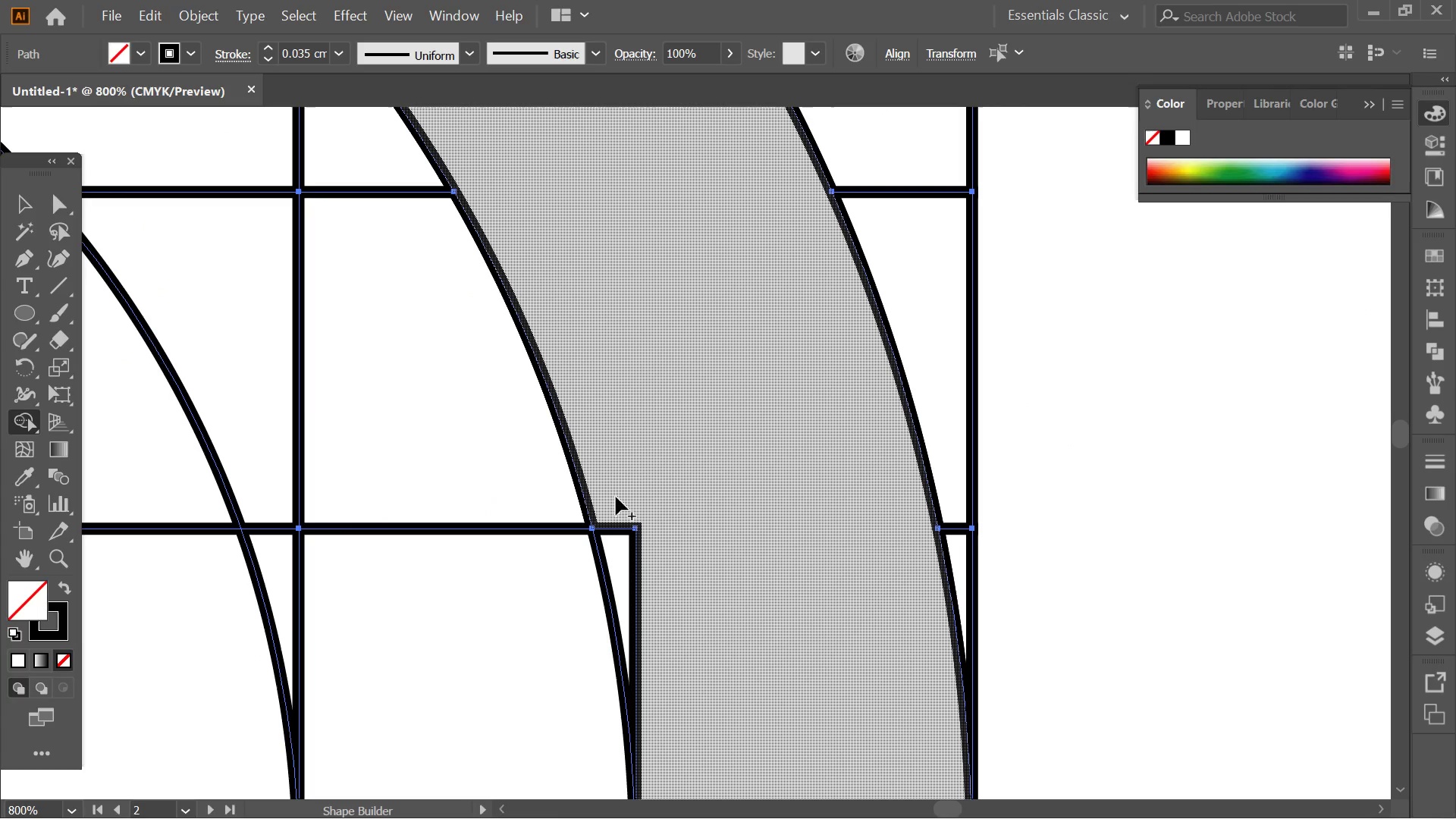 
key(Alt+AltLeft)
 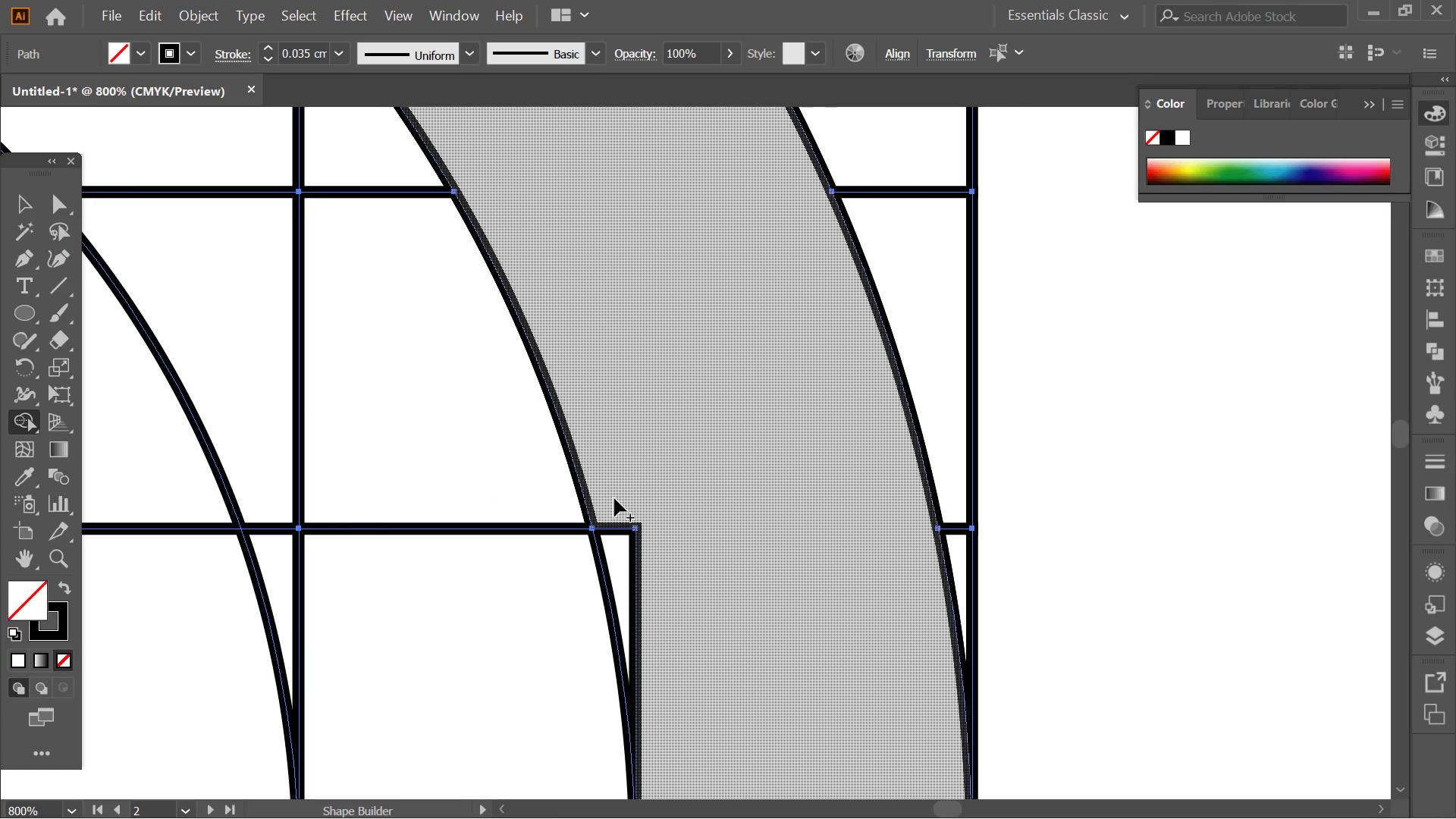 
left_click_drag(start_coordinate=[613, 500], to_coordinate=[633, 613])
 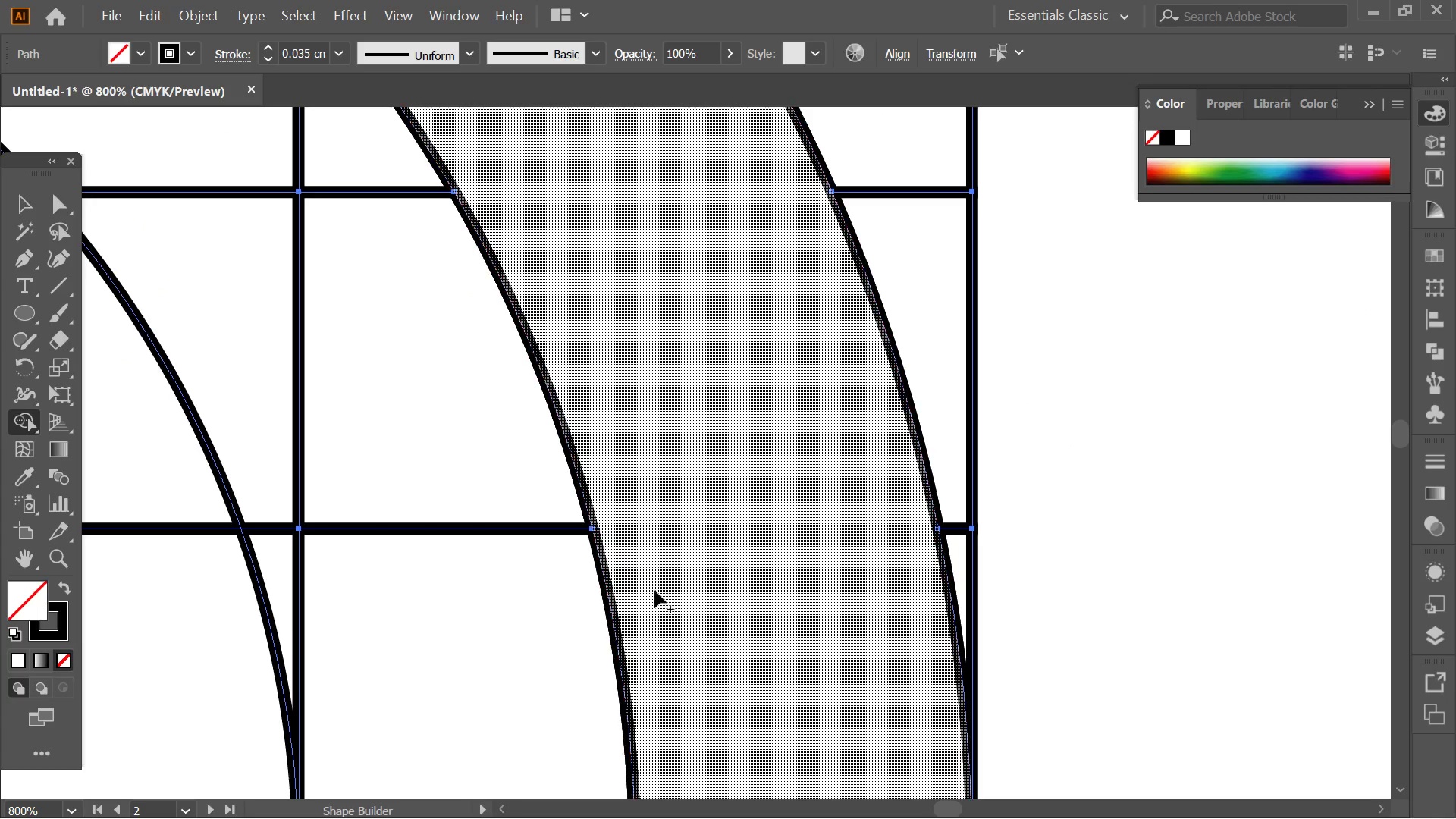 
scroll: coordinate [671, 475], scroll_direction: up, amount: 6.0
 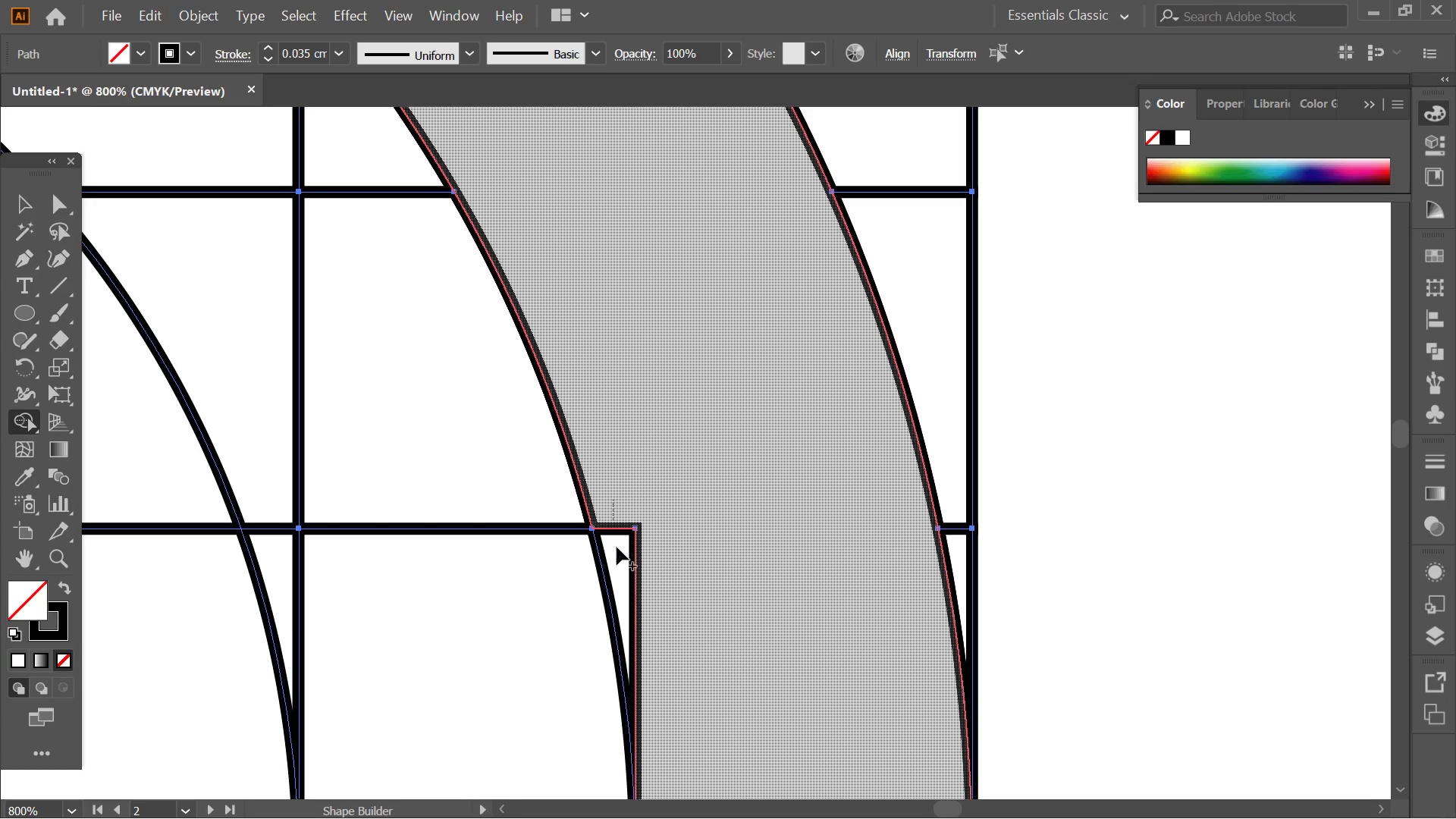 
key(Alt+AltLeft)
 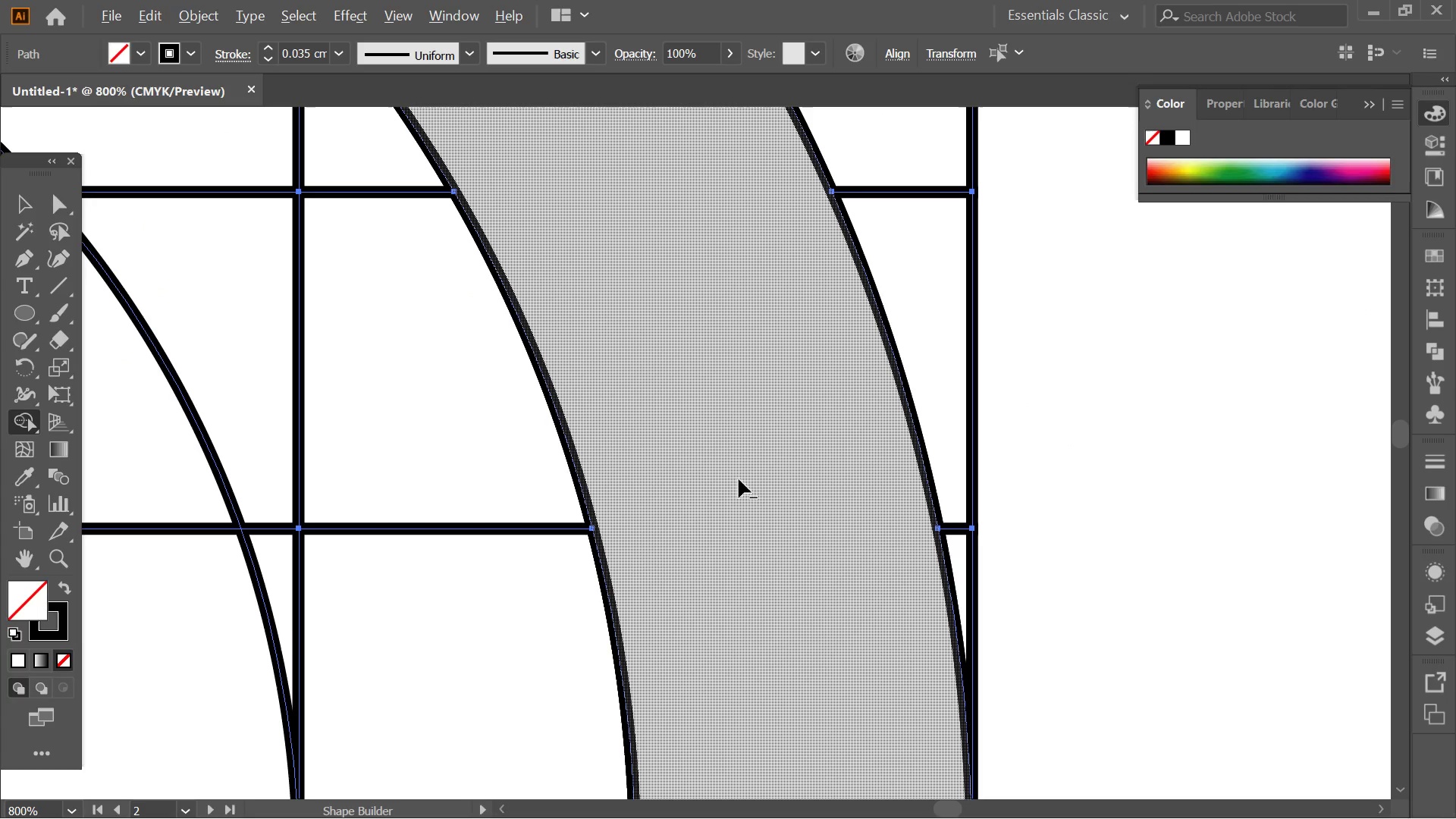 
hold_key(key=Space, duration=0.5)
 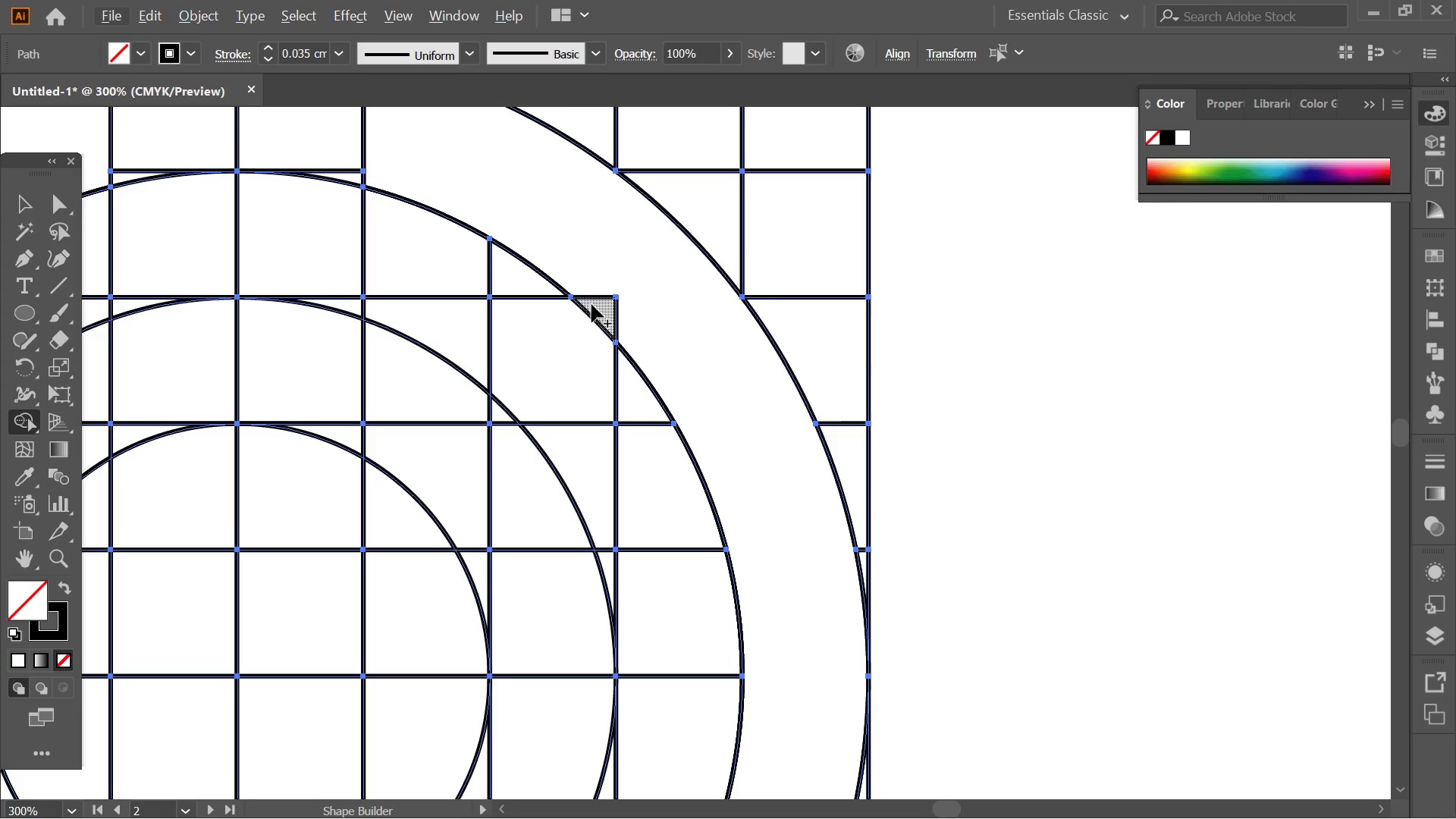 
left_click_drag(start_coordinate=[705, 371], to_coordinate=[744, 497])
 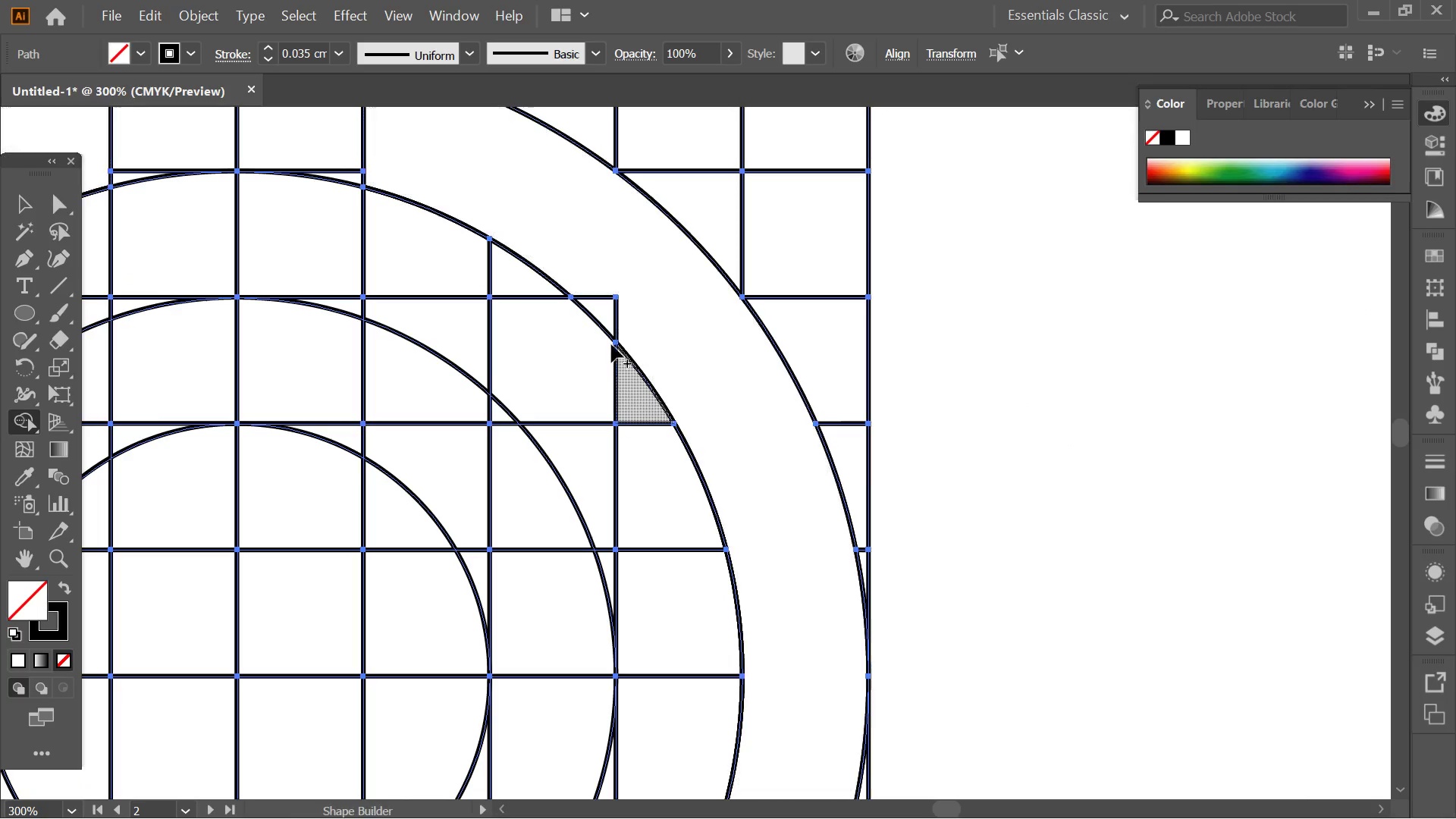 
scroll: coordinate [740, 471], scroll_direction: down, amount: 7.0
 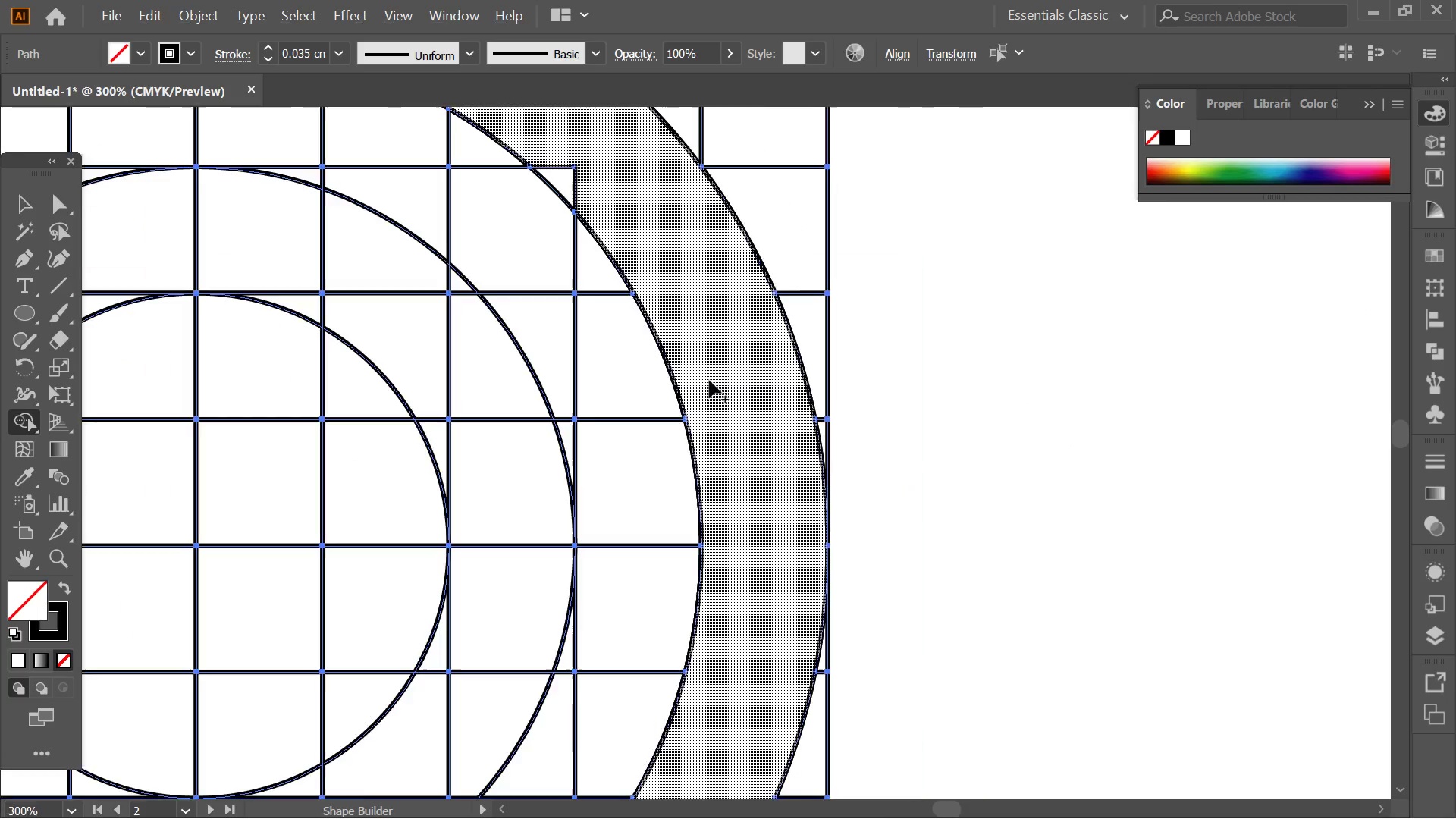 
key(Alt+AltLeft)
 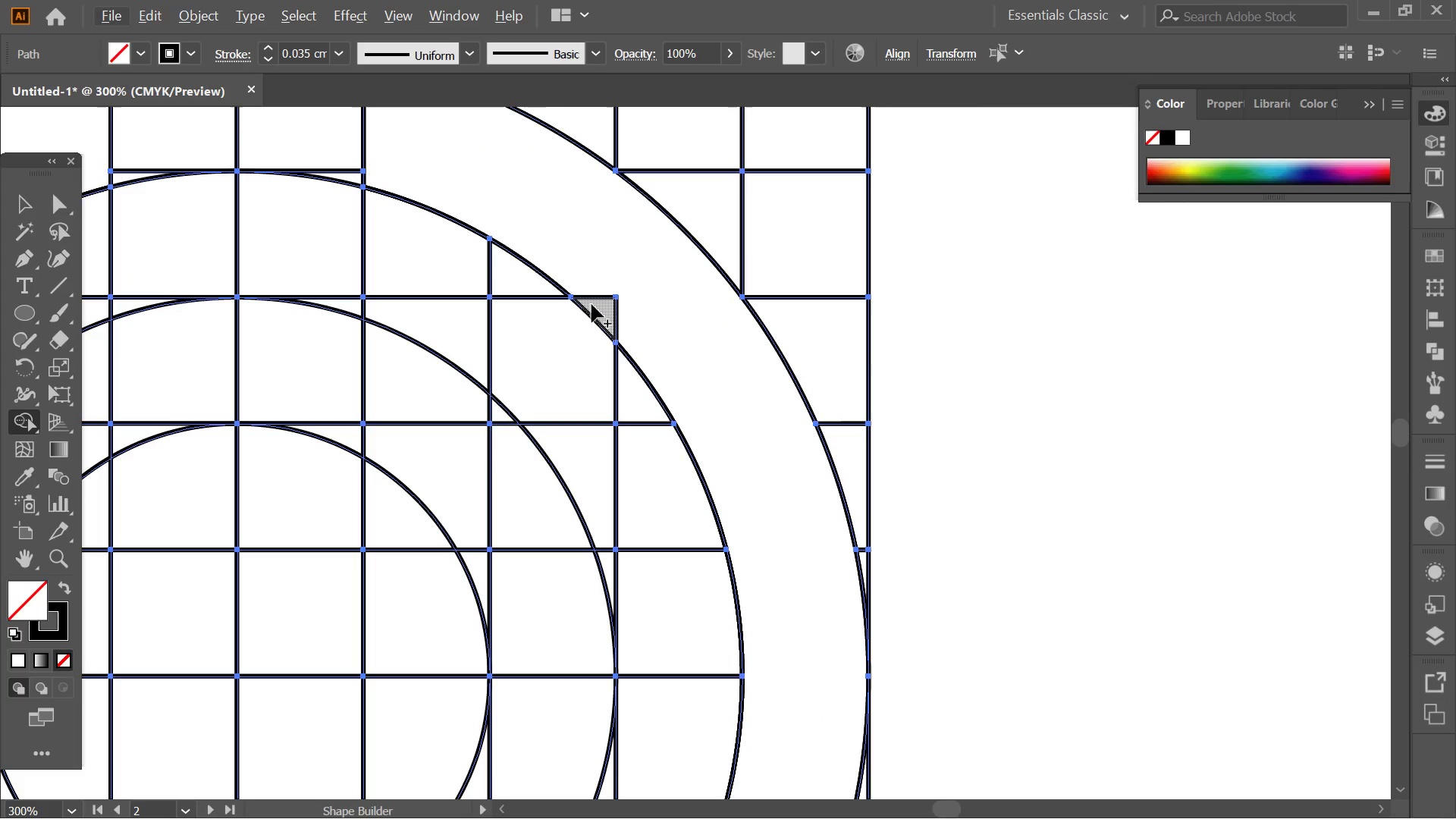 
left_click_drag(start_coordinate=[592, 304], to_coordinate=[651, 325])
 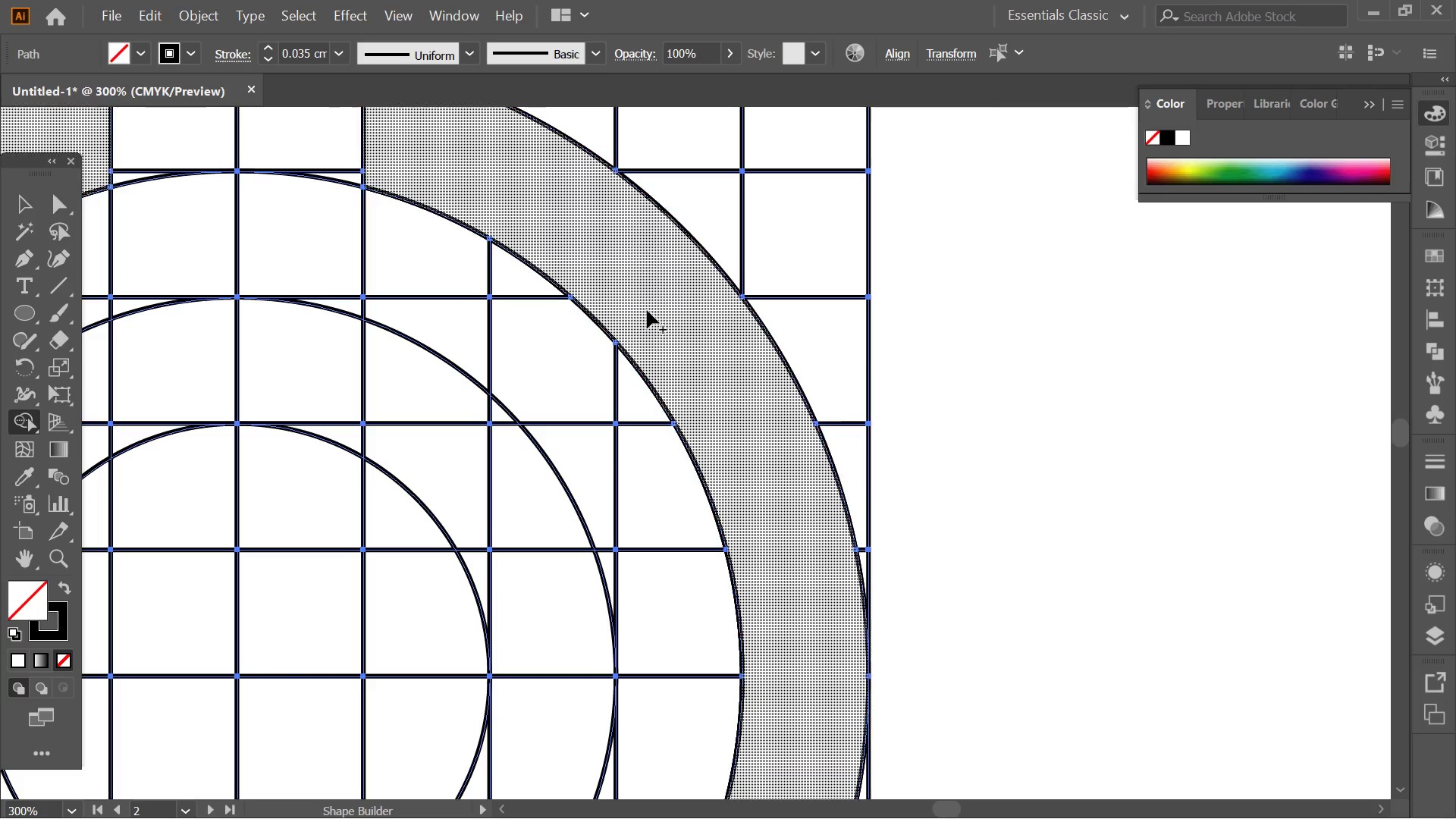 
key(Alt+AltLeft)
 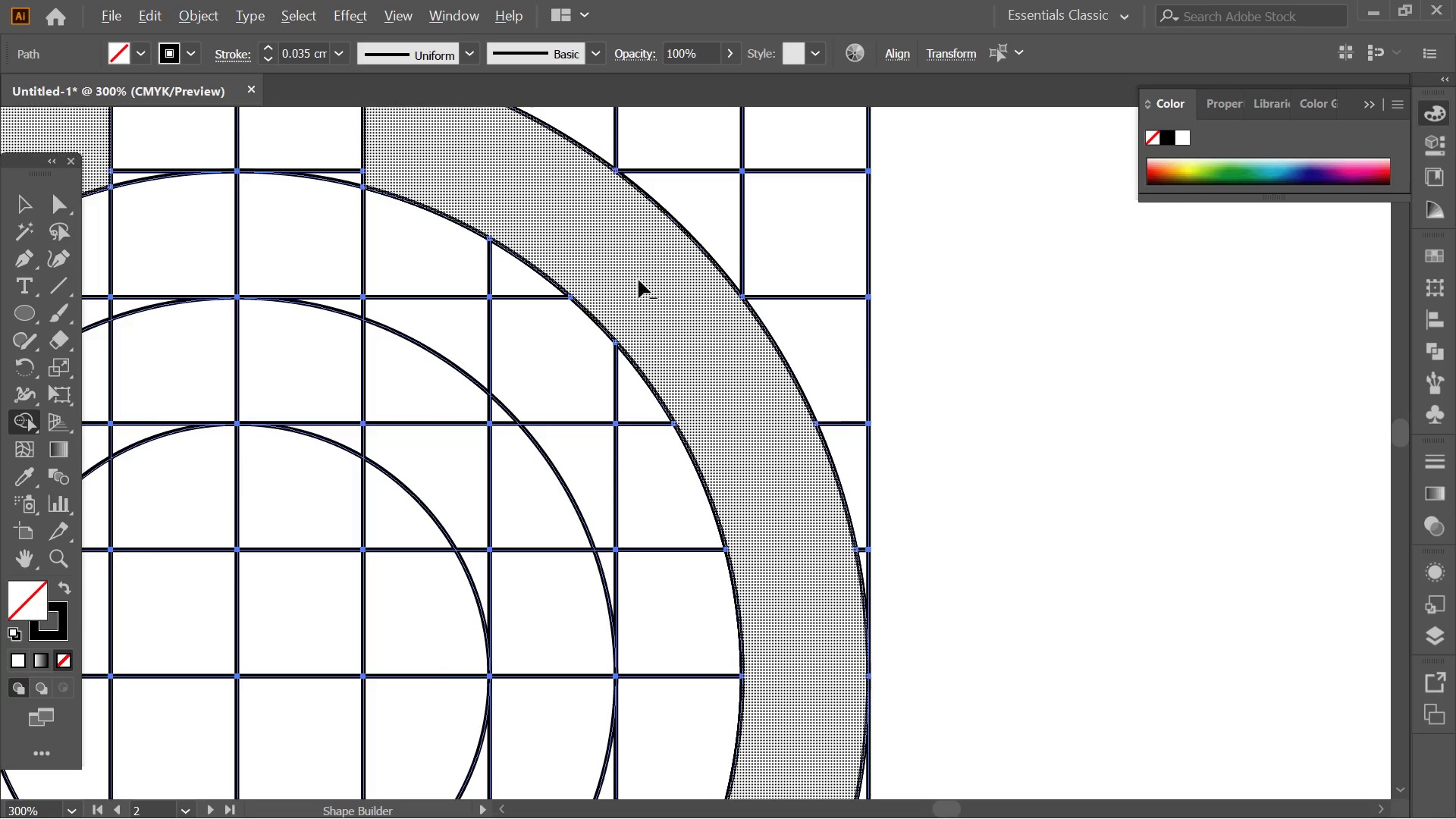 
hold_key(key=Space, duration=0.64)
 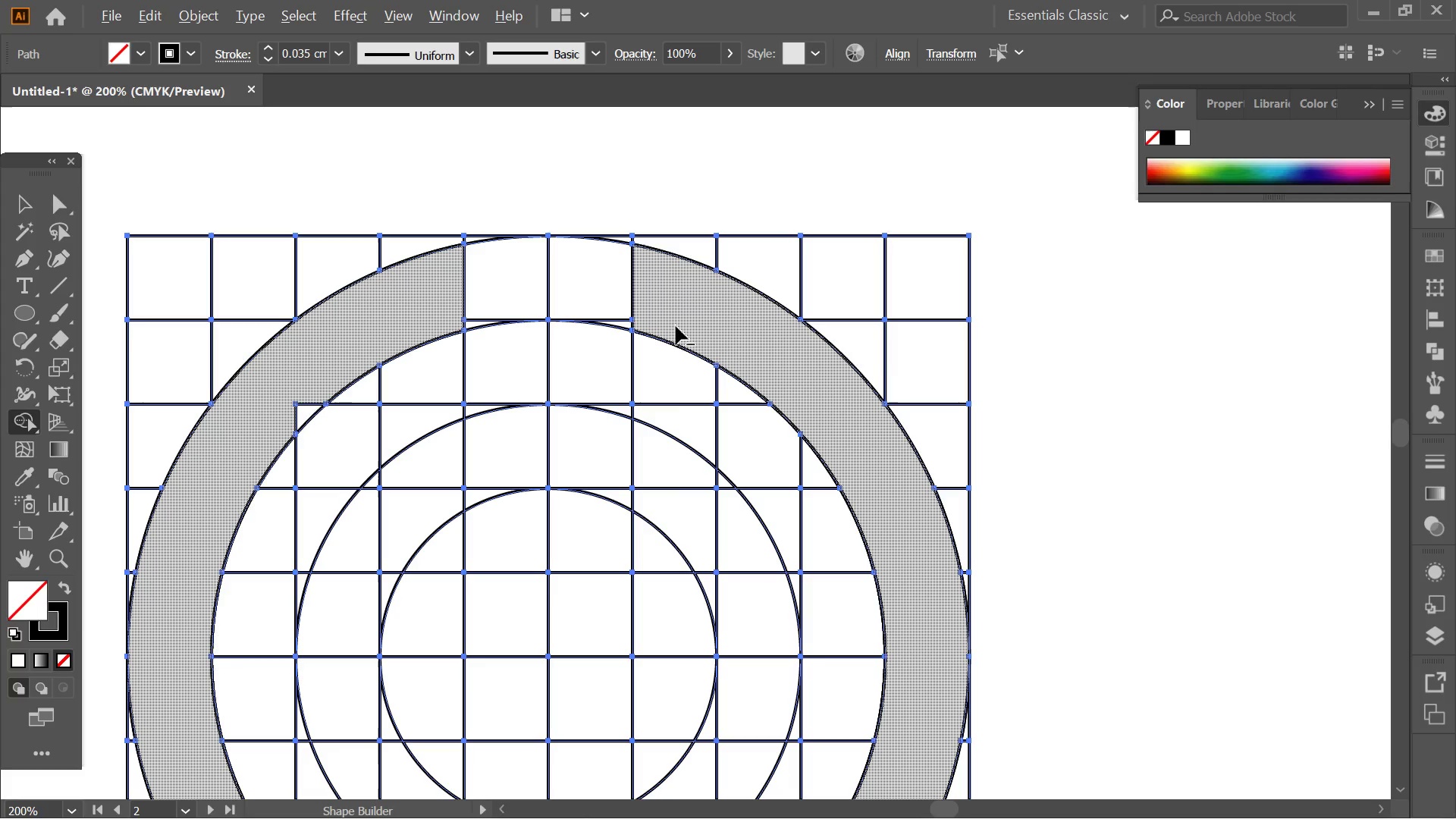 
left_click_drag(start_coordinate=[504, 202], to_coordinate=[676, 326])
 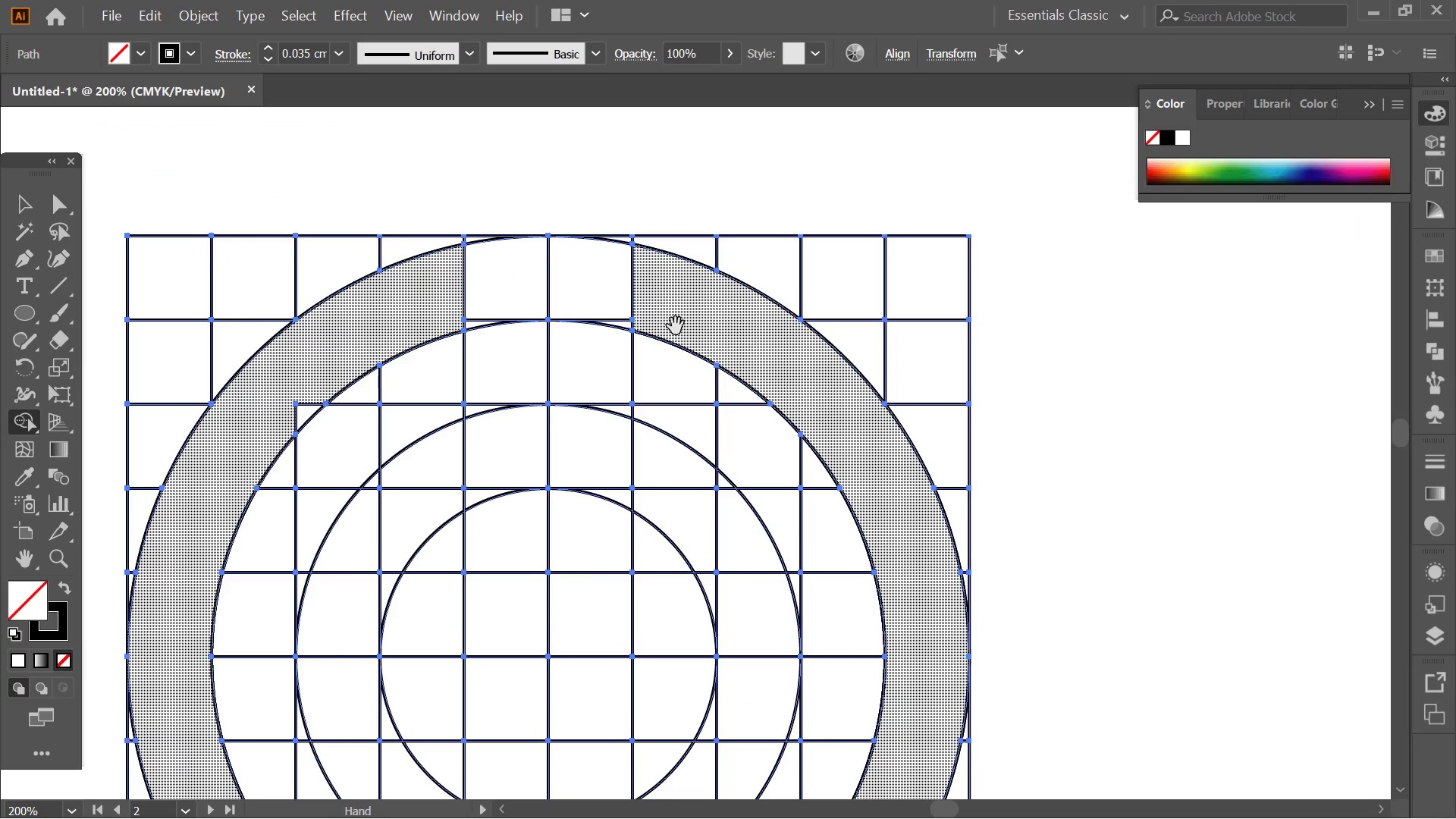 
scroll: coordinate [635, 279], scroll_direction: down, amount: 2.0
 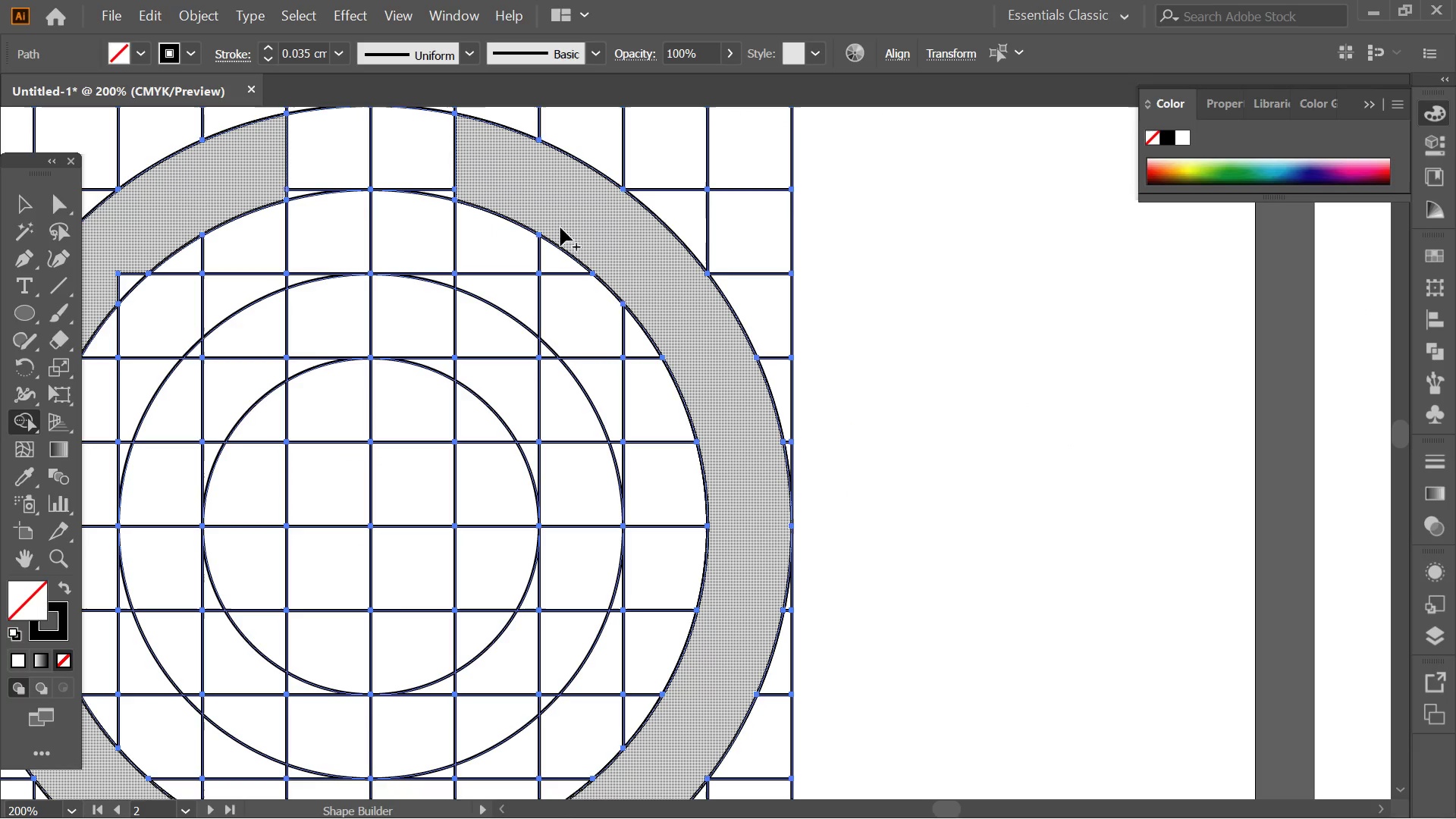 
hold_key(key=Space, duration=1.7)
 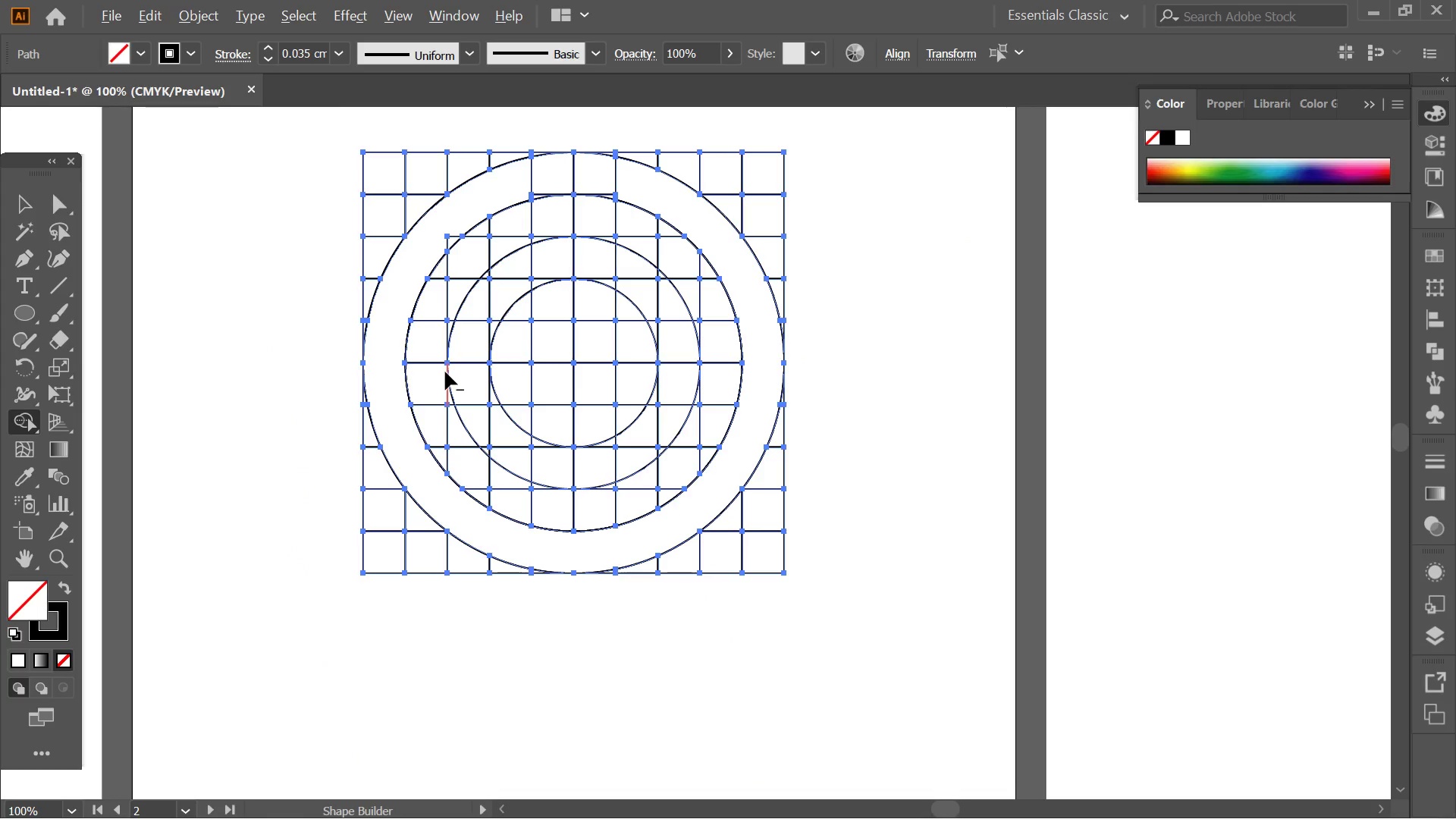 
hold_key(key=AltLeft, duration=0.48)
scroll: coordinate [680, 326], scroll_direction: down, amount: 2.0
 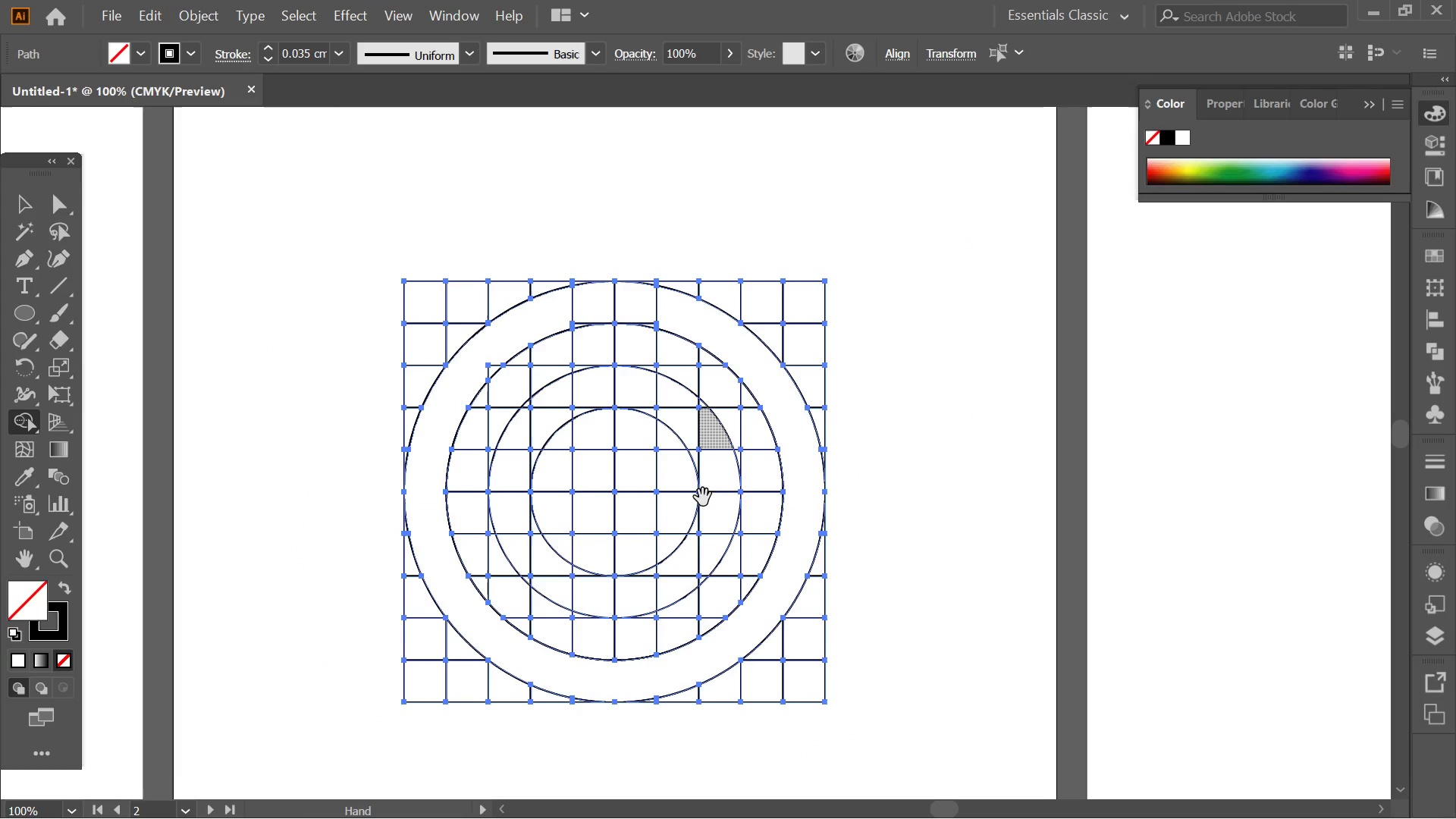 
left_click_drag(start_coordinate=[702, 476], to_coordinate=[664, 354])
 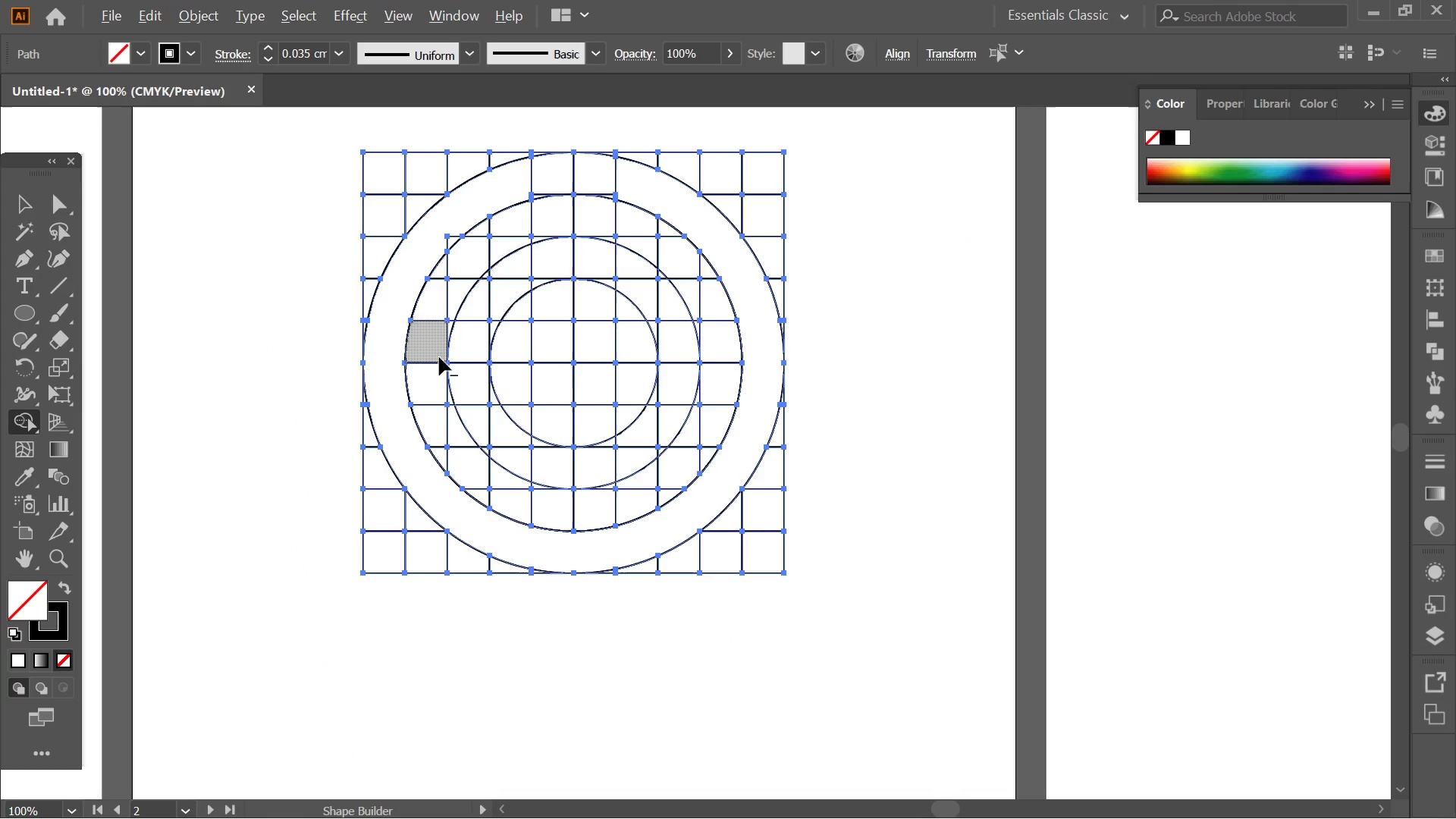 
key(Space)
 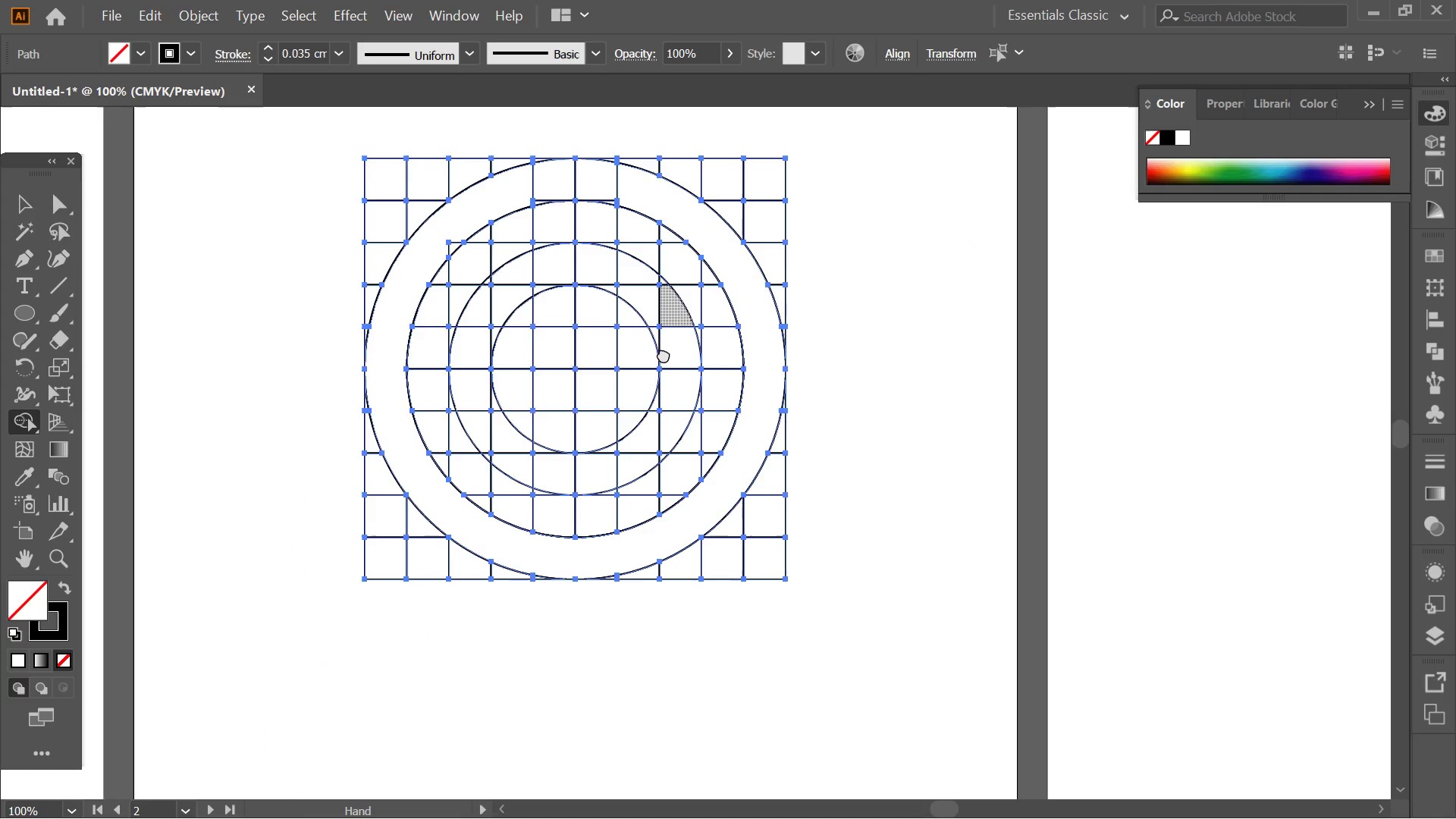 
key(Space)
 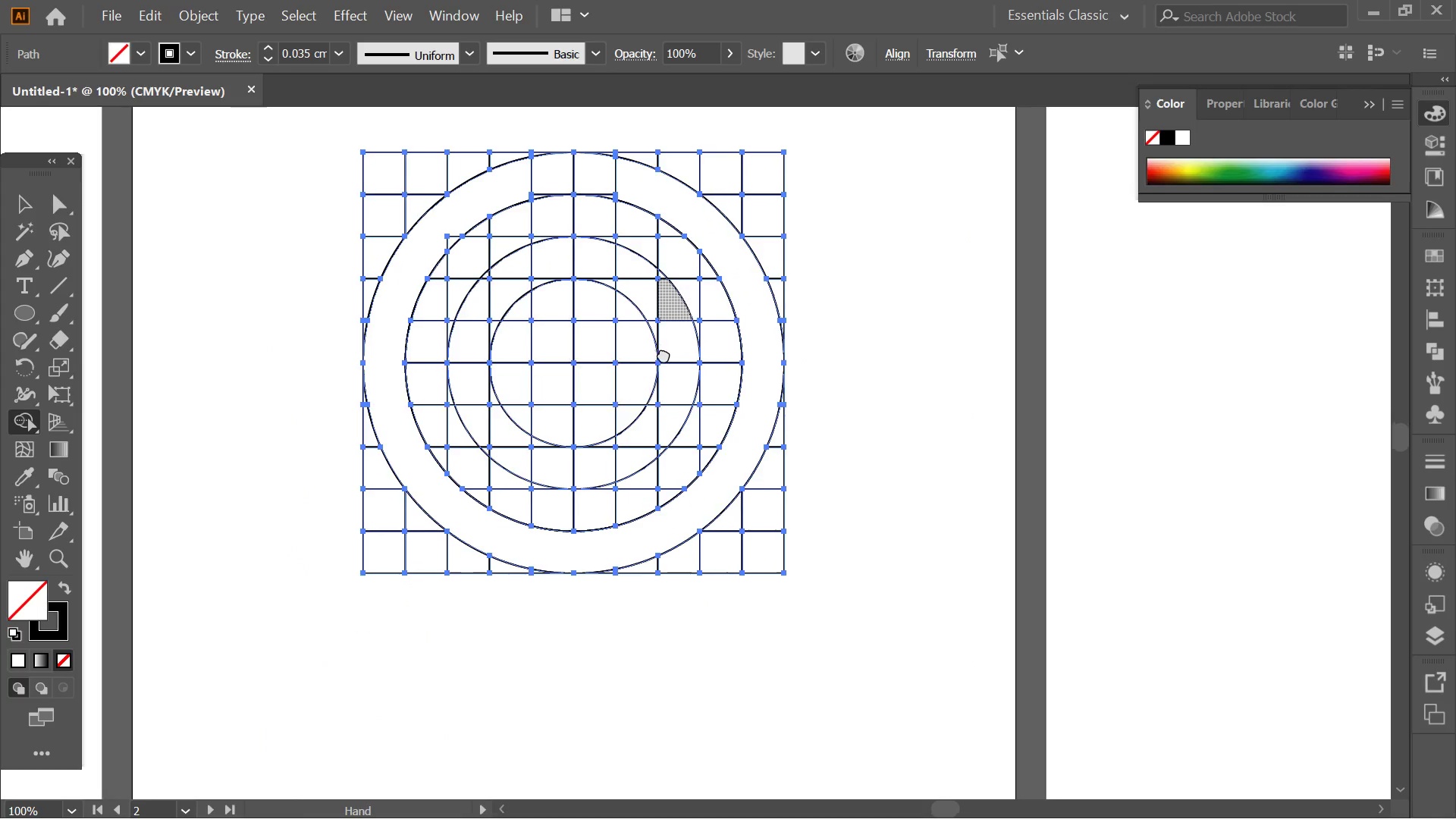 
key(Space)
 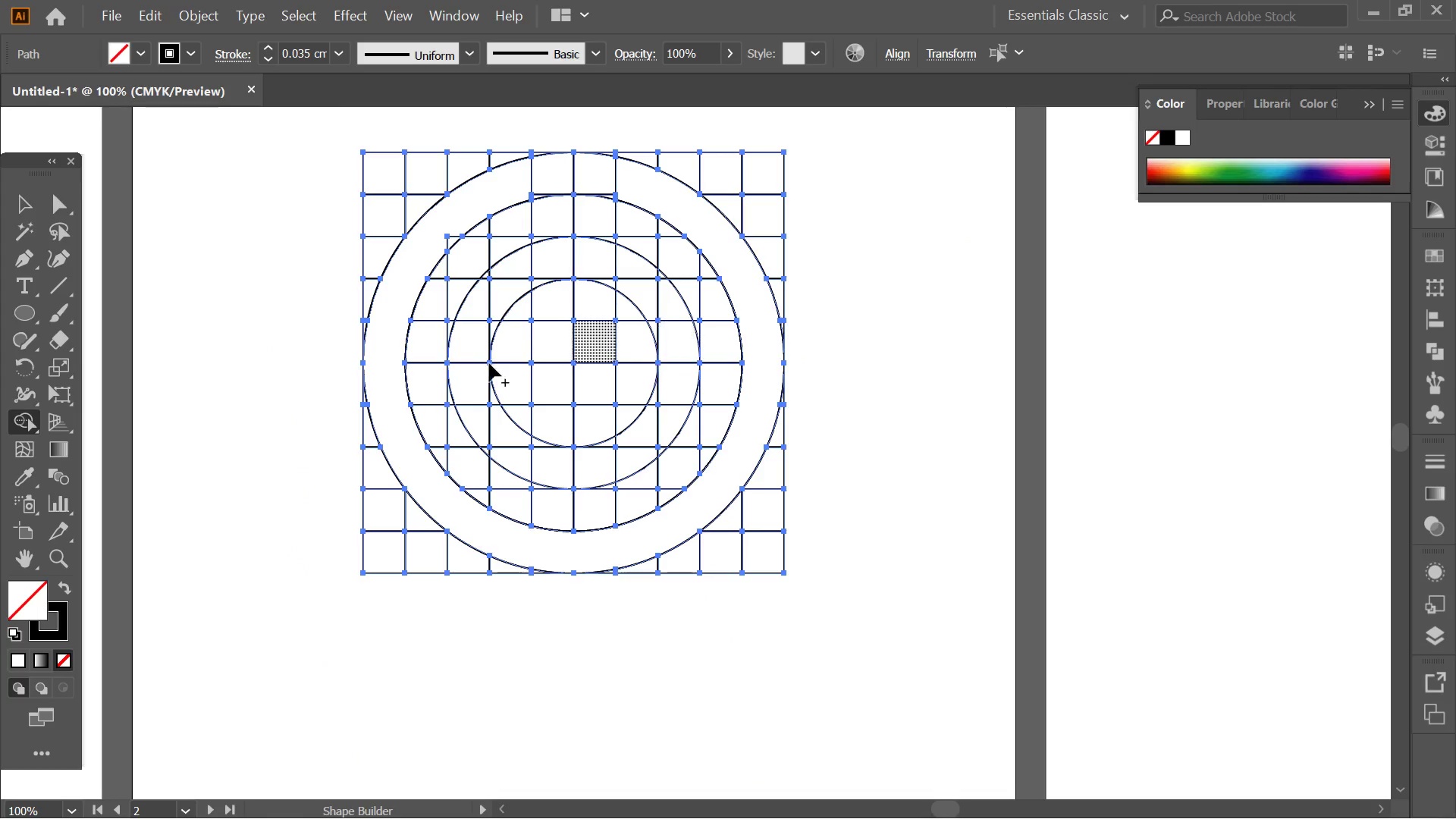 
hold_key(key=AltLeft, duration=0.38)
 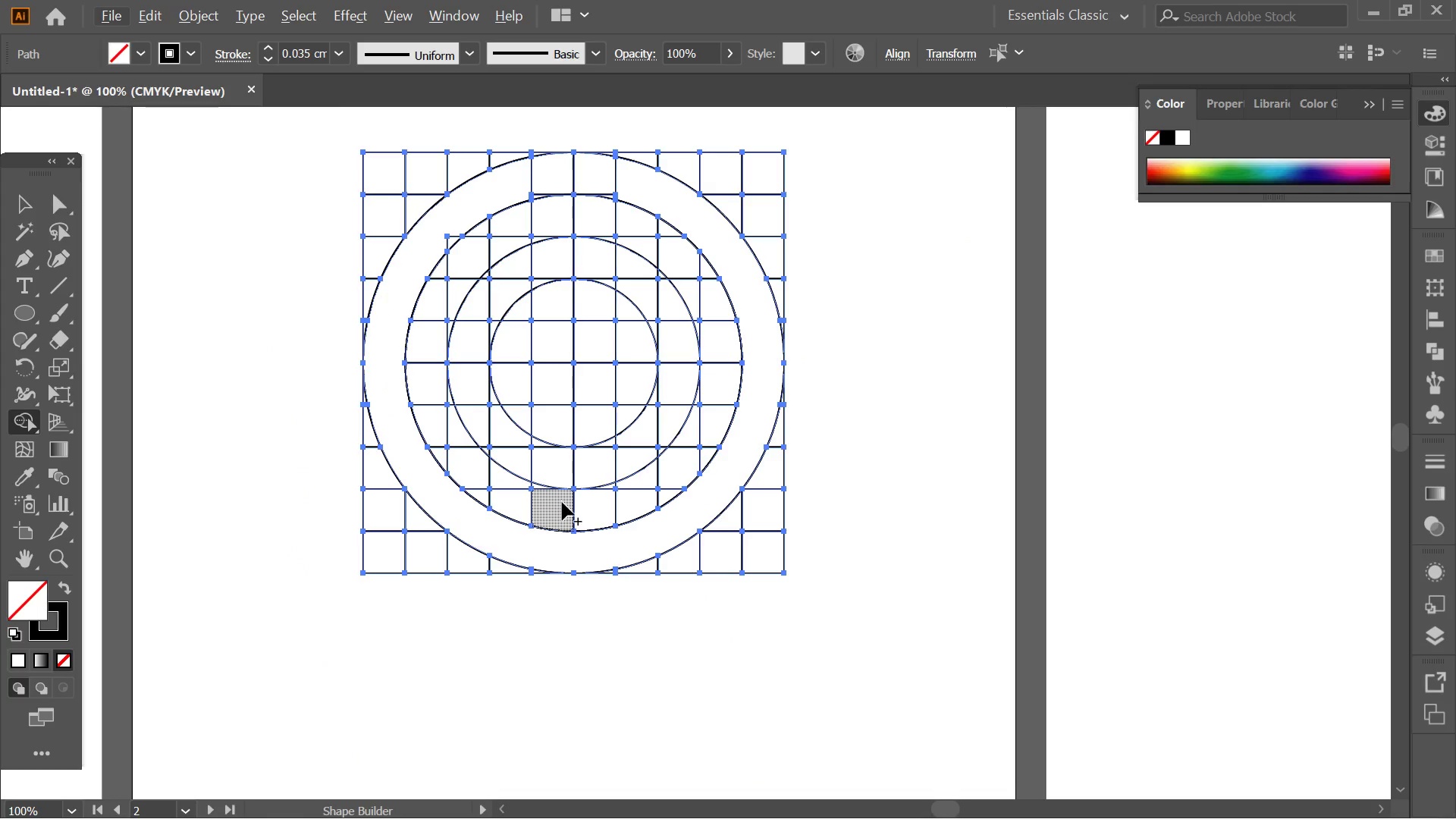 
wait(6.98)
 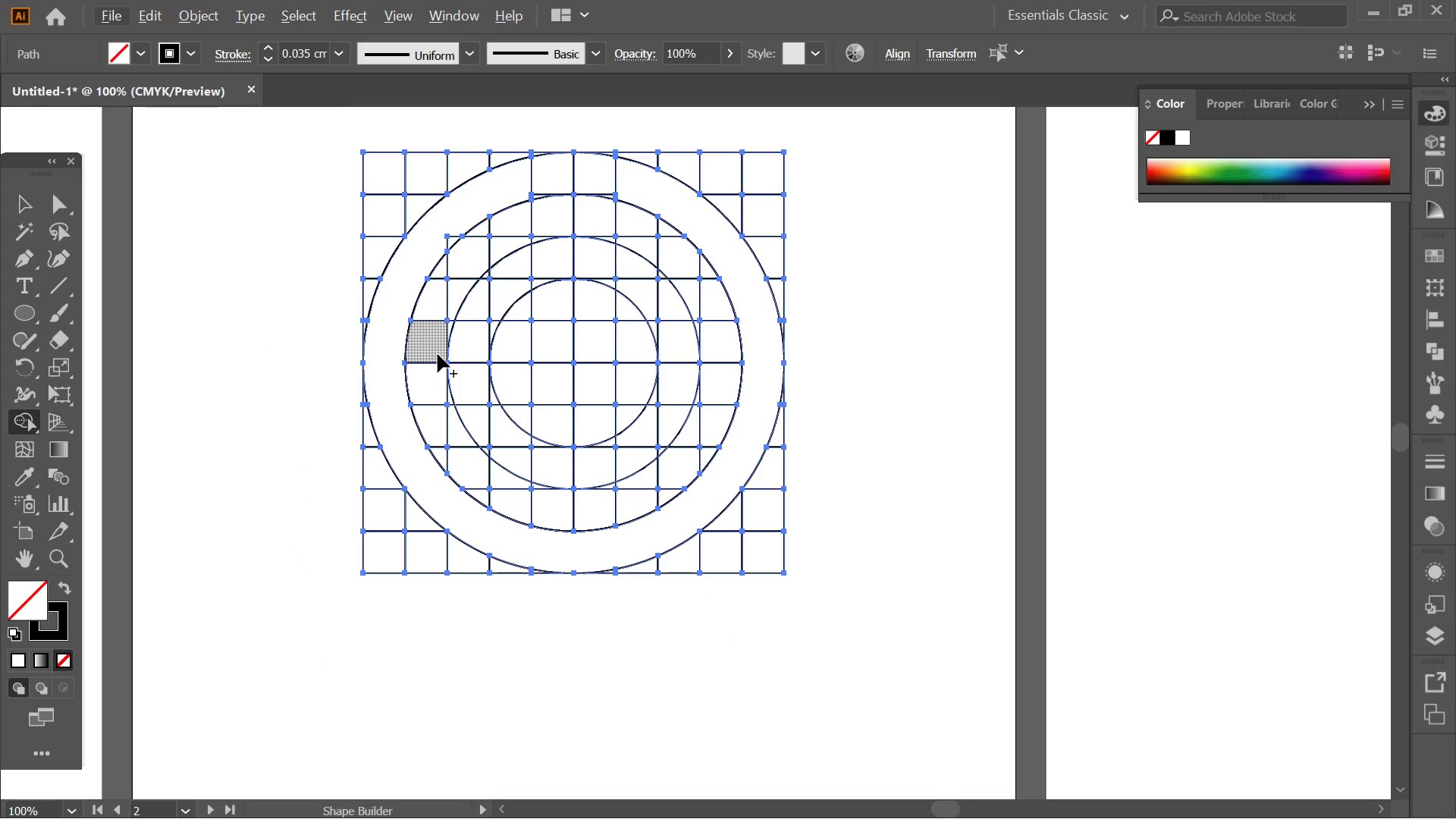 
key(Control+Z)
 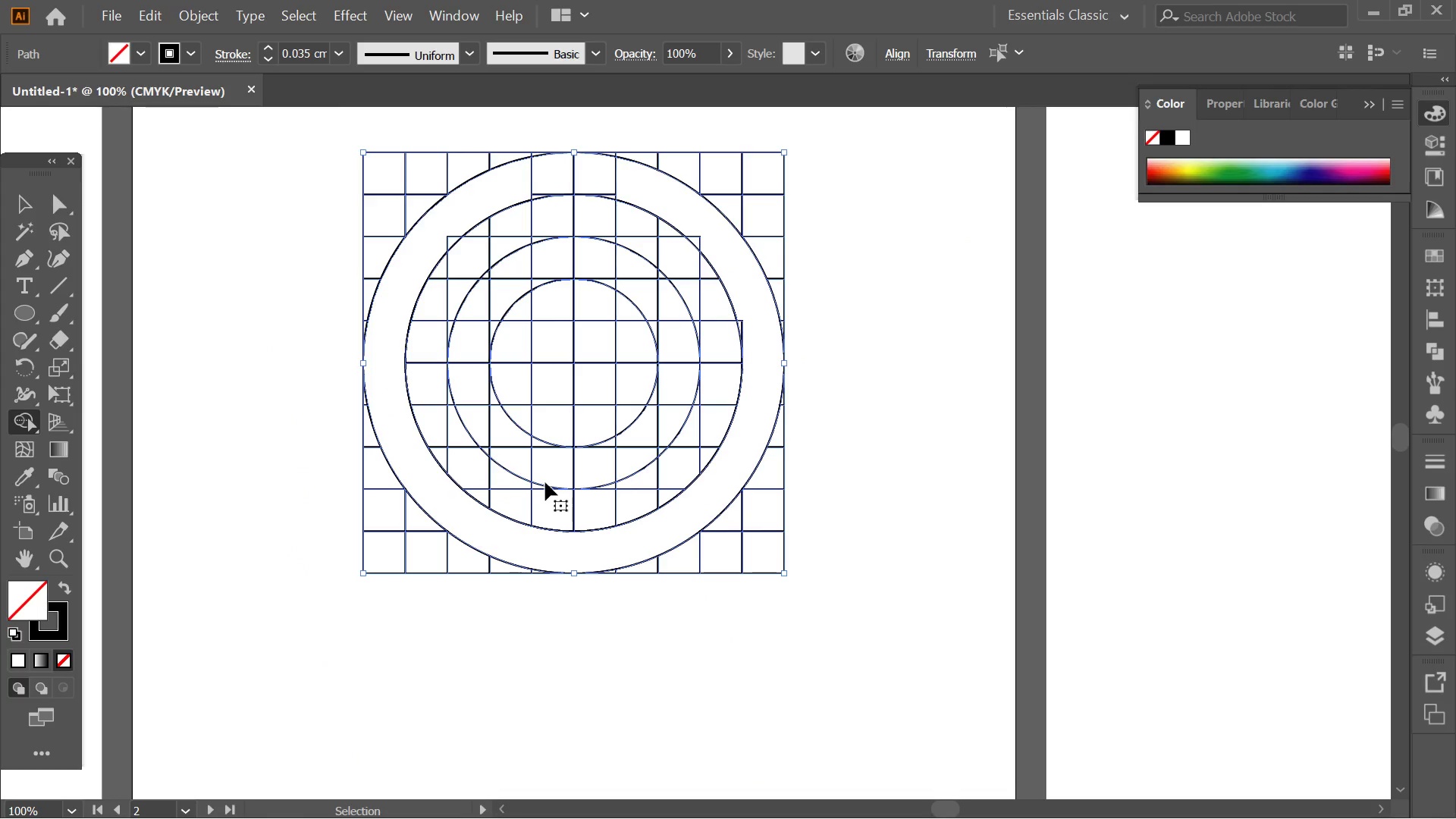 
key(Control+Z)
 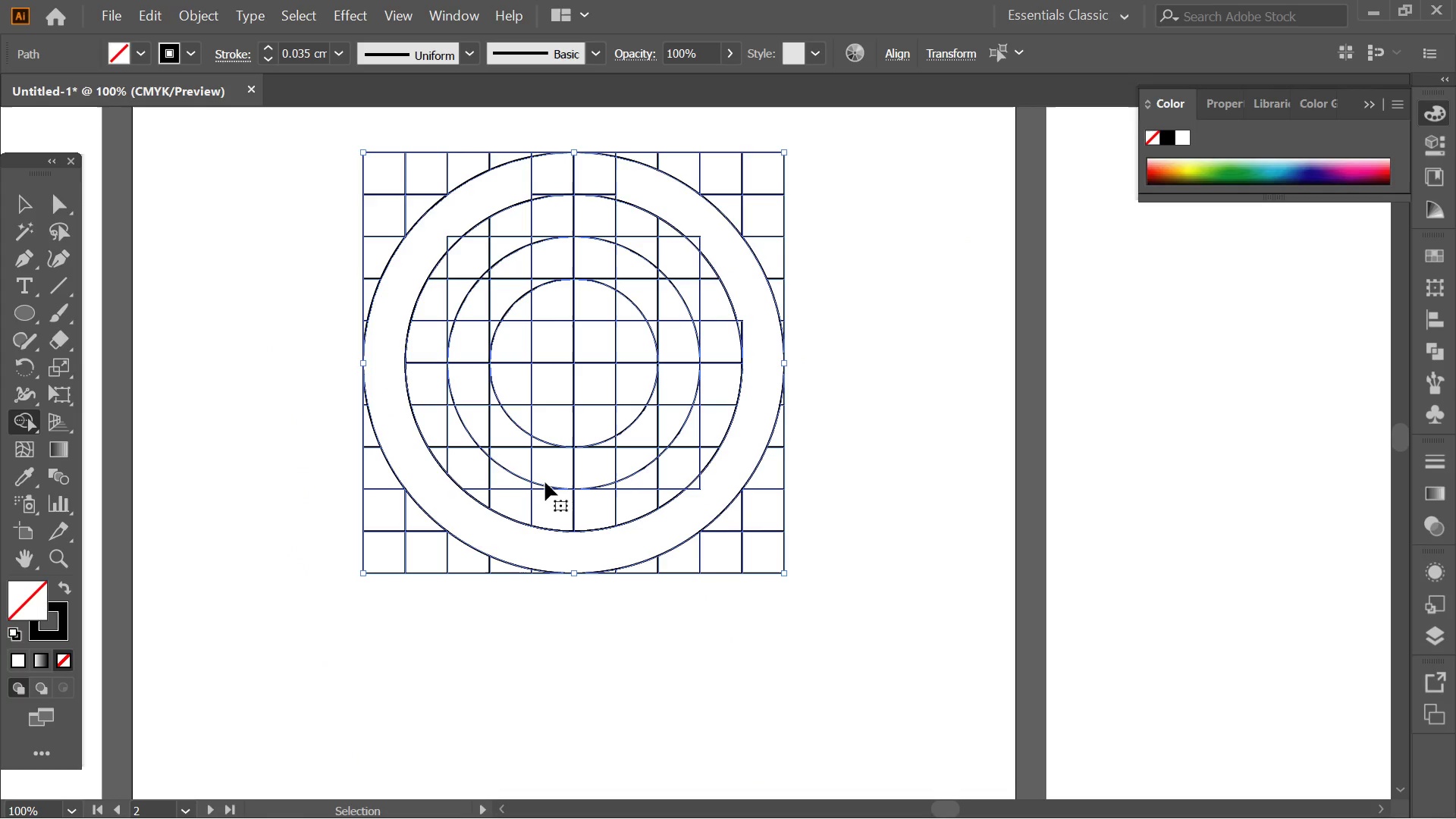 
key(Control+Z)
 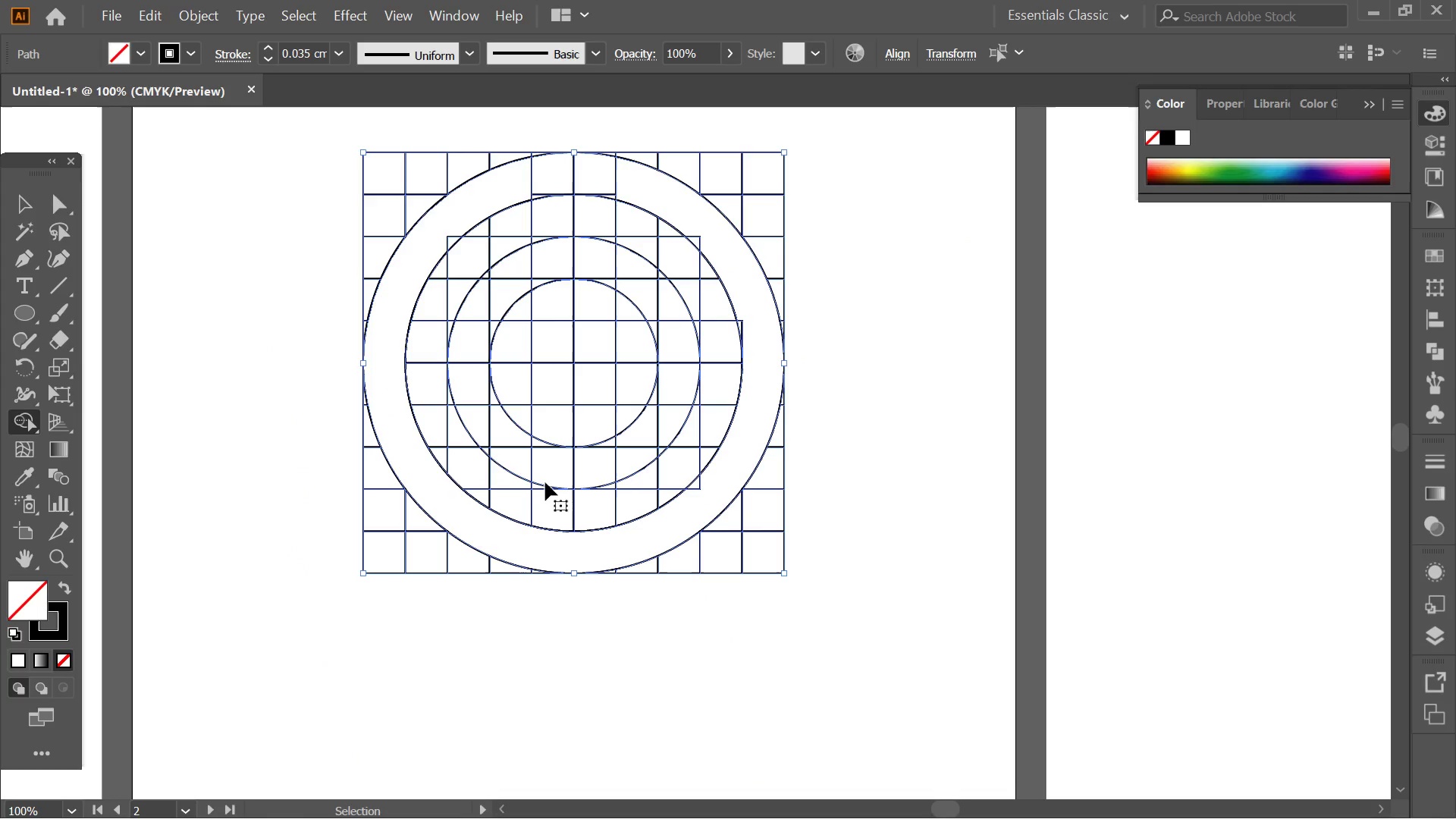 
key(Control+Z)
 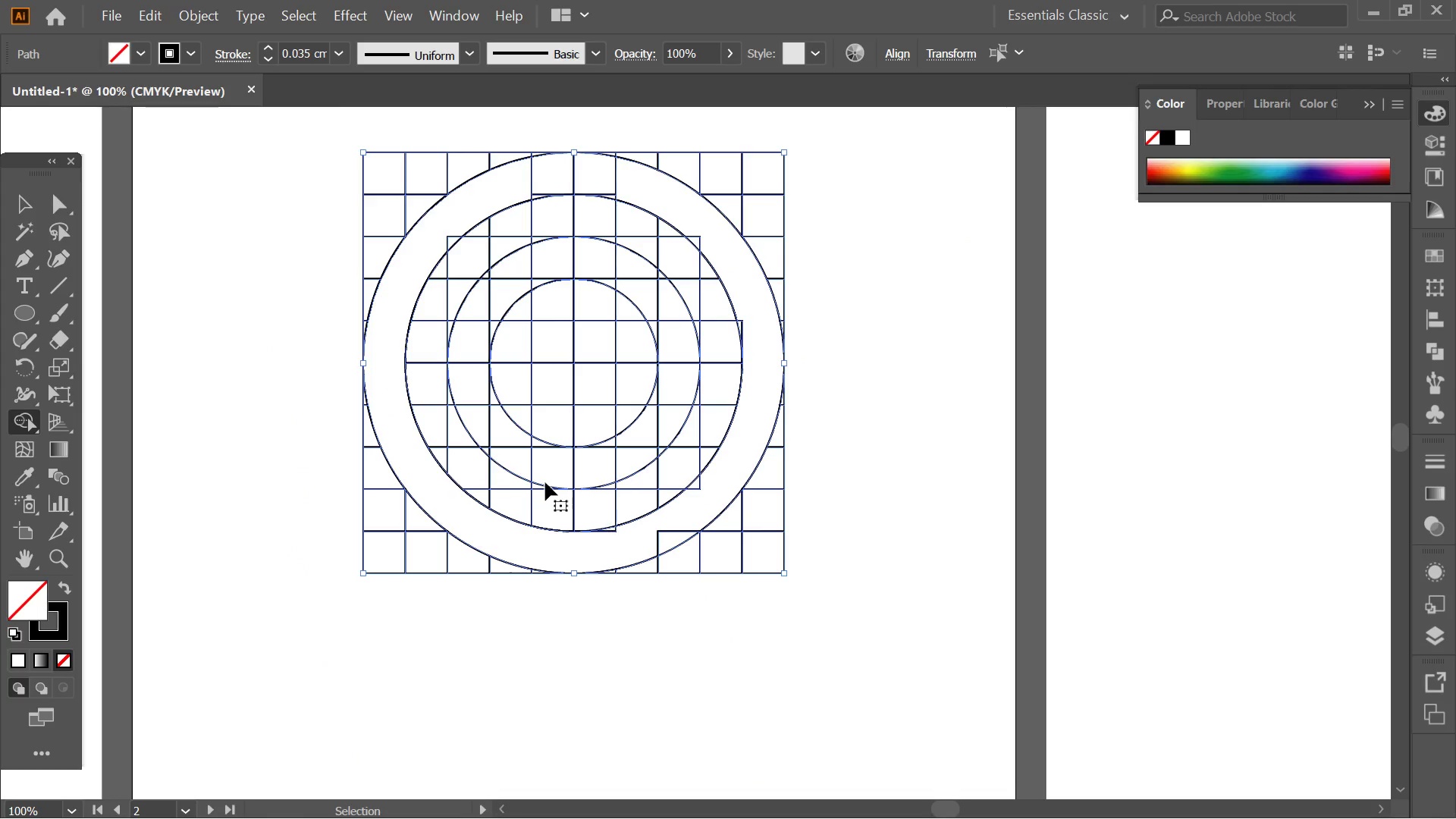 
key(Control+Z)
 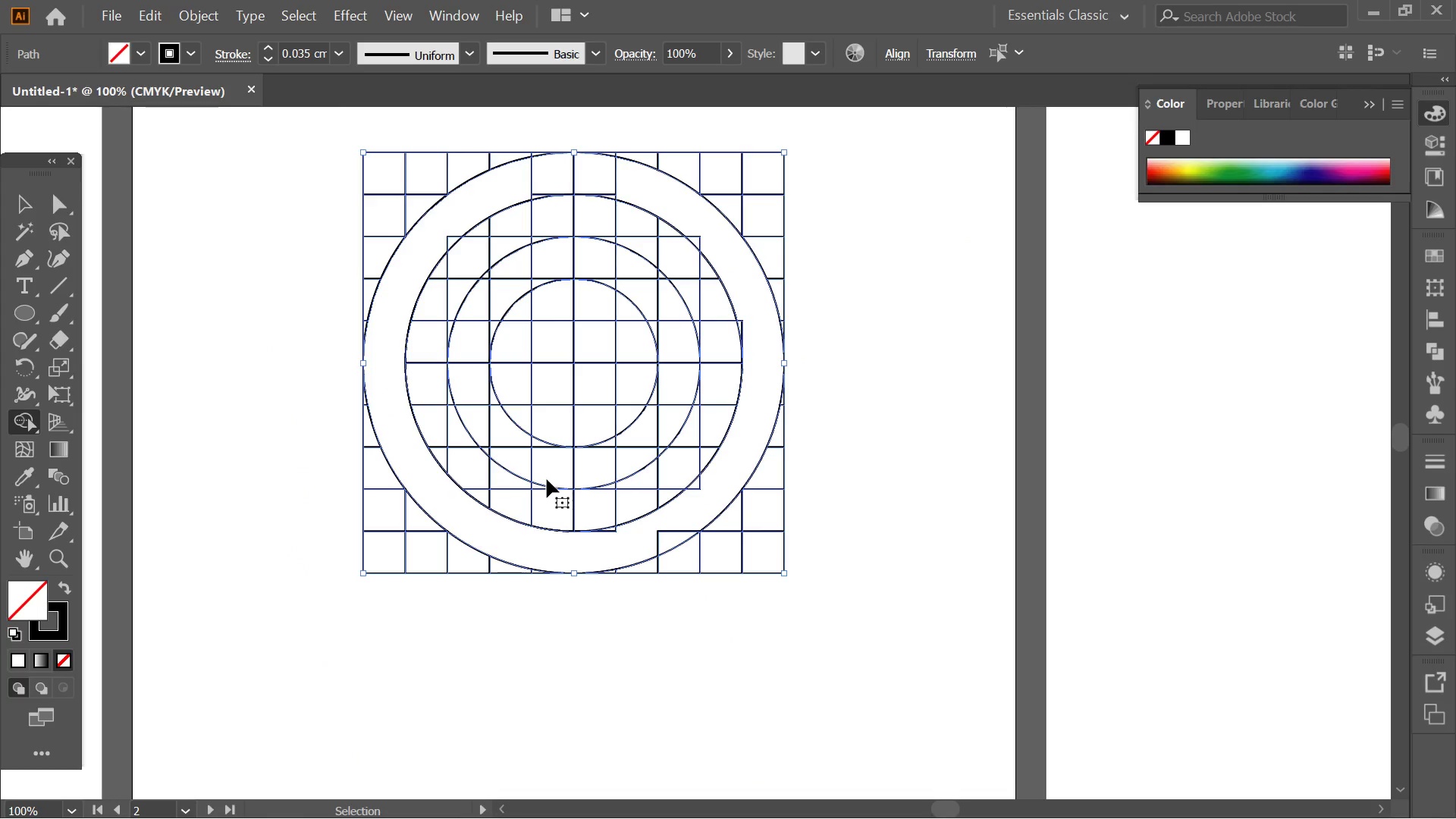 
key(Control+Z)
 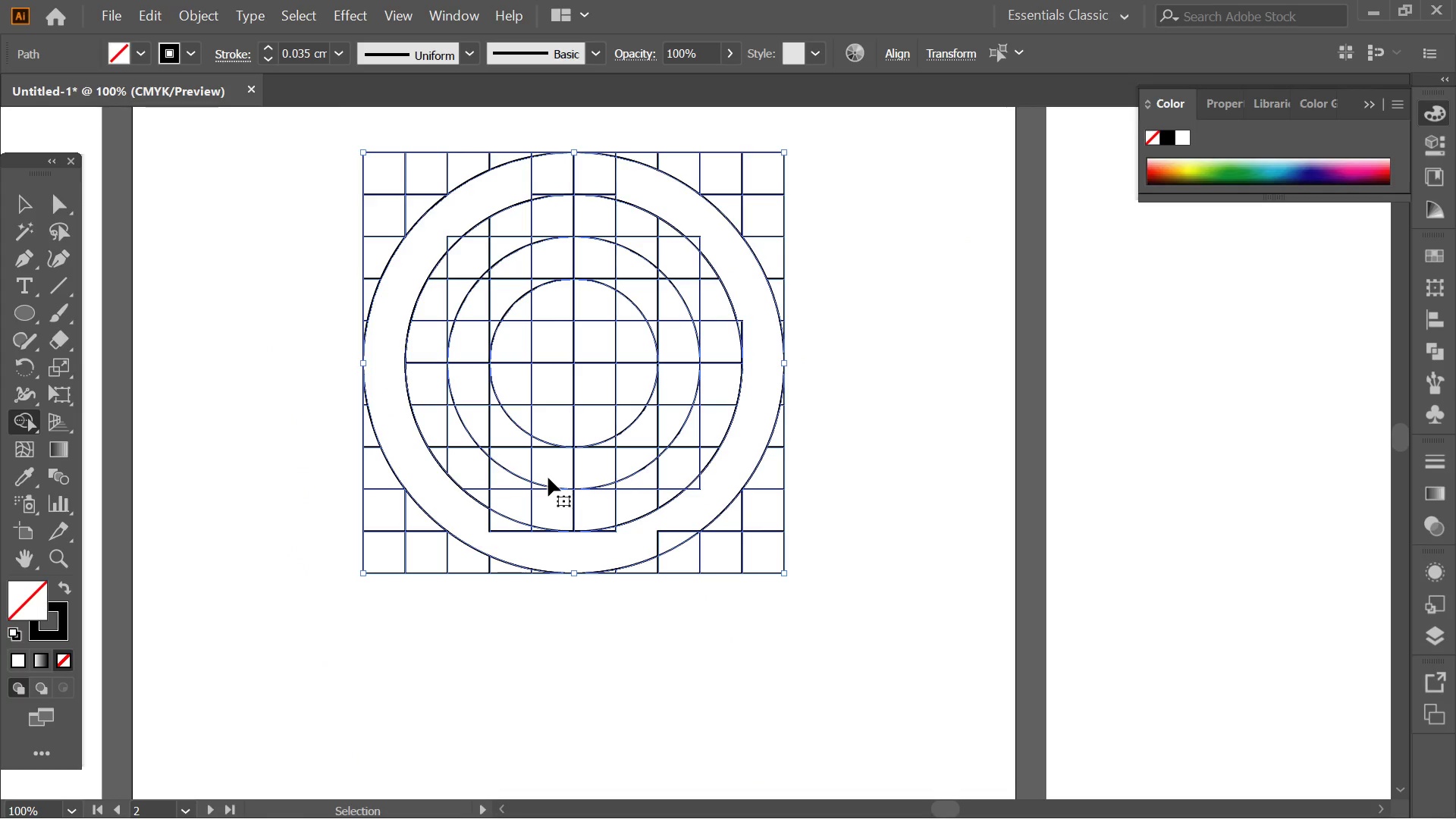 
key(Control+Z)
 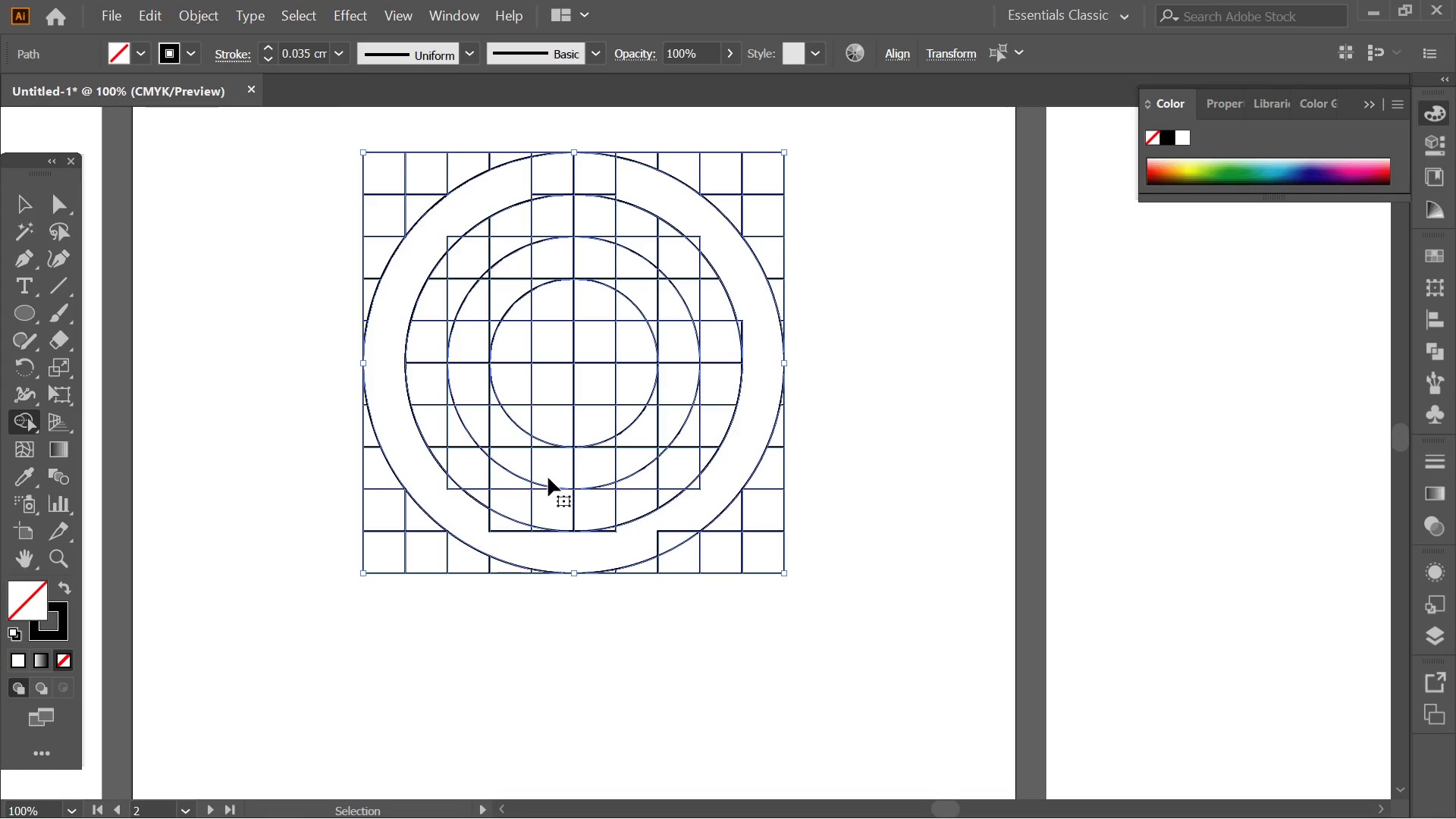 
key(Control+Z)
 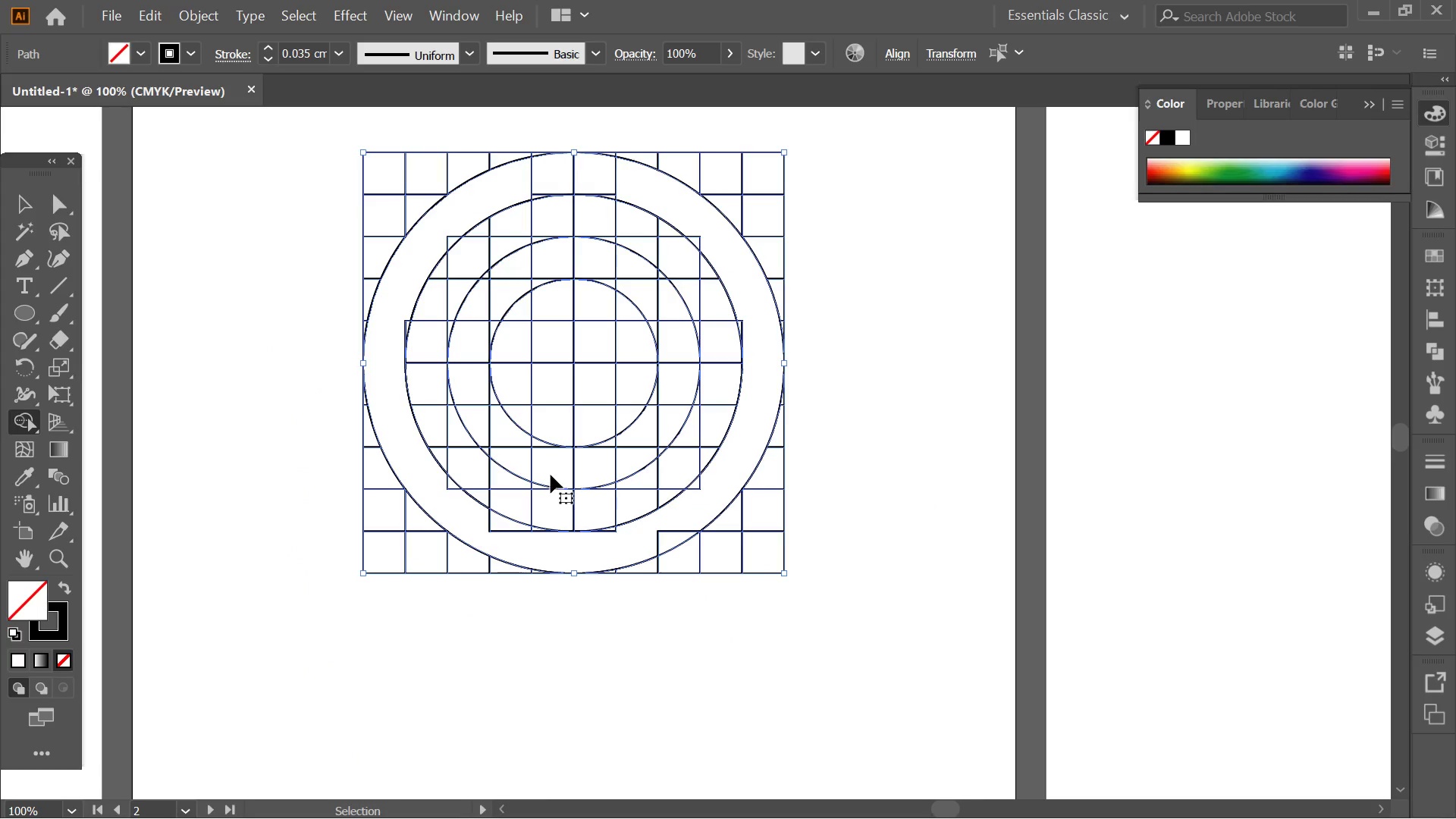 
key(Control+Z)
 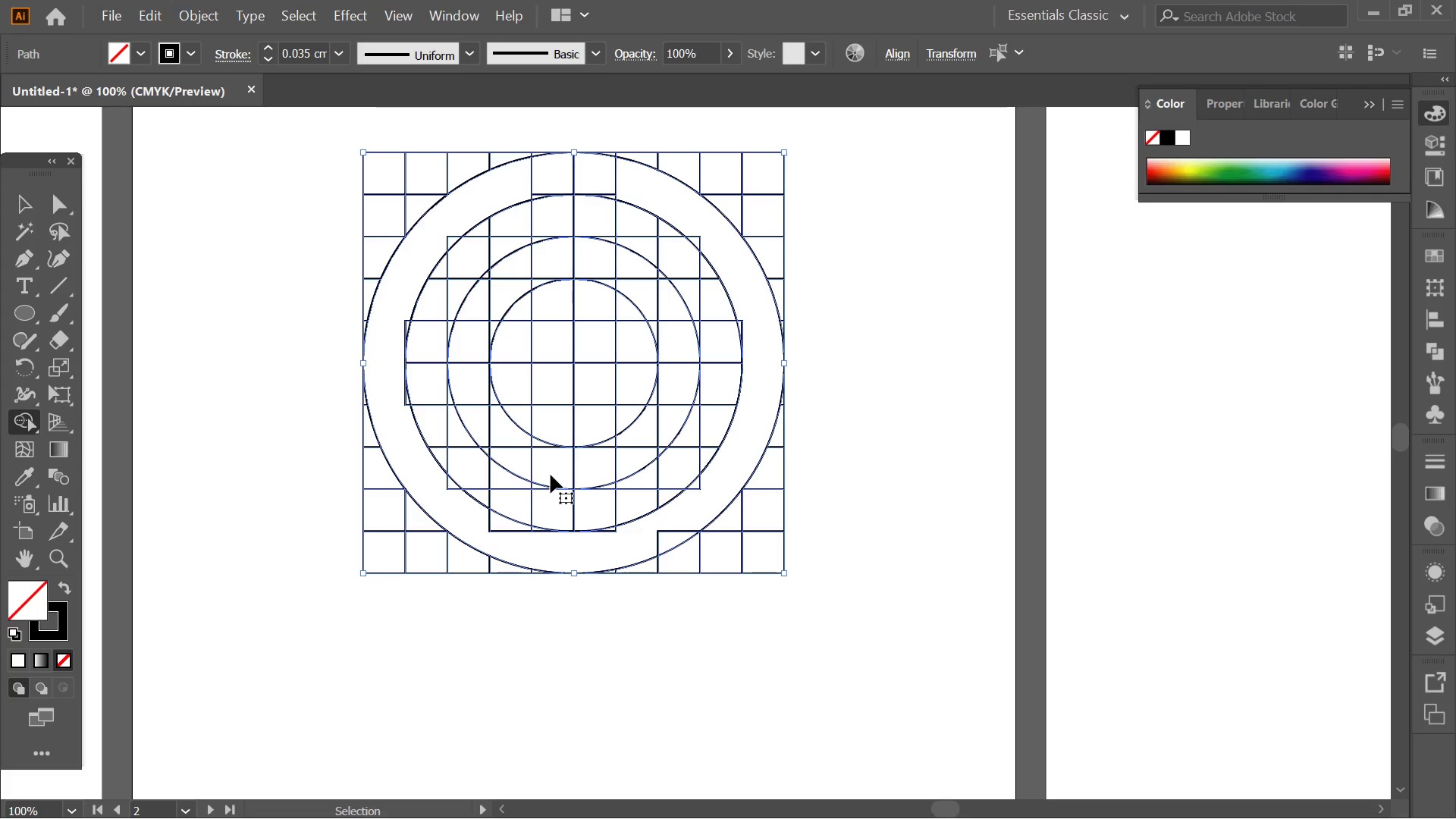 
key(Control+Z)
 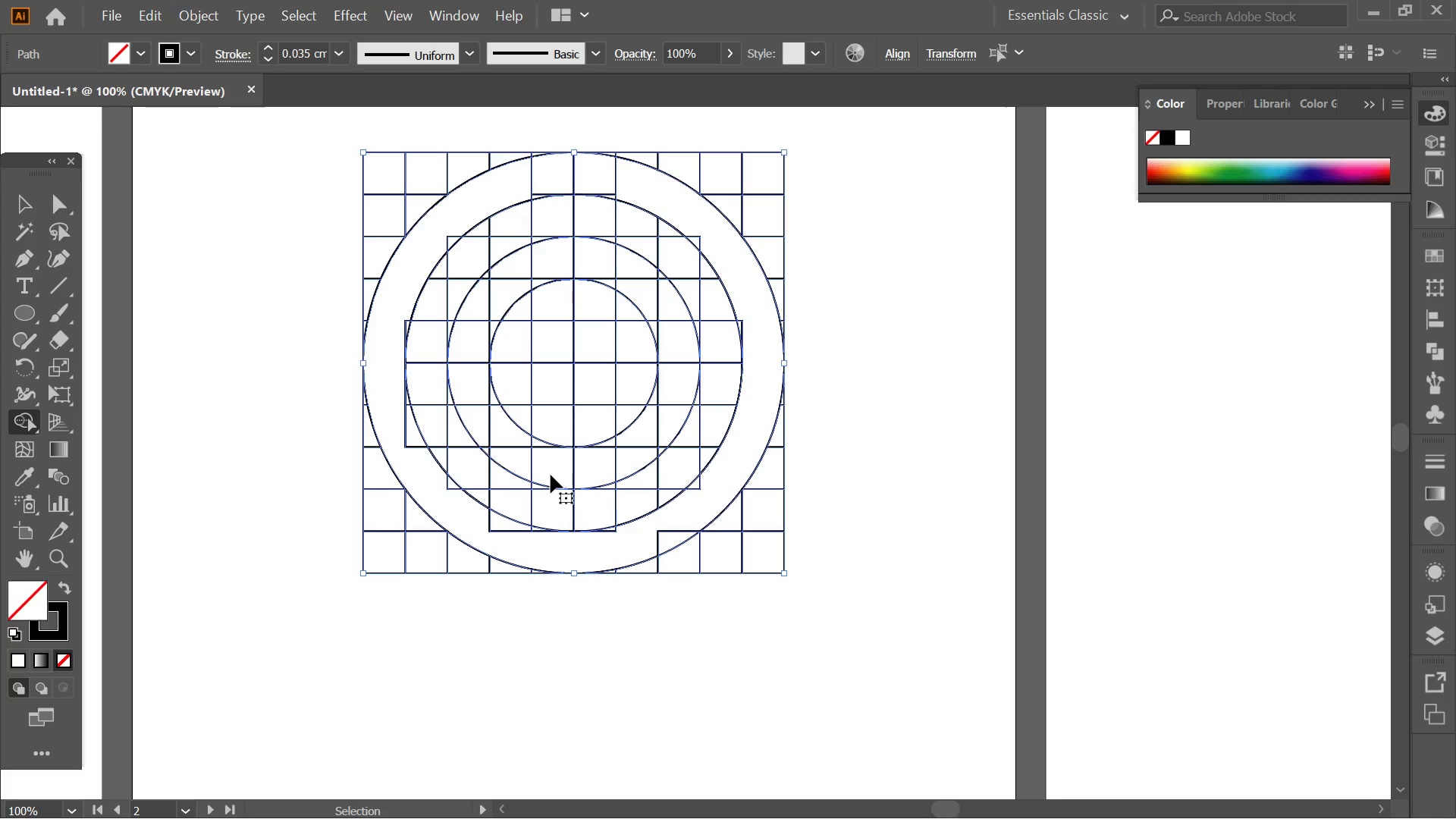 
key(Control+Z)
 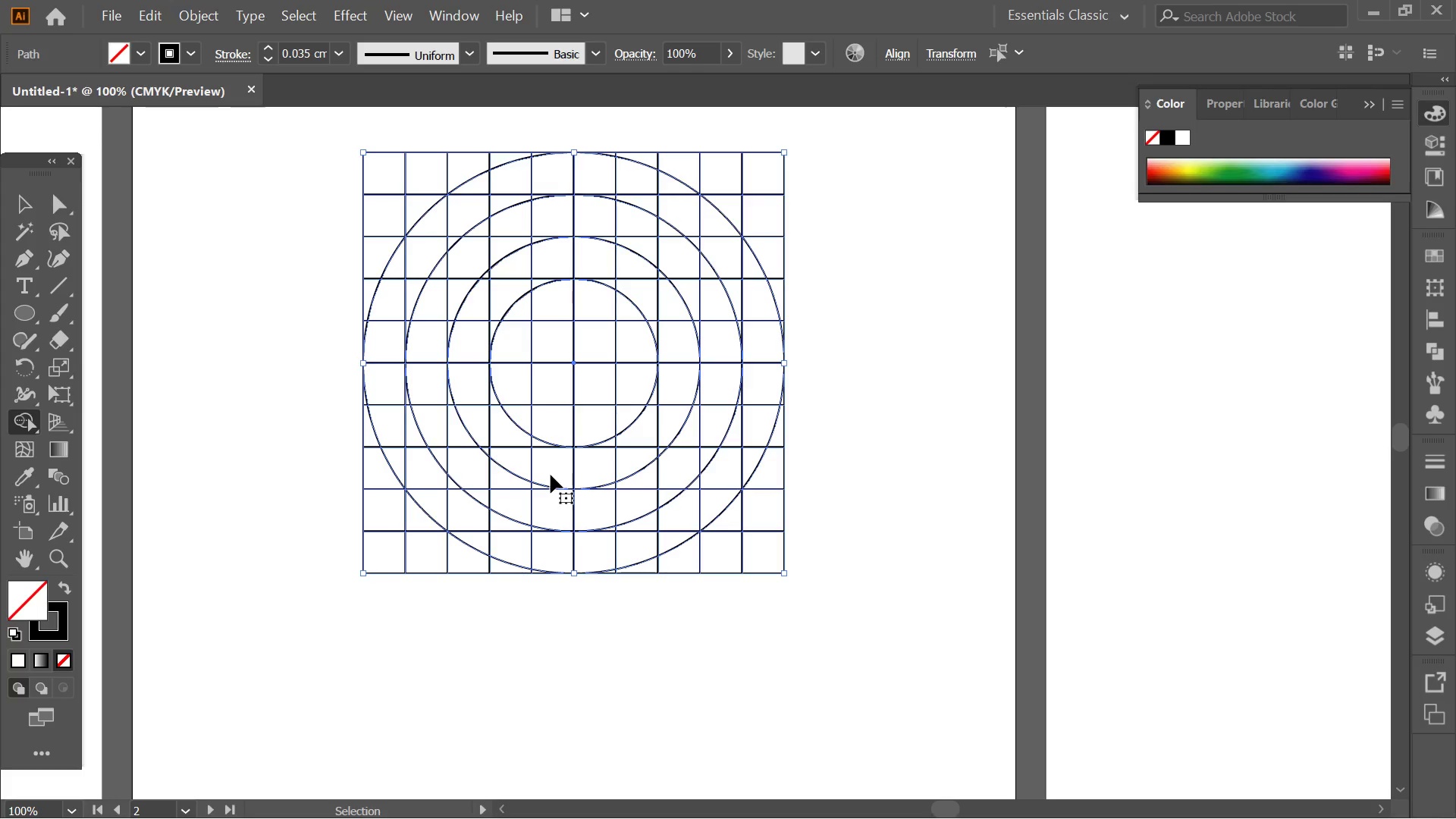 
key(Control+Z)
 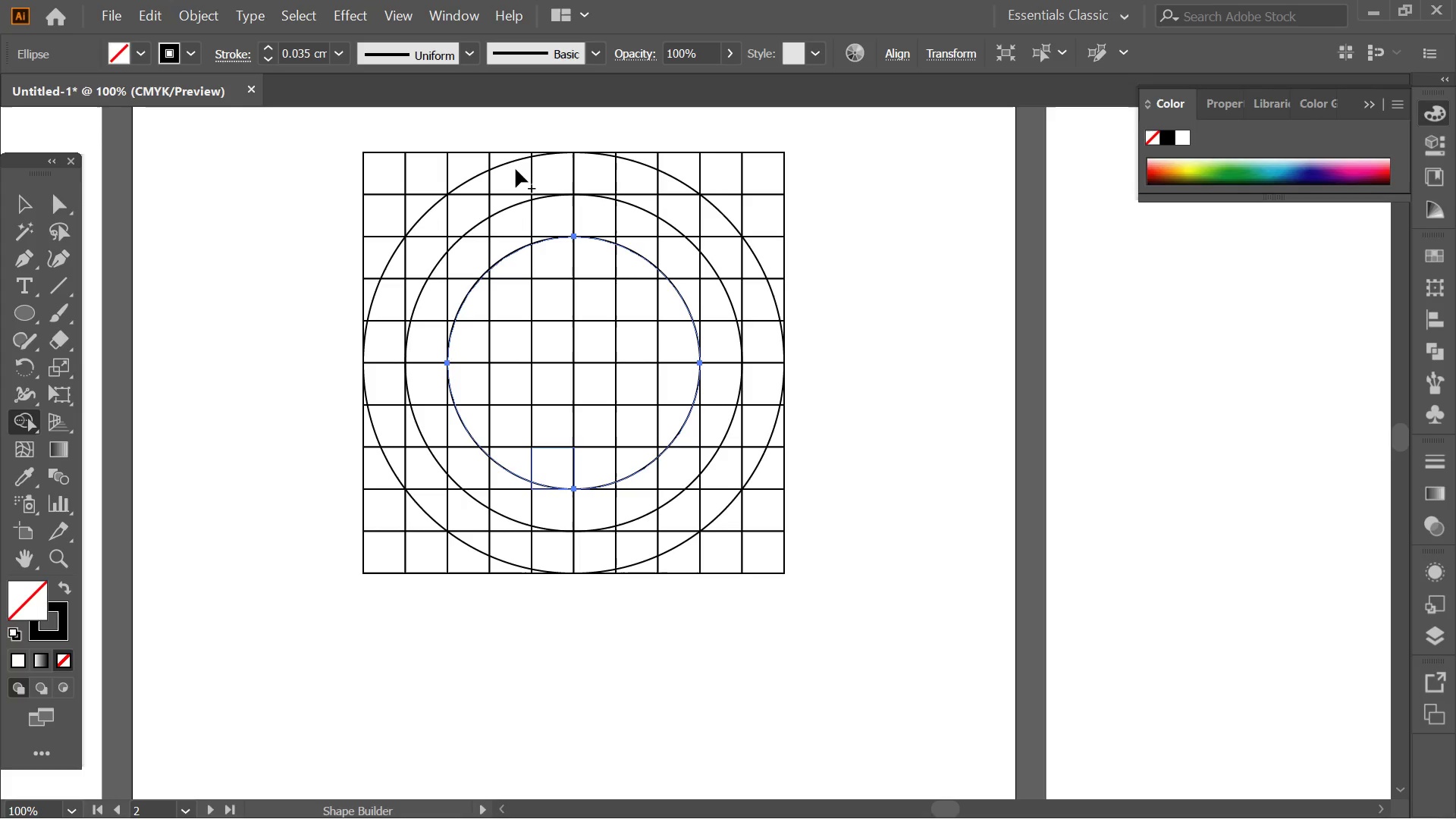 
left_click([21, 202])
 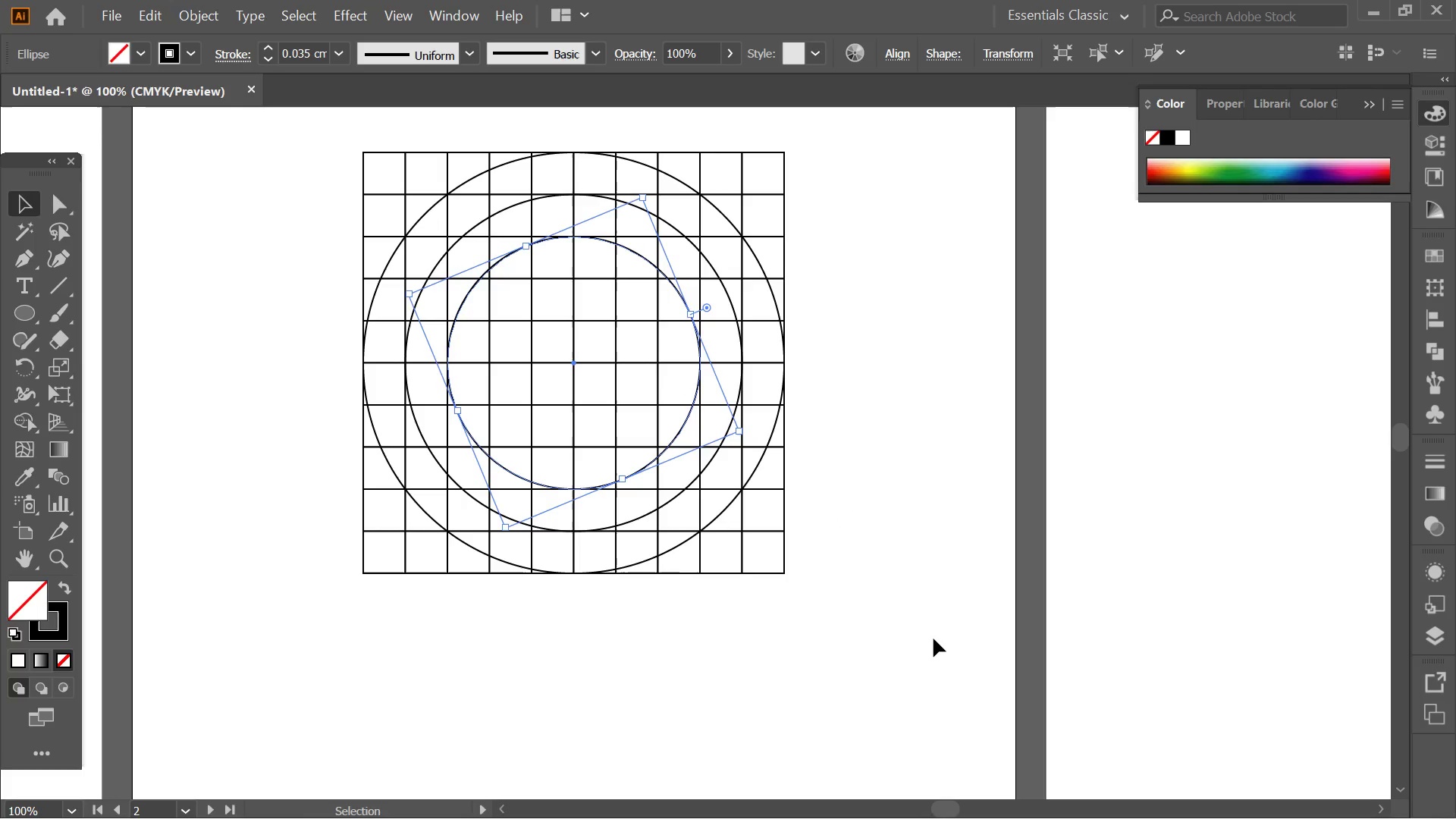 
left_click_drag(start_coordinate=[933, 635], to_coordinate=[323, 117])
 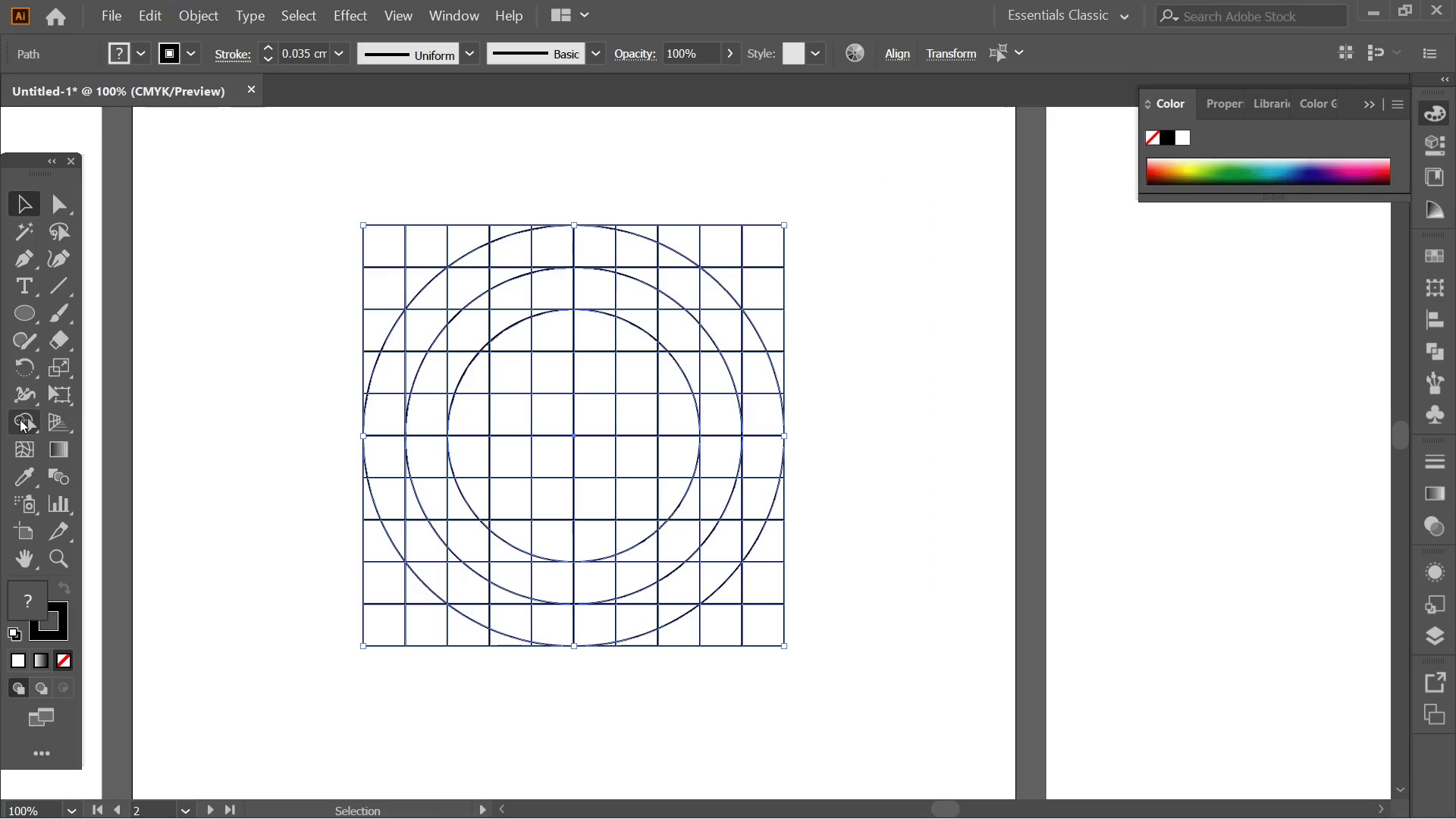 
left_click([299, 293])
 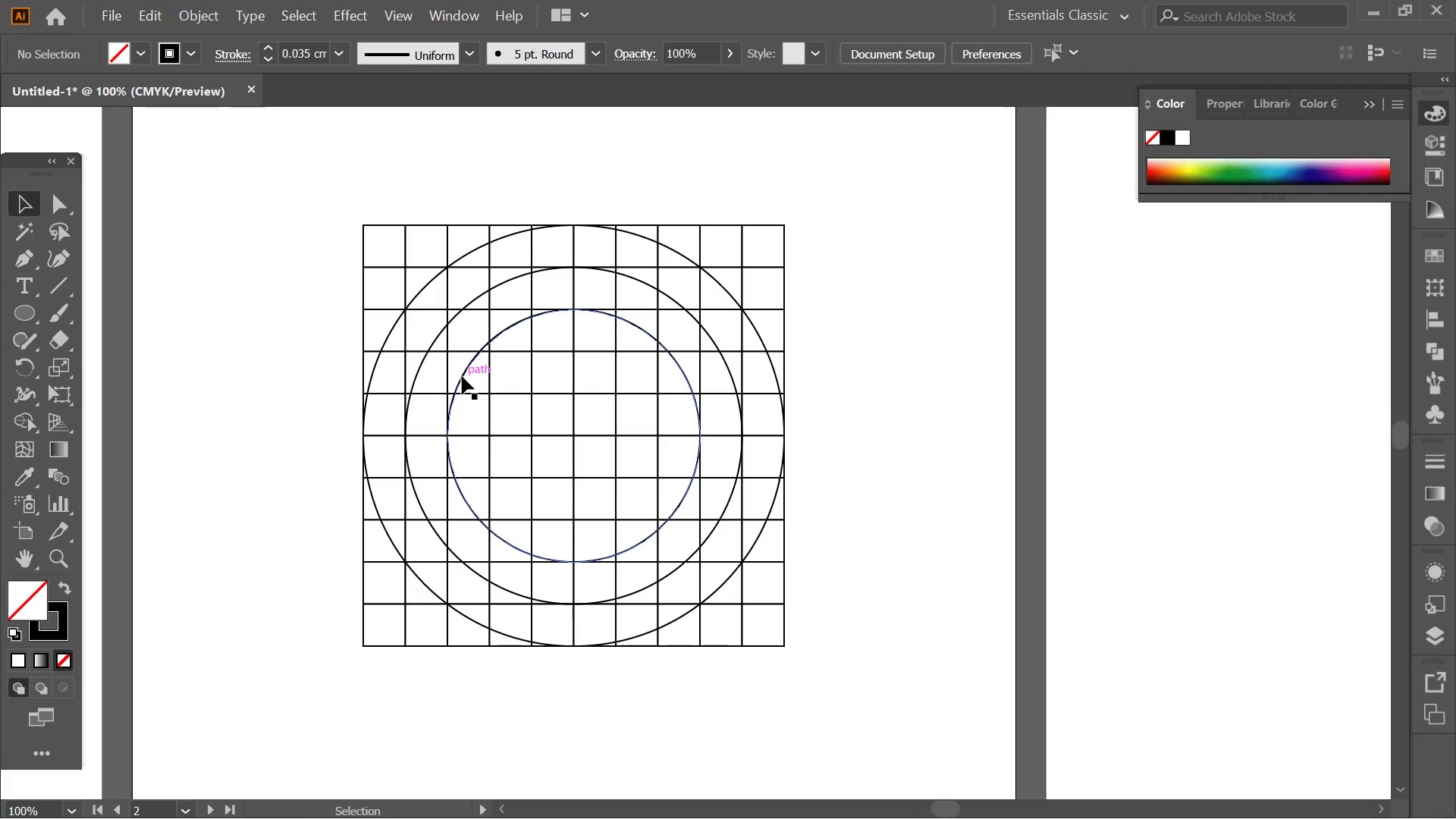 
key(Control+Shift+Z)
 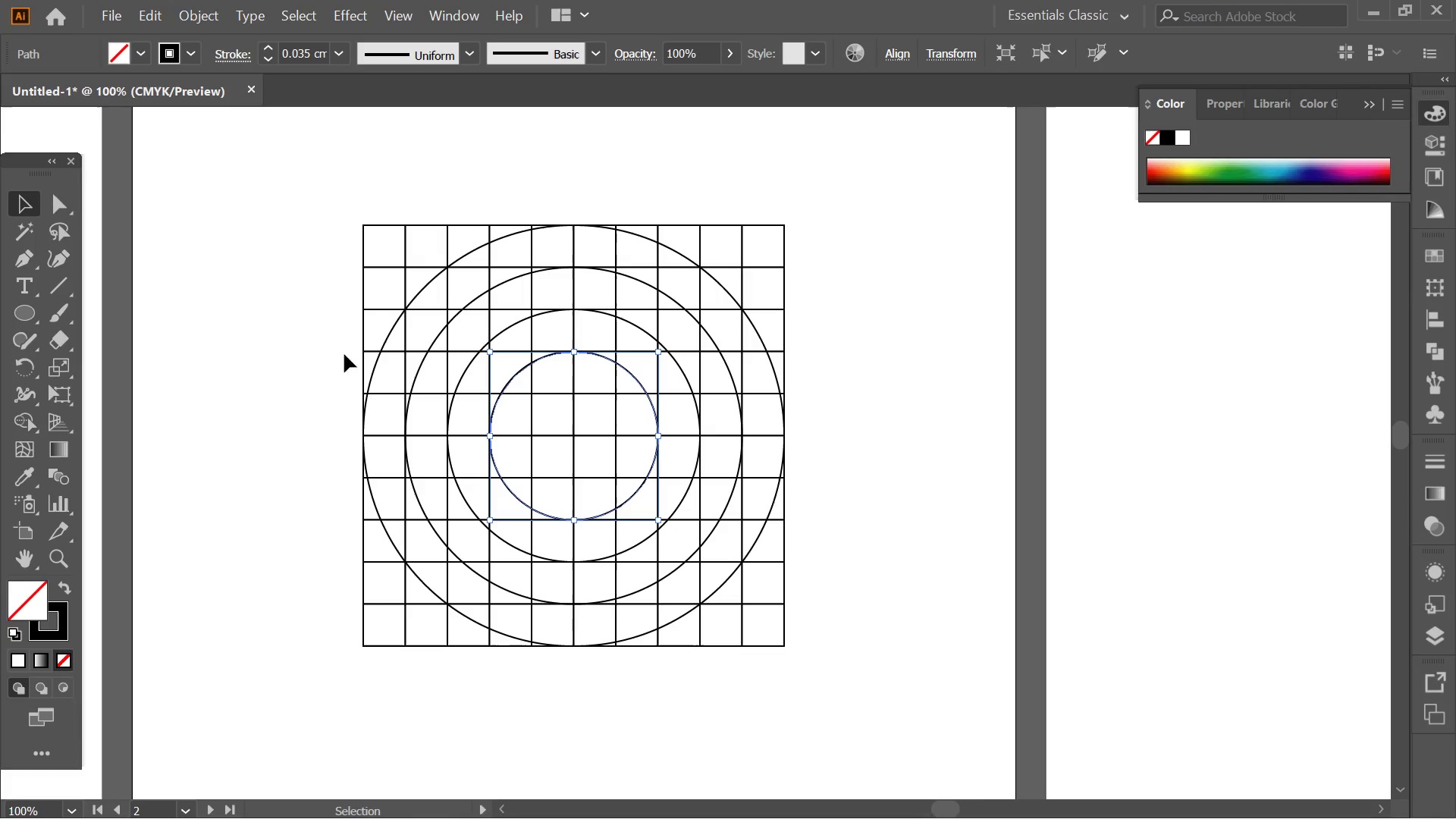 
left_click([336, 306])
 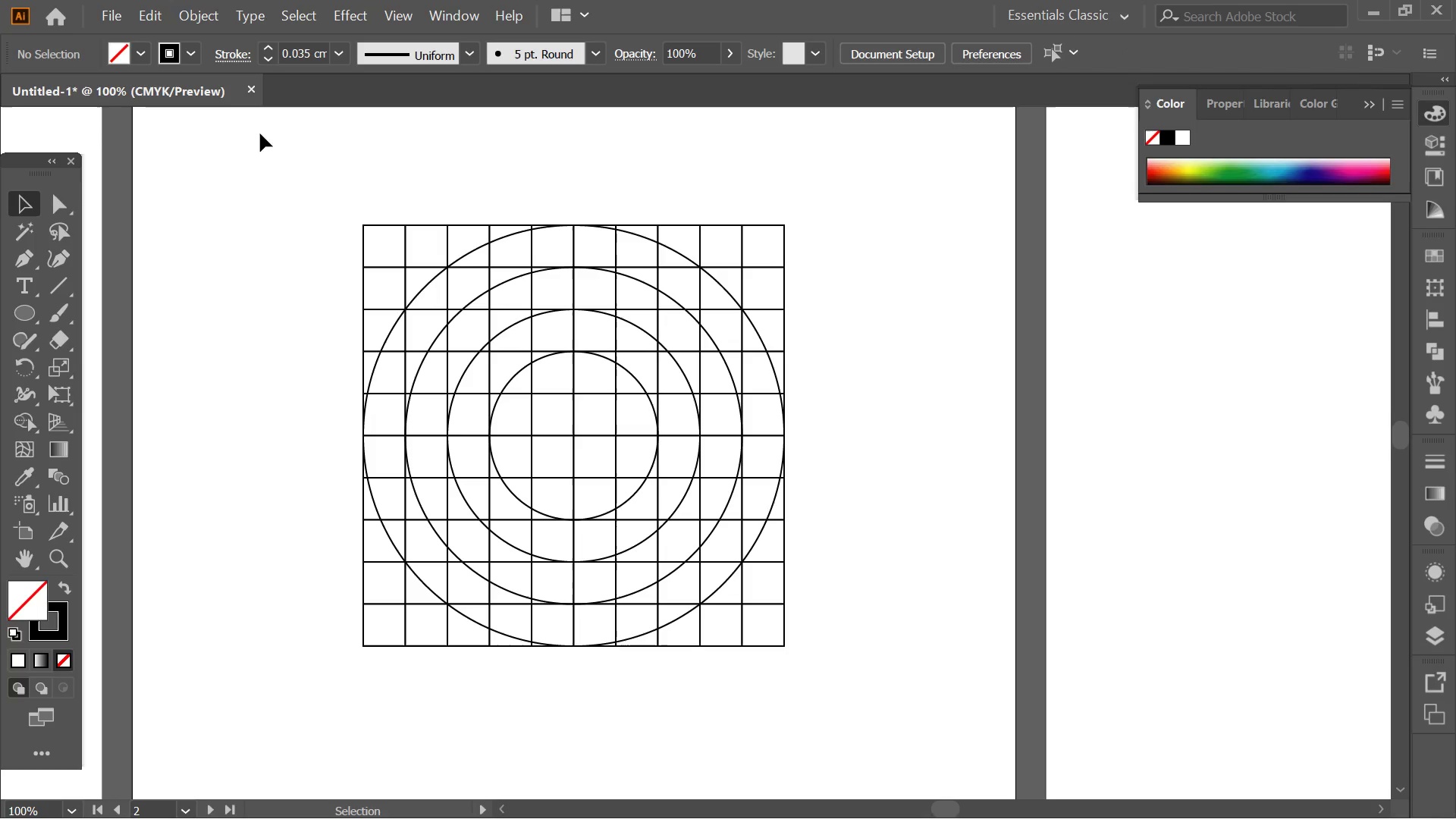 
left_click_drag(start_coordinate=[260, 132], to_coordinate=[878, 722])
 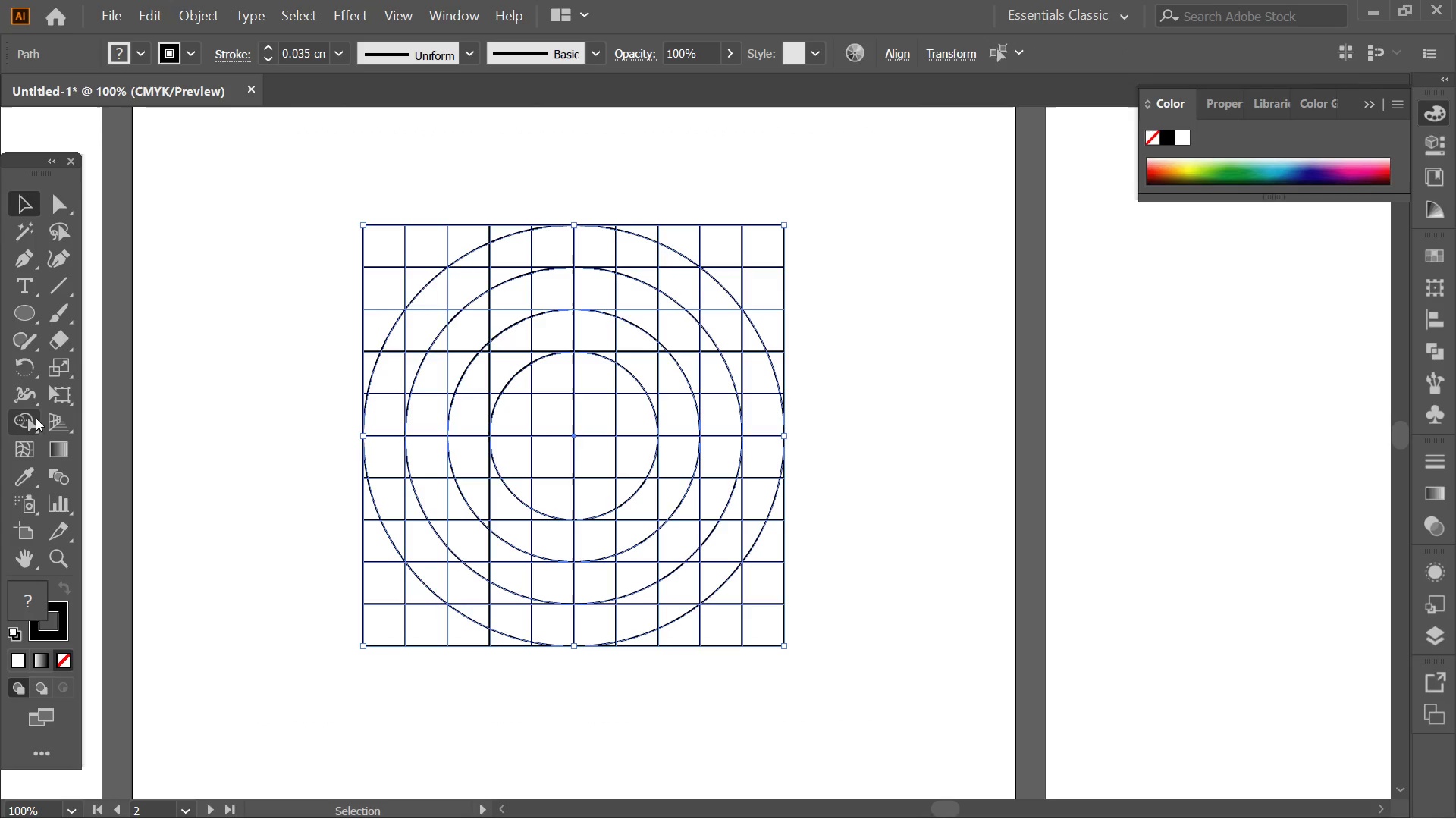 
left_click([30, 414])
 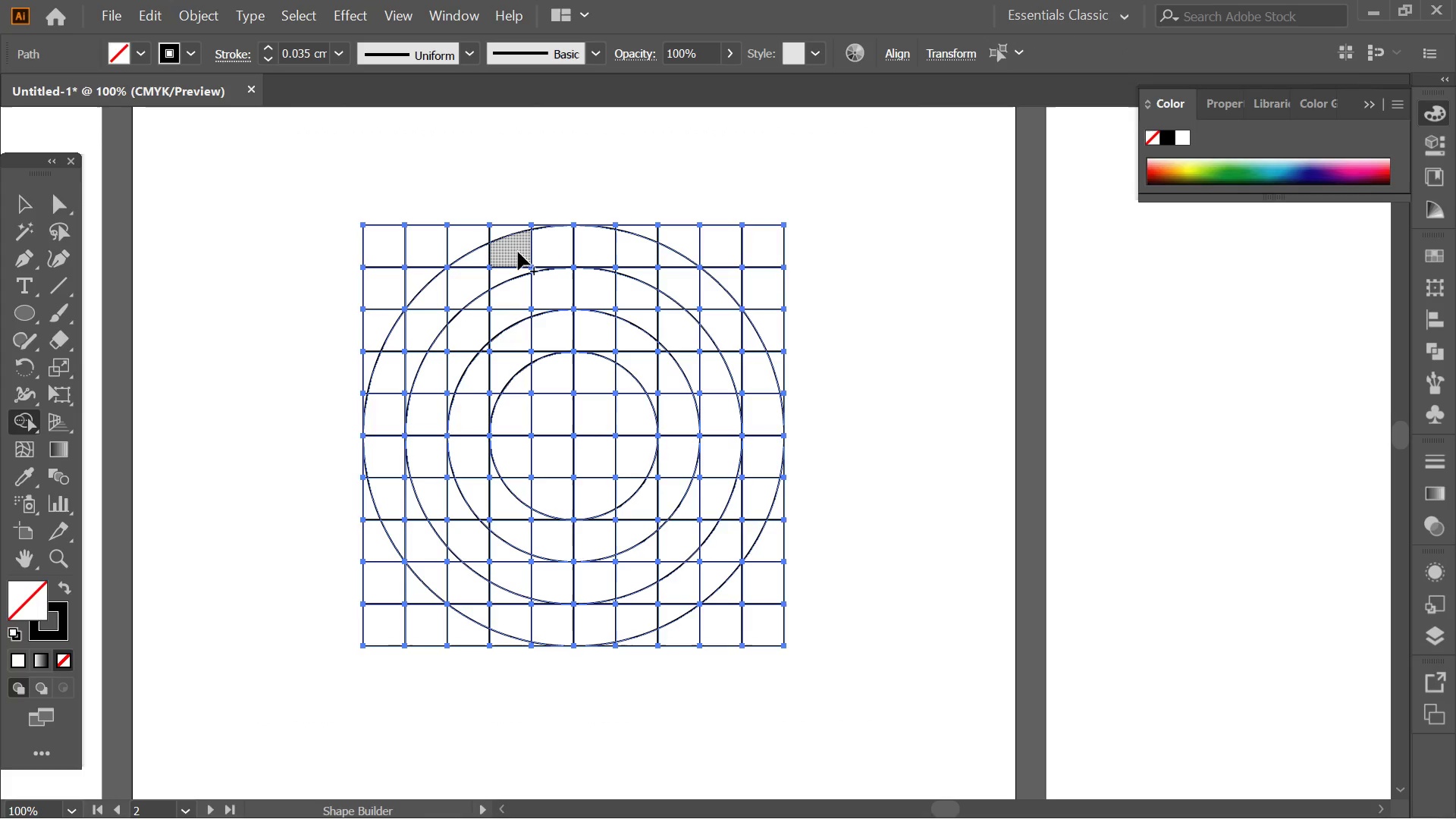 
left_click_drag(start_coordinate=[518, 252], to_coordinate=[420, 359])
 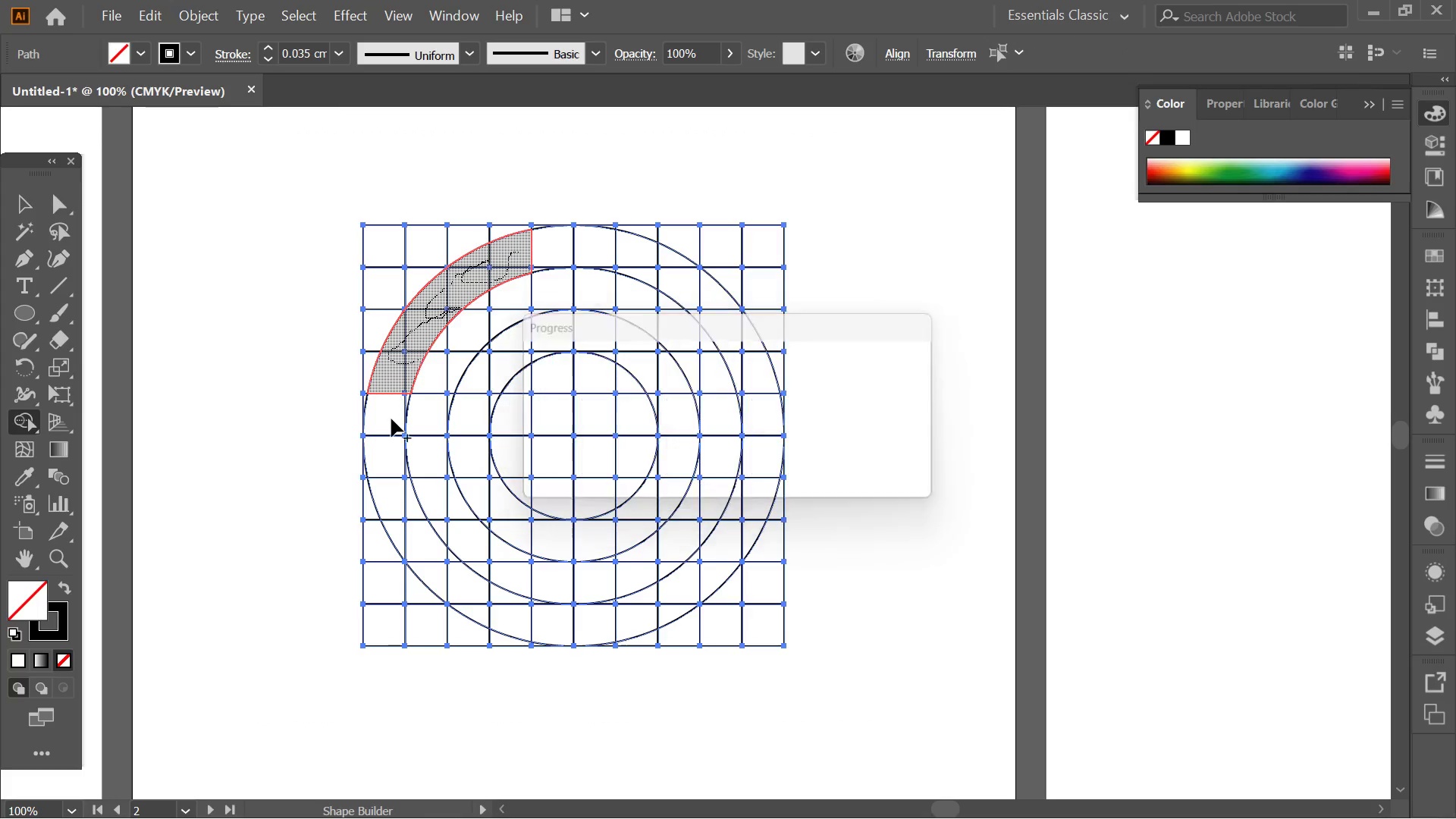 
hold_key(key=AltLeft, duration=0.38)
scroll: coordinate [391, 419], scroll_direction: up, amount: 1.0
 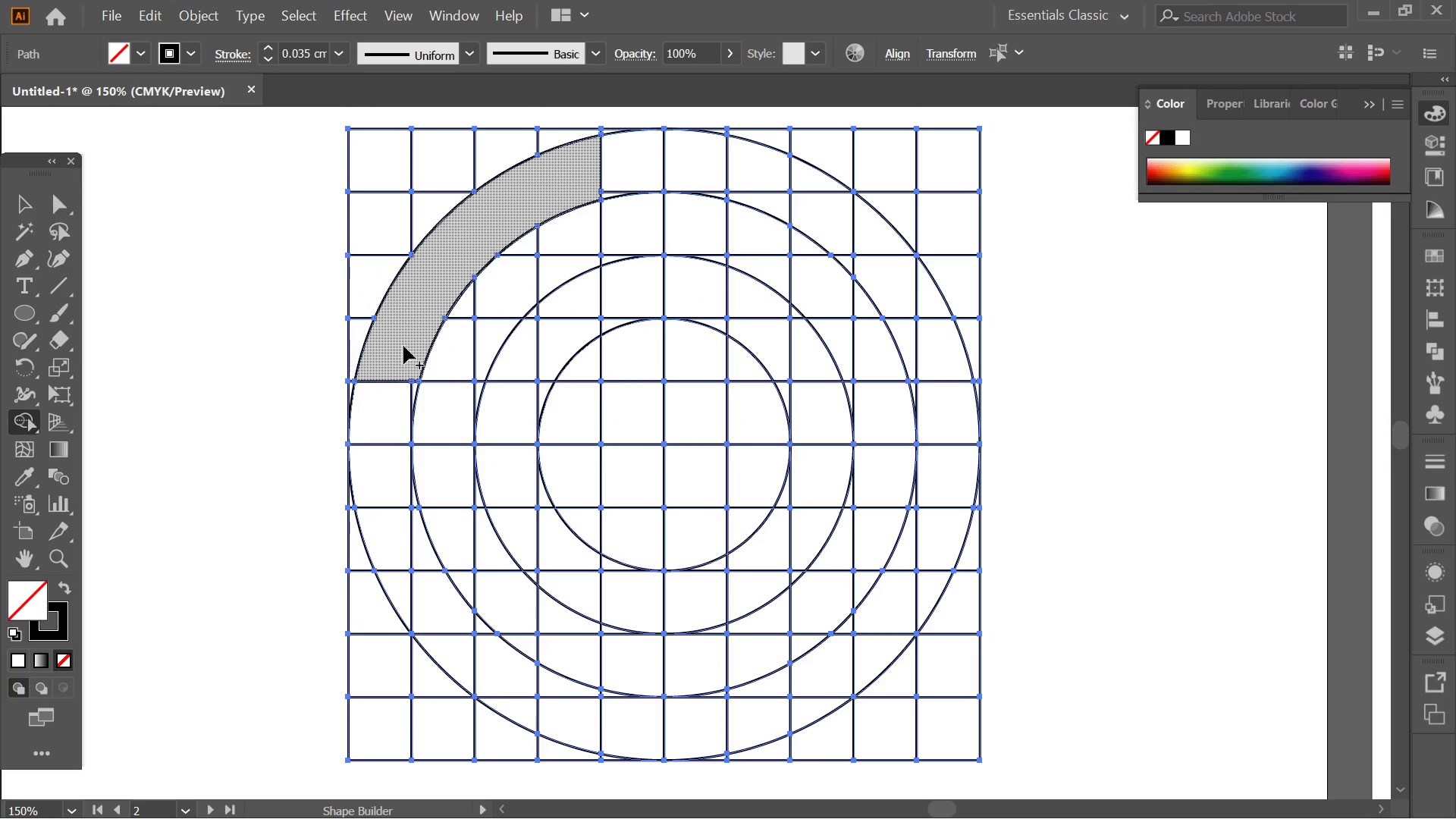 
left_click_drag(start_coordinate=[406, 343], to_coordinate=[516, 700])
 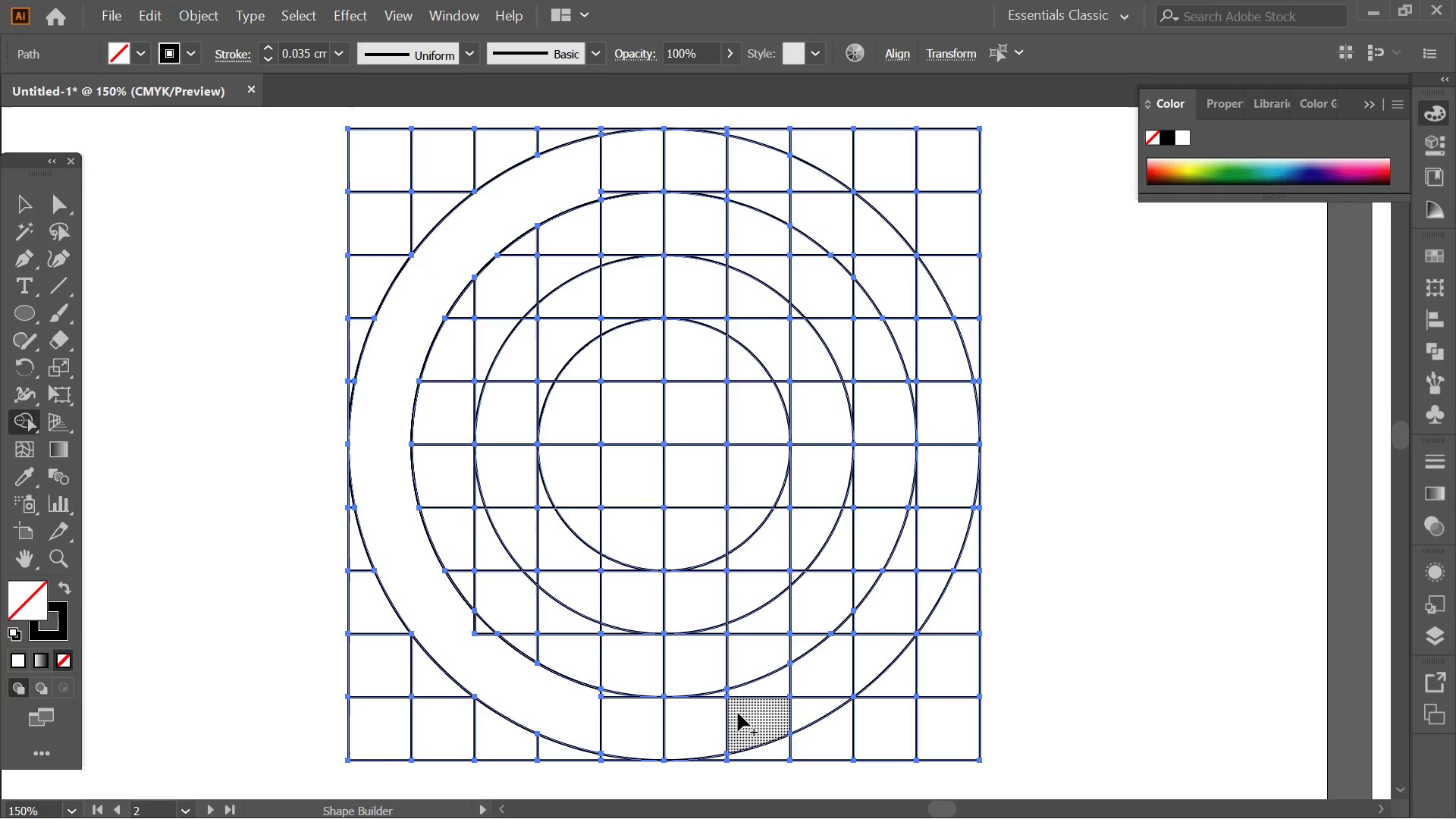 
left_click_drag(start_coordinate=[771, 712], to_coordinate=[787, 207])
 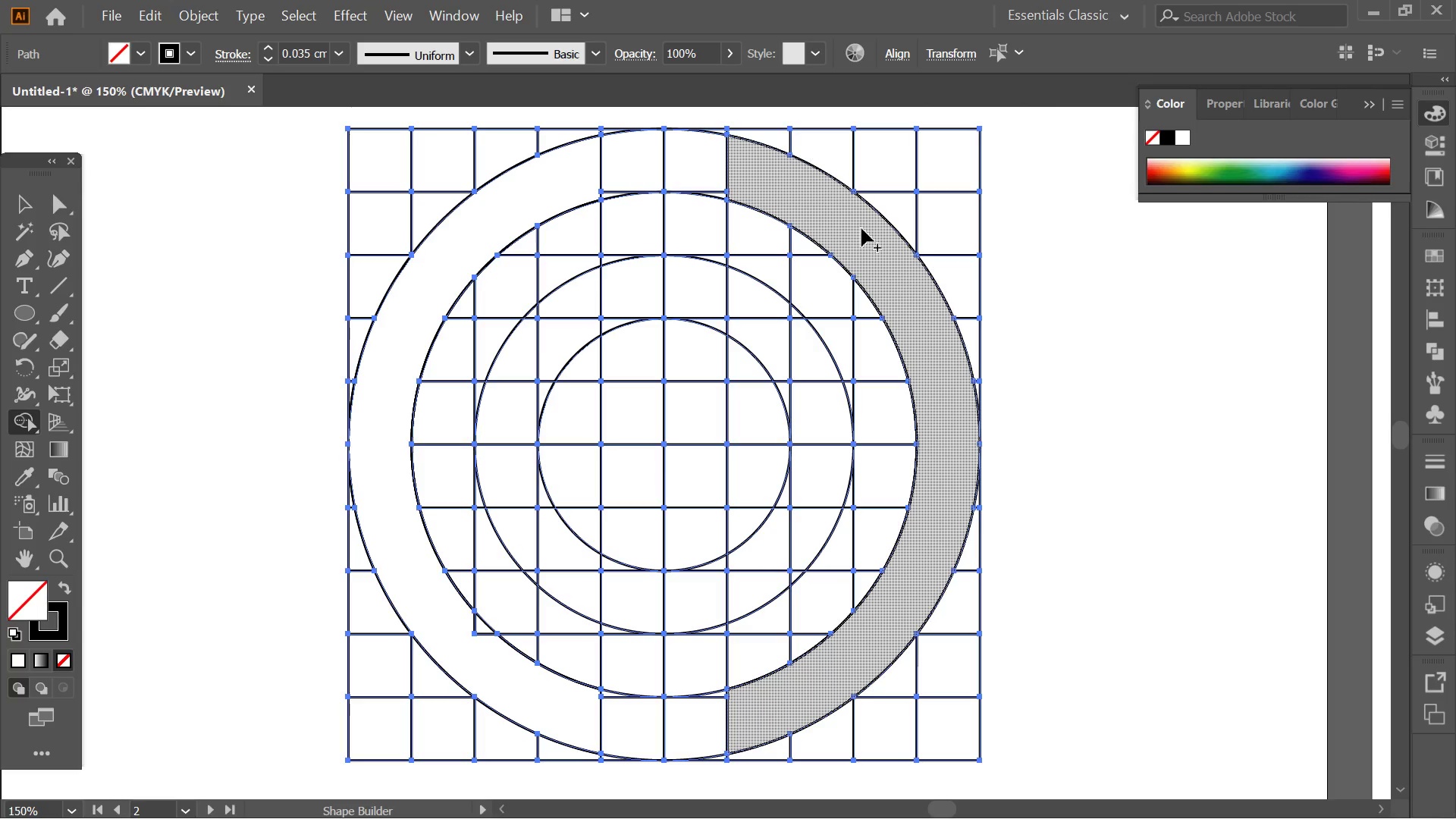 
key(Alt+AltLeft)
 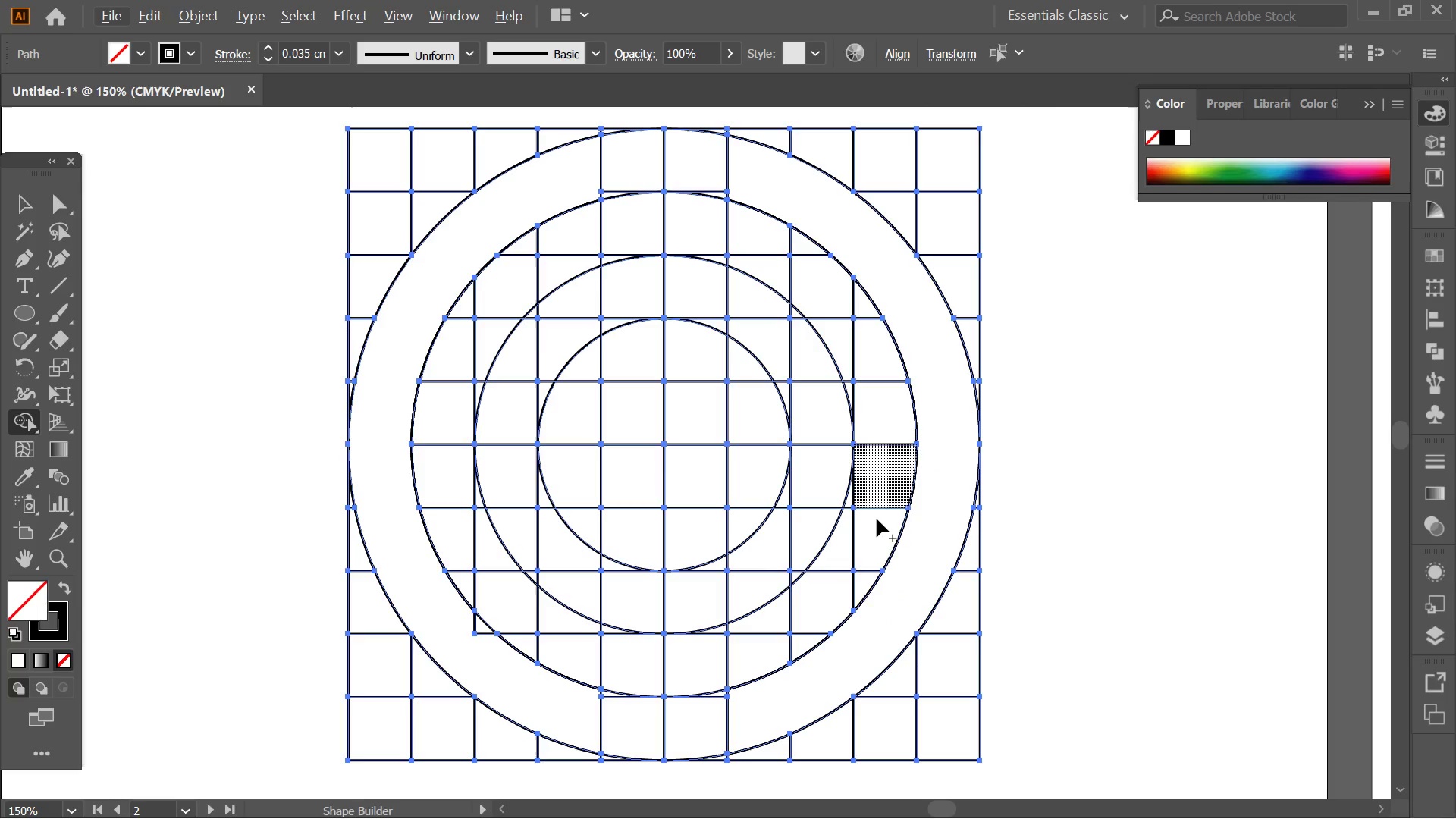 
hold_key(key=Space, duration=0.62)
 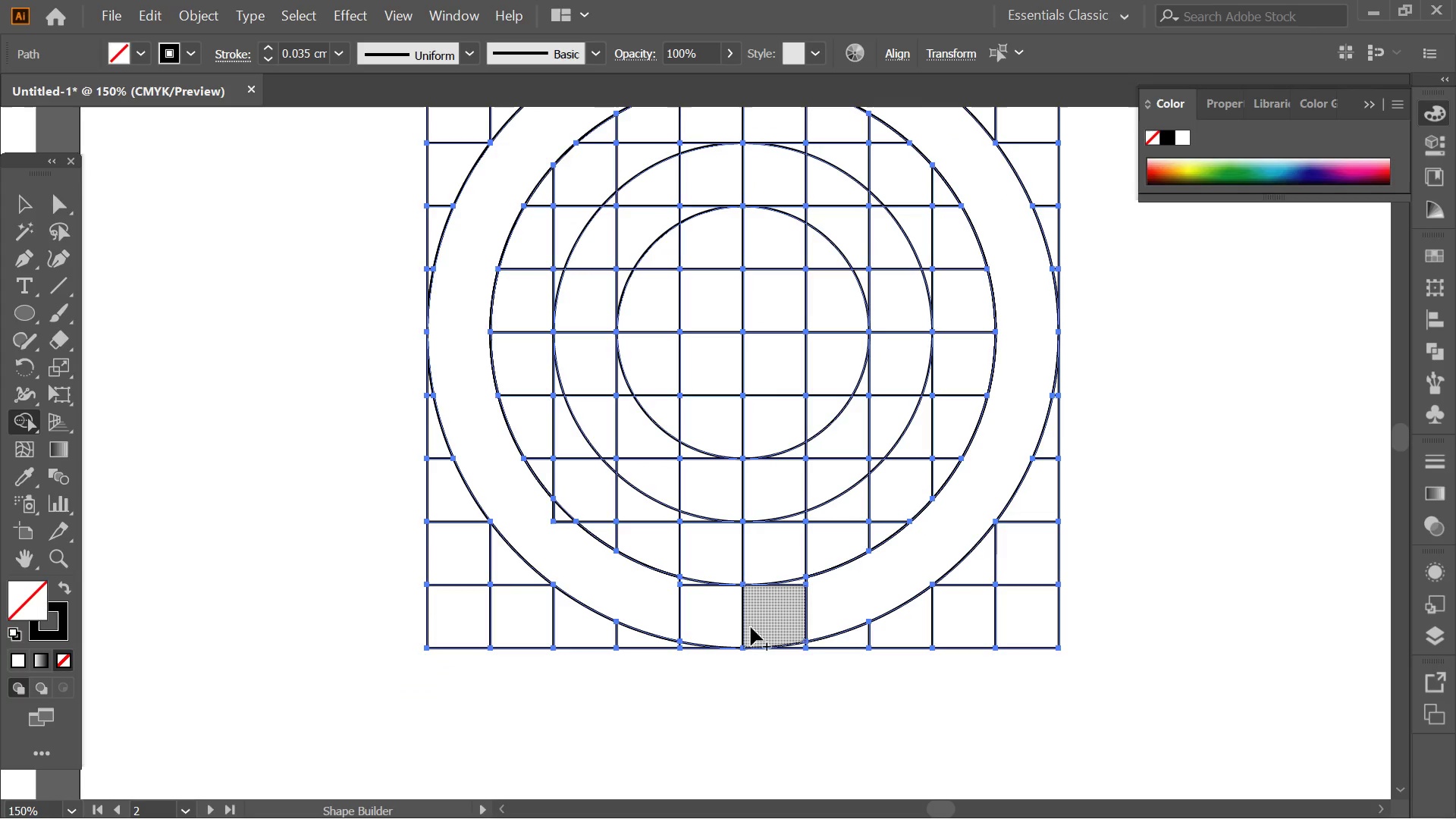 
left_click_drag(start_coordinate=[844, 634], to_coordinate=[918, 526])
 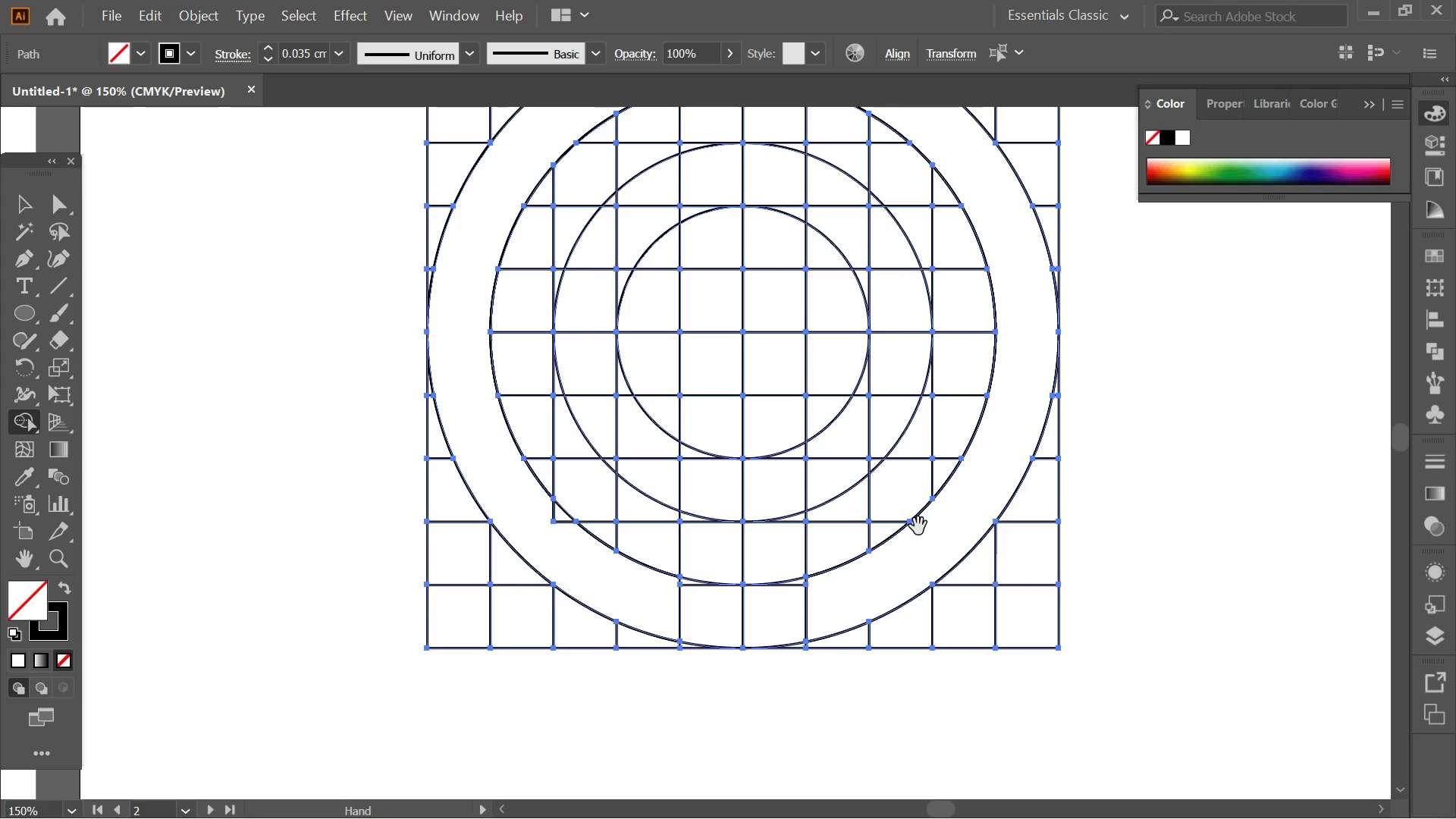 
mouse_move([751, 596])
 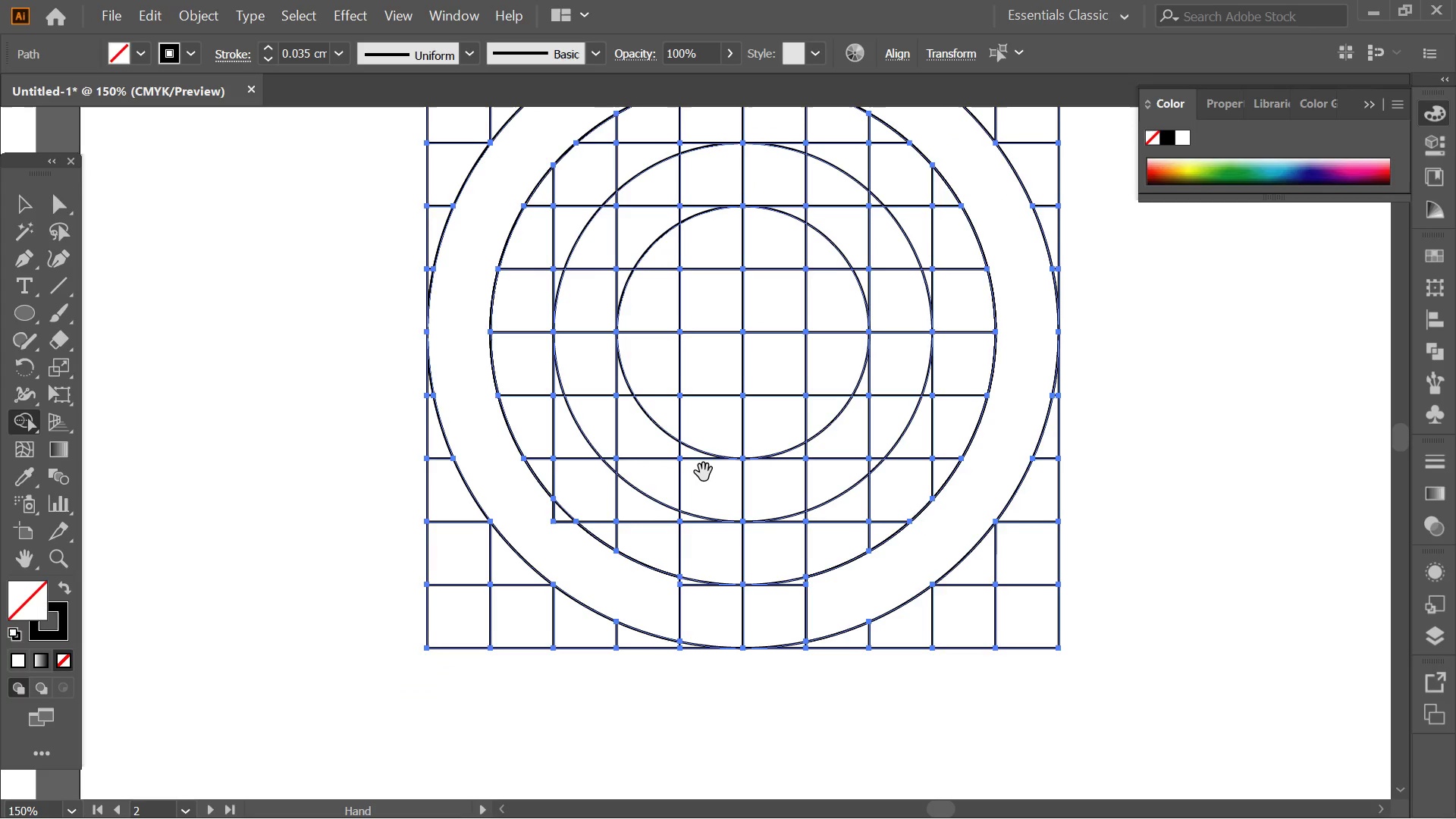 
hold_key(key=Space, duration=0.59)
 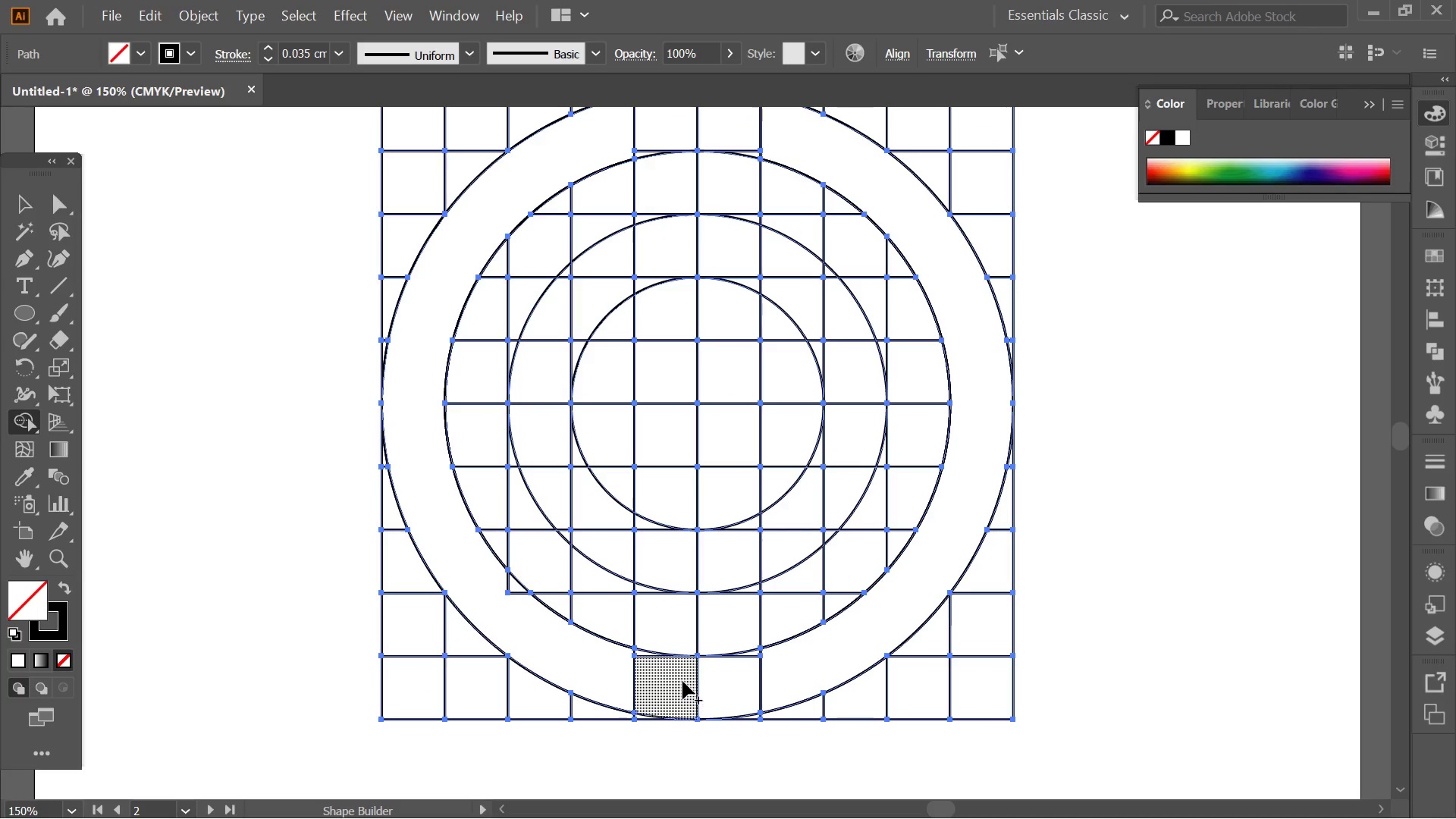 
left_click_drag(start_coordinate=[694, 473], to_coordinate=[651, 540])
 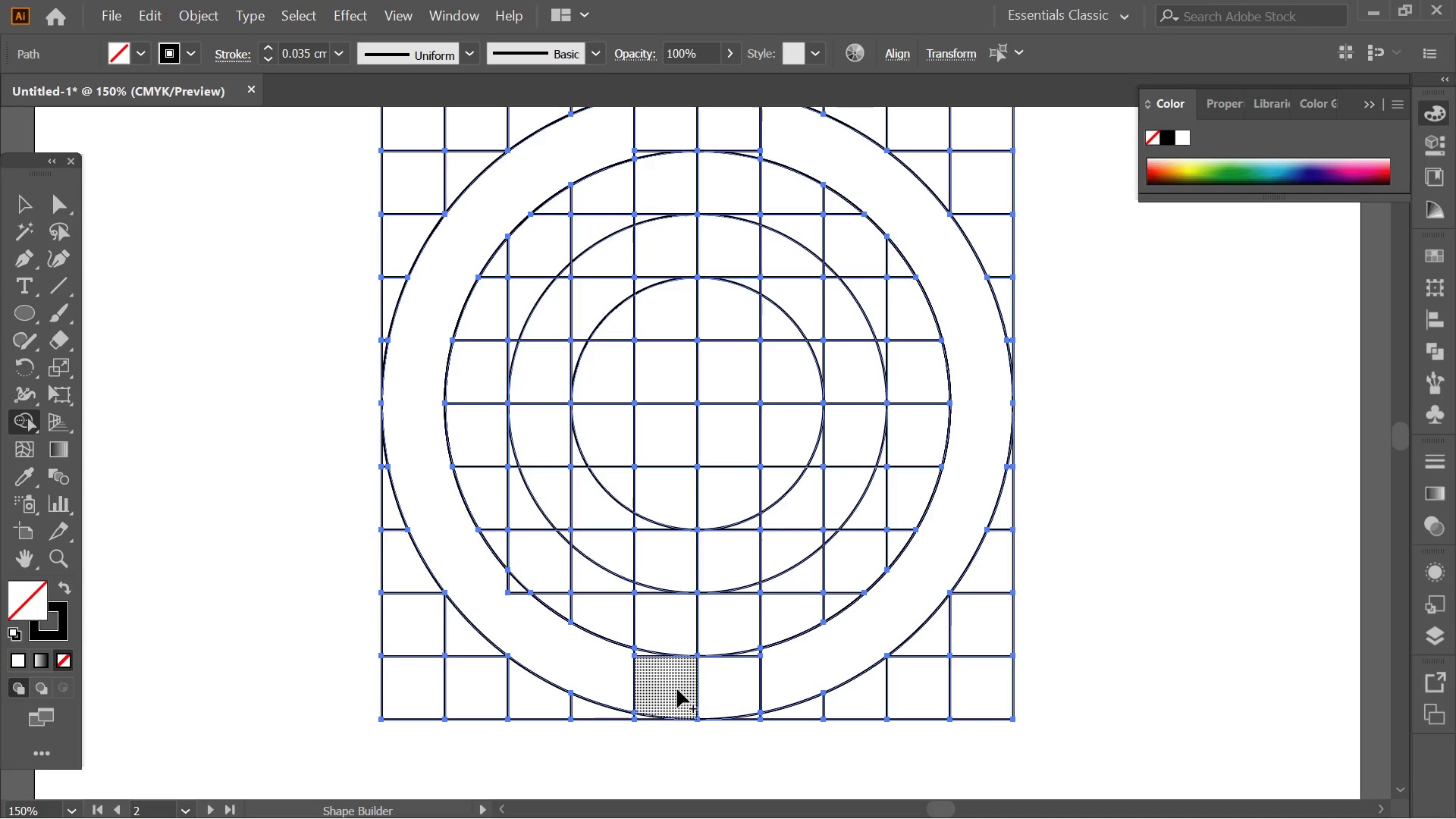 
left_click_drag(start_coordinate=[677, 689], to_coordinate=[725, 688])
 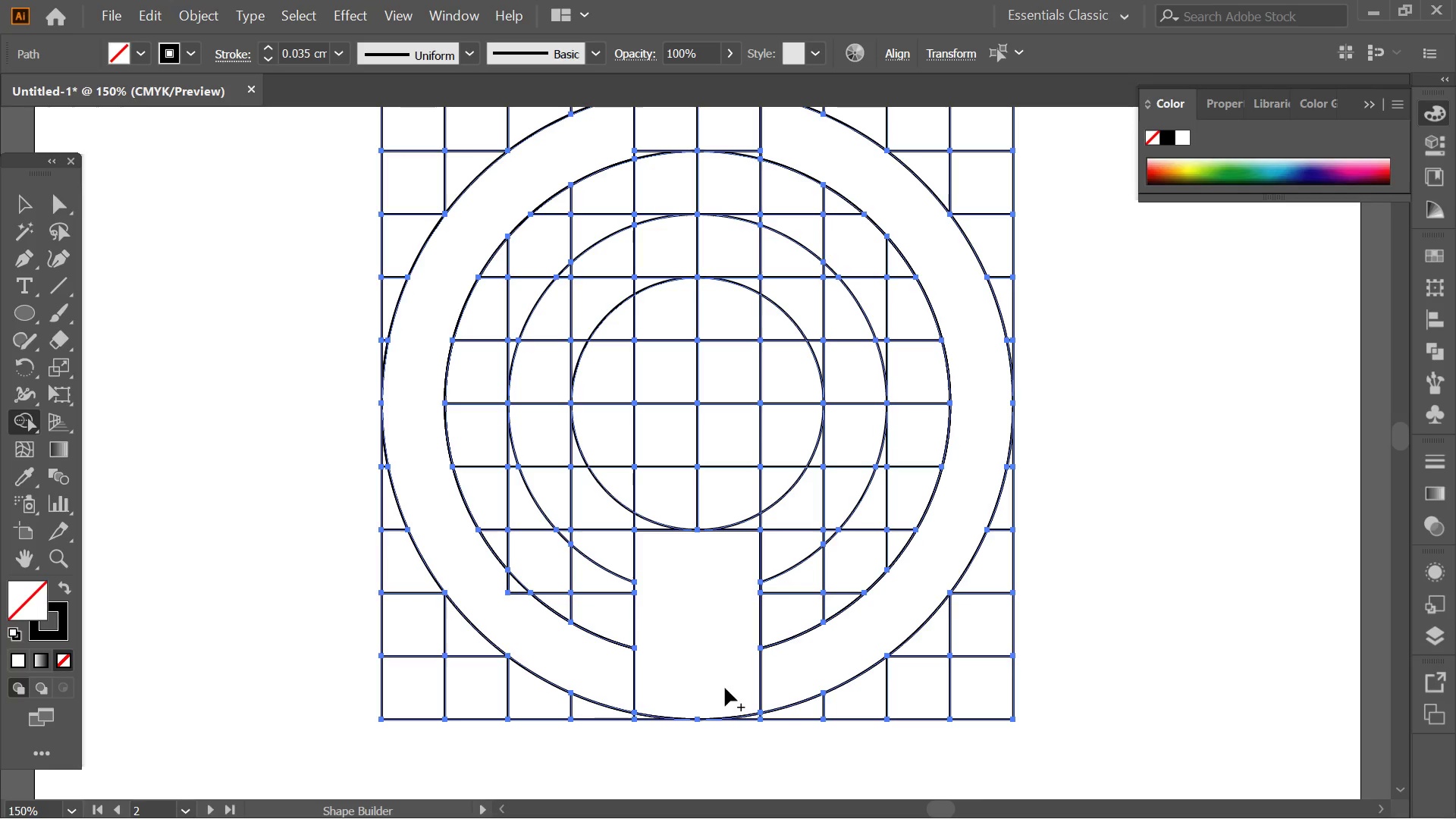 
hold_key(key=Space, duration=1.5)
 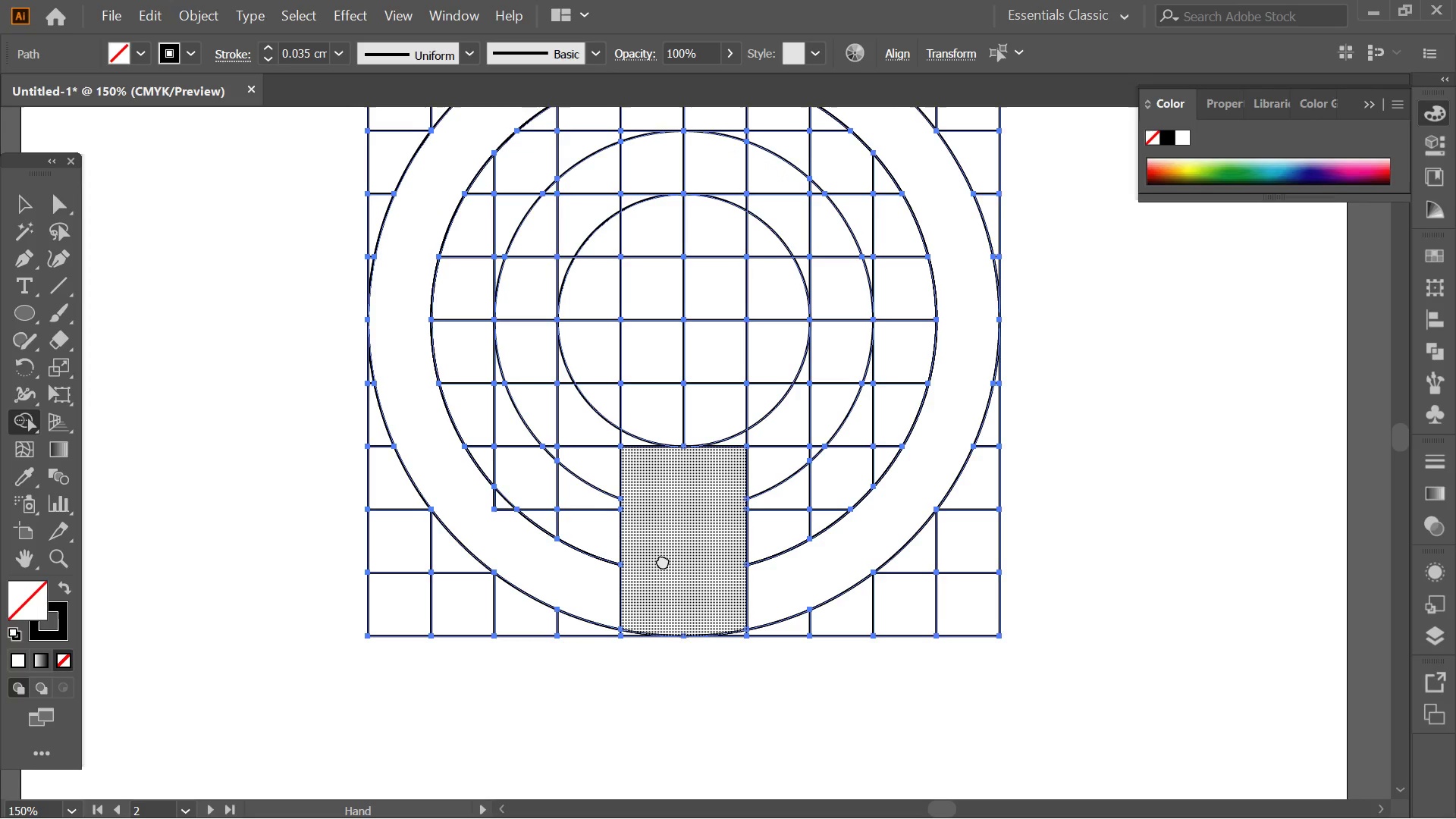 
left_click_drag(start_coordinate=[676, 642], to_coordinate=[649, 622])
 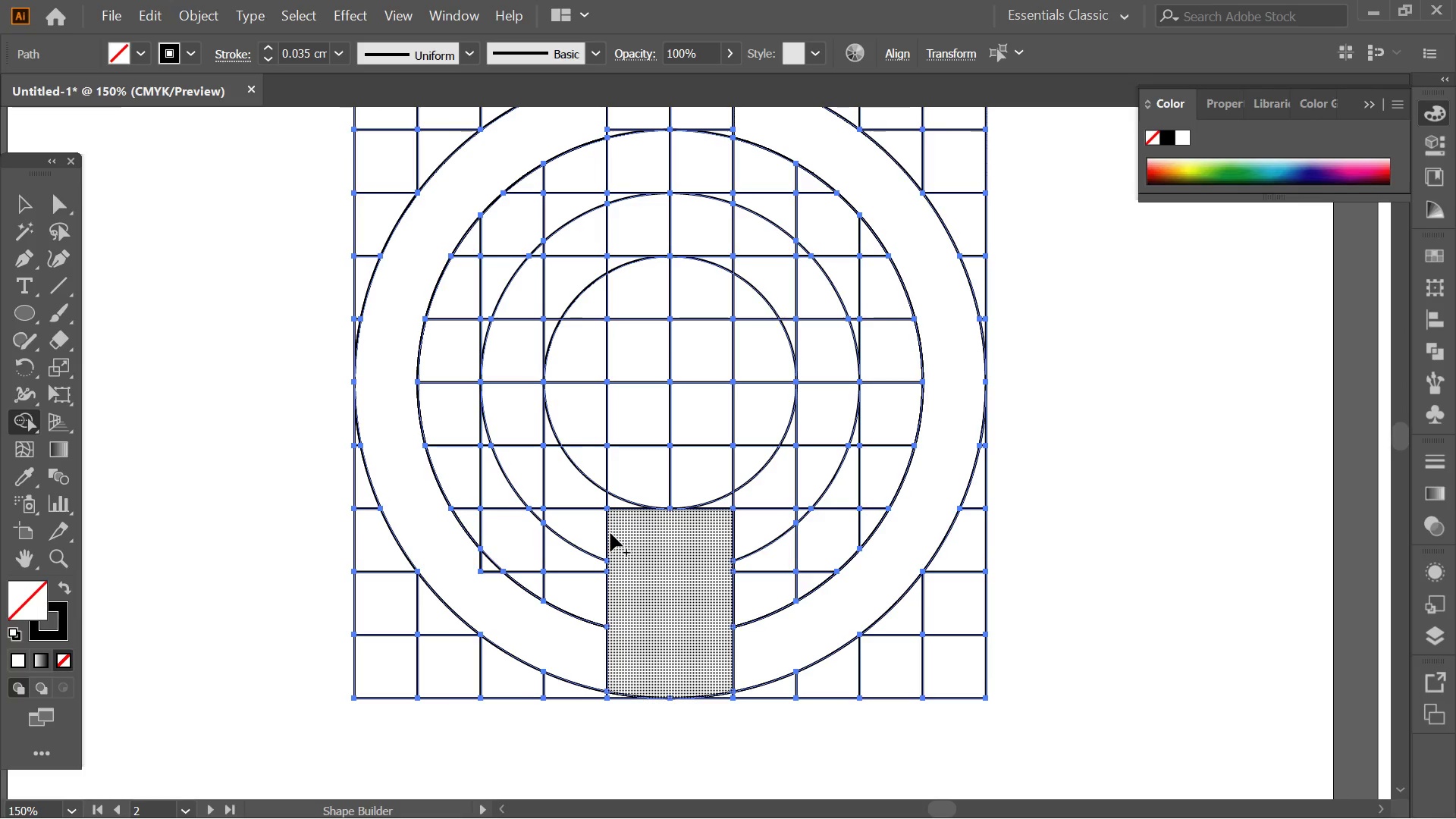 
hold_key(key=Space, duration=1.52)
 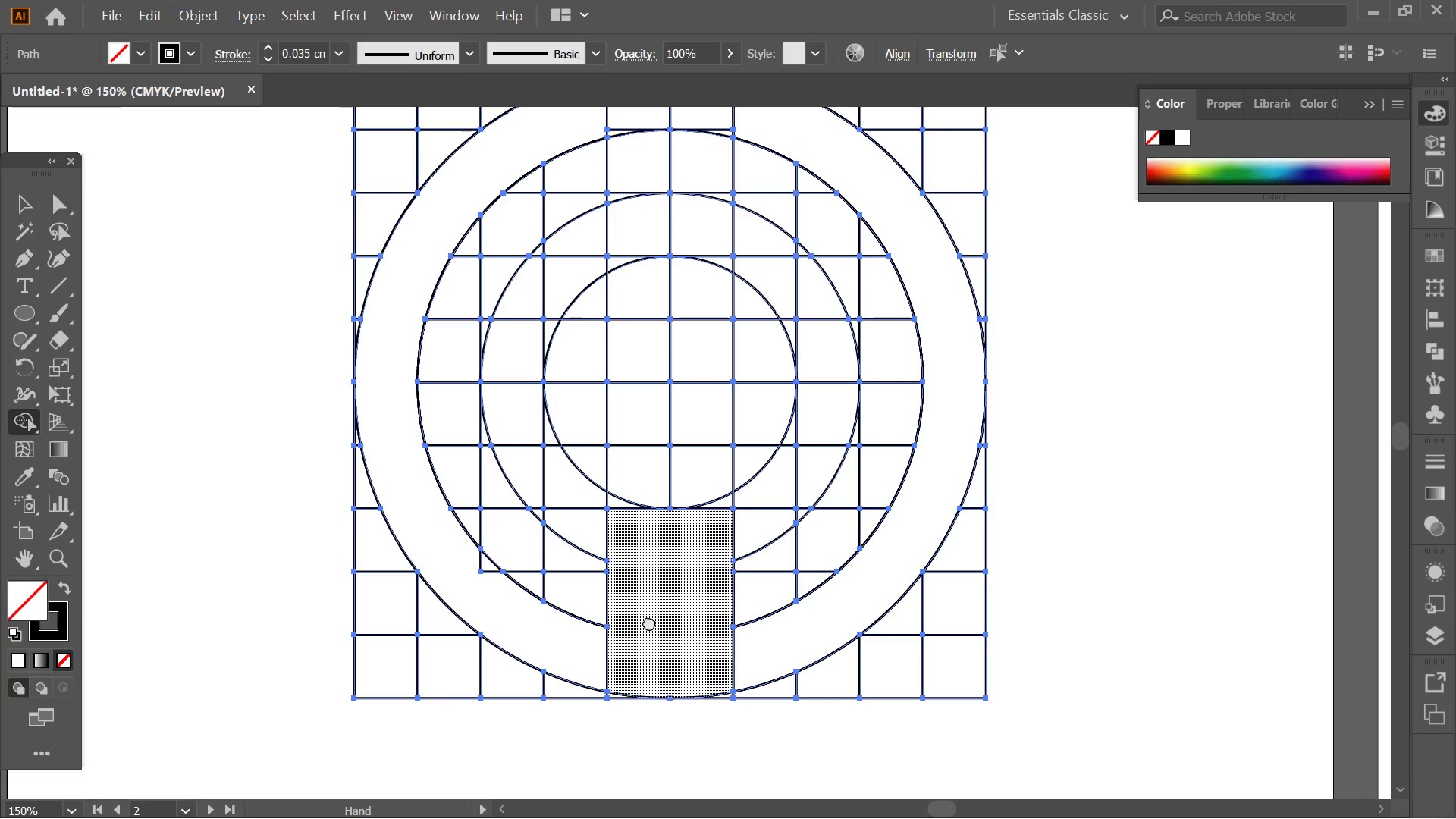 
hold_key(key=Space, duration=0.75)
 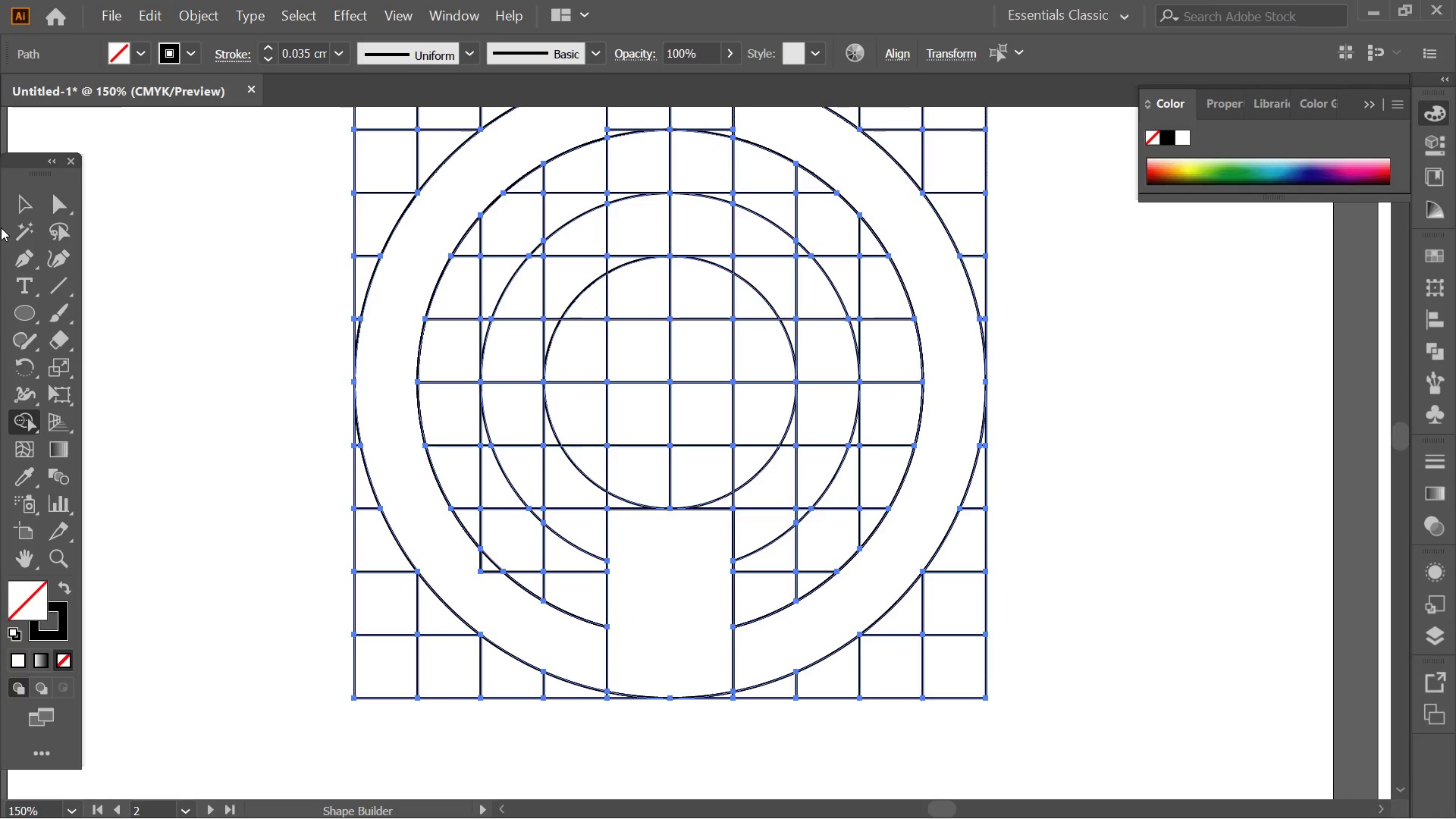 
wait(8.75)
 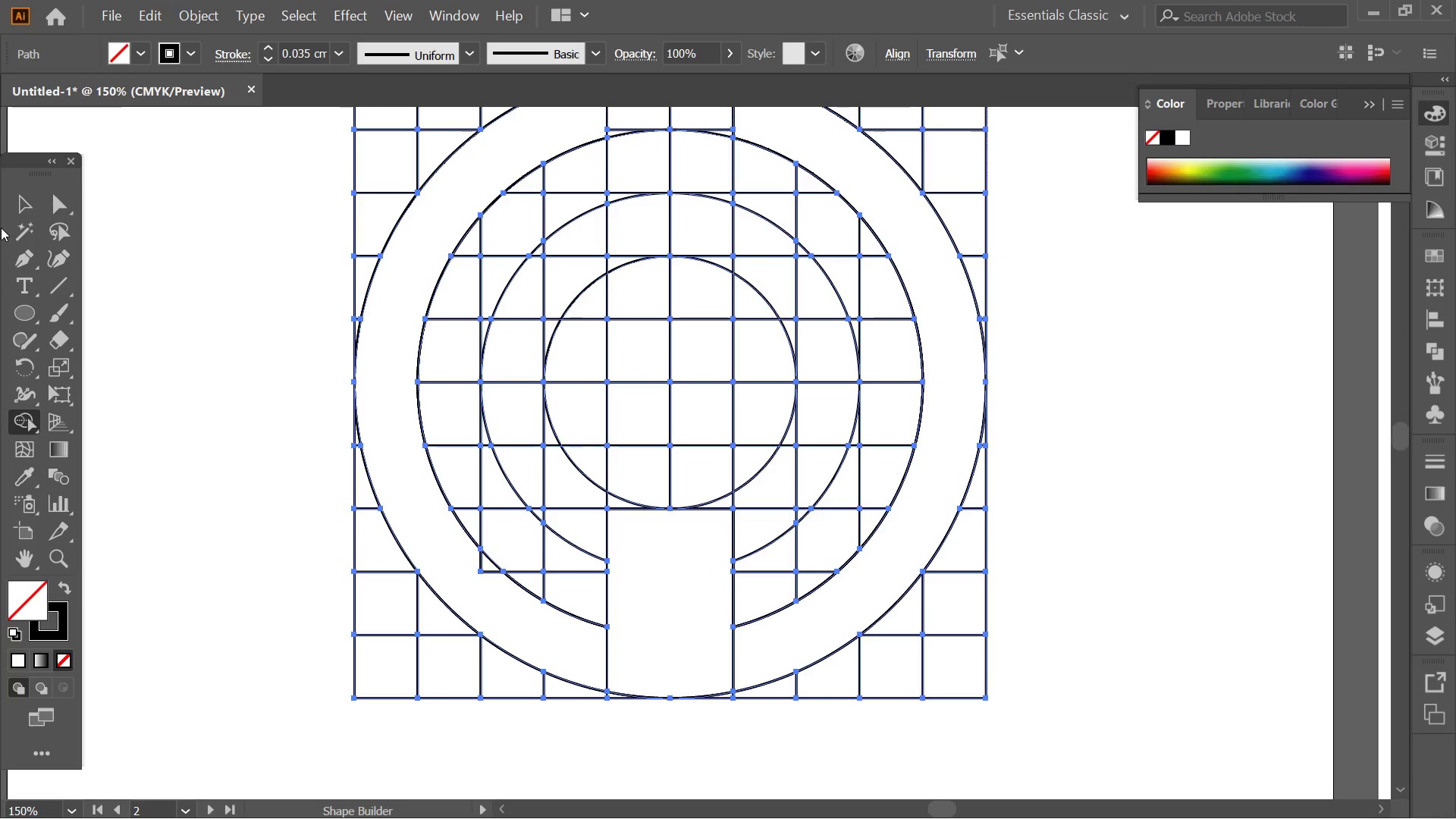 
left_click_drag(start_coordinate=[15, 196], to_coordinate=[20, 201])
 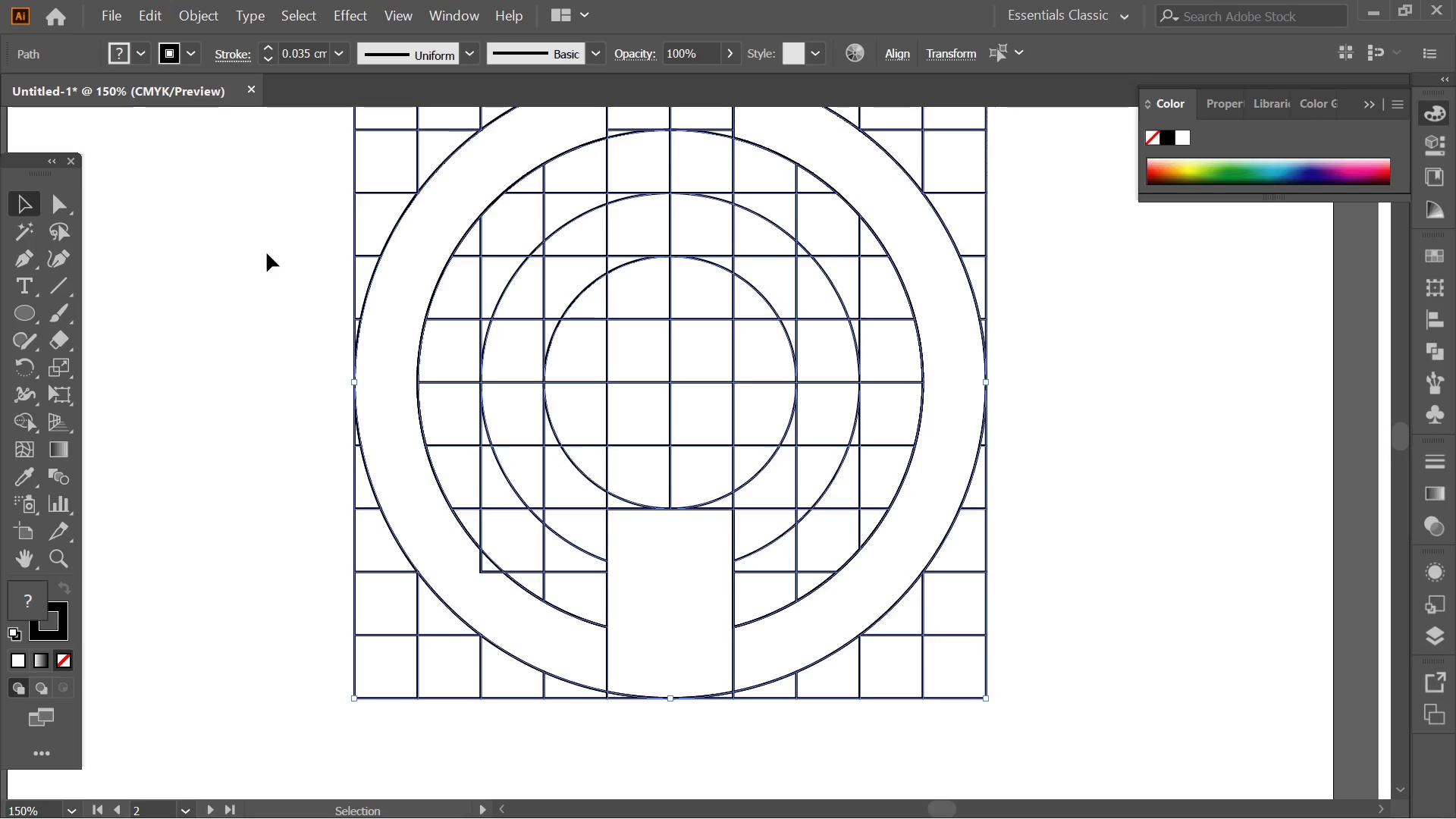 
double_click([267, 253])
 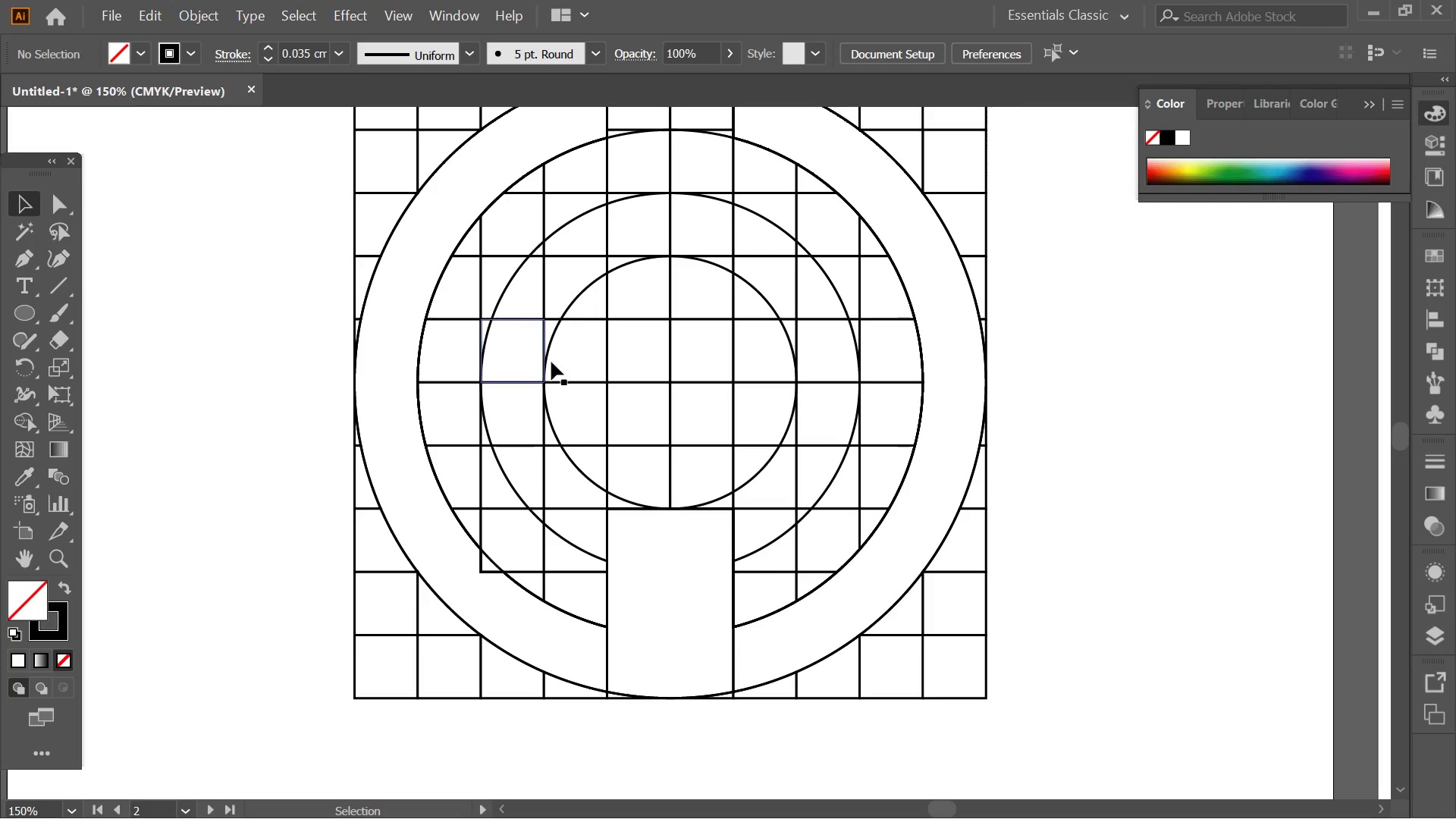 
key(Alt+AltLeft)
 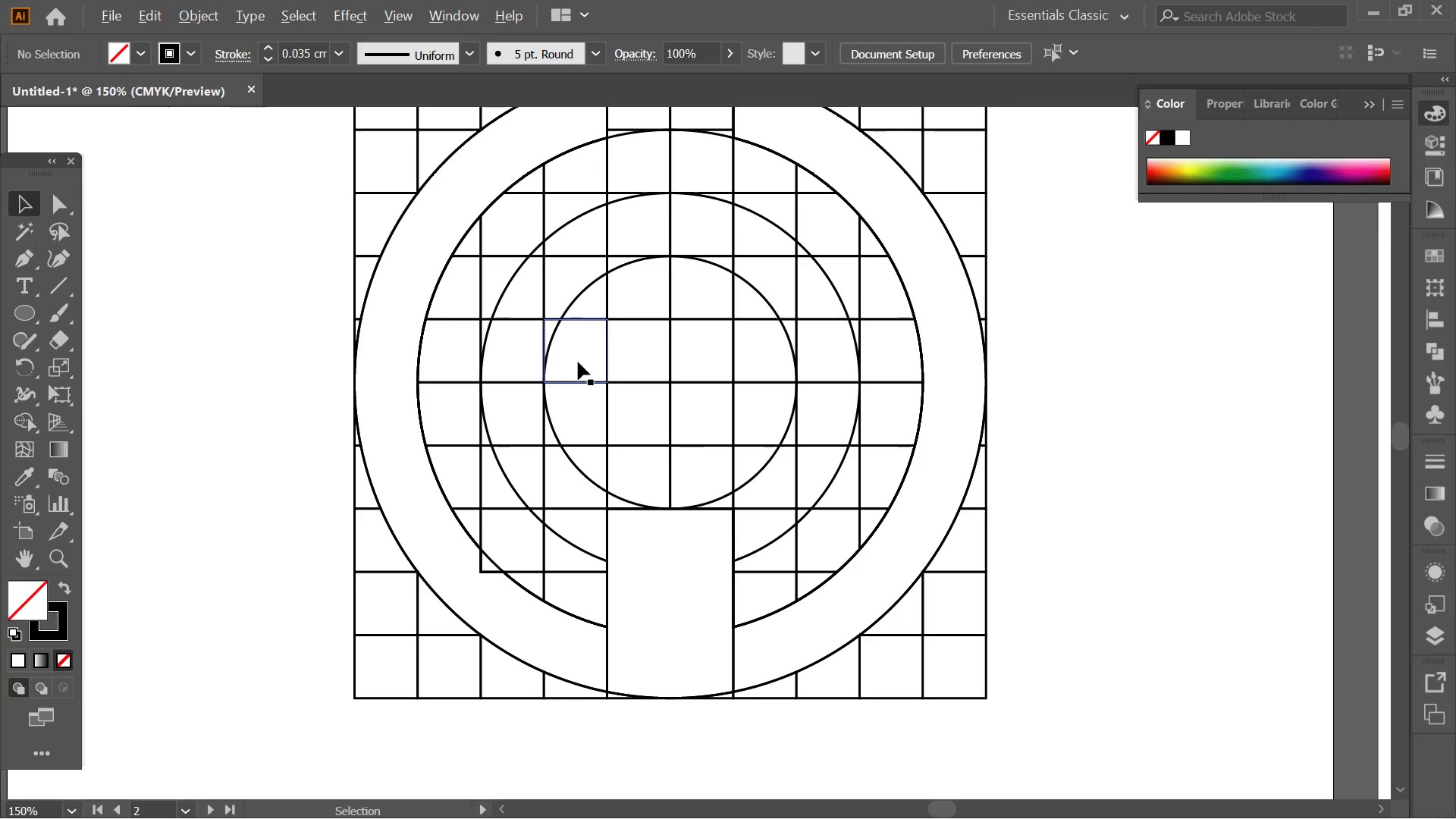 
hold_key(key=Space, duration=0.56)
 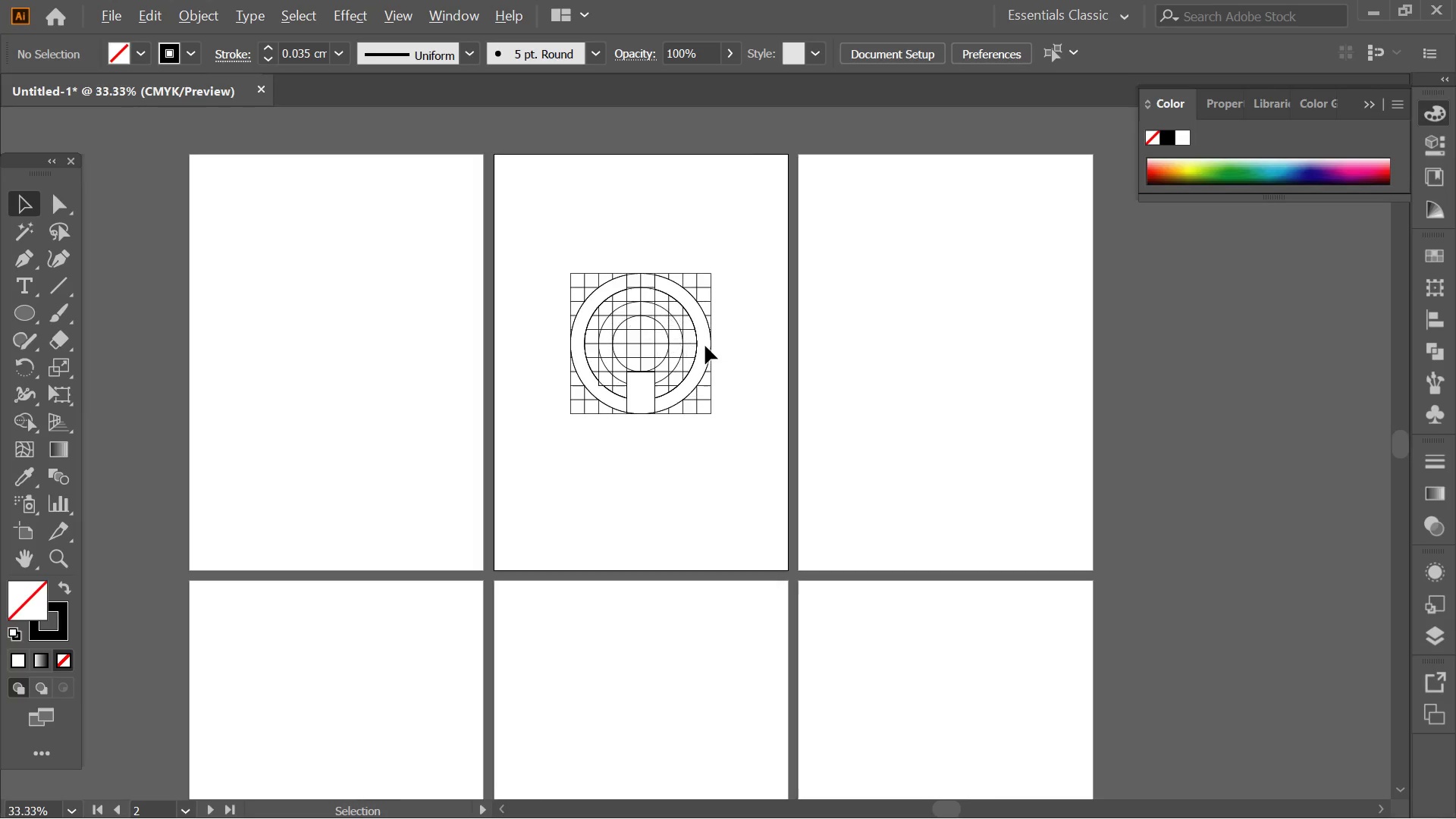 
scroll: coordinate [578, 362], scroll_direction: down, amount: 3.0
 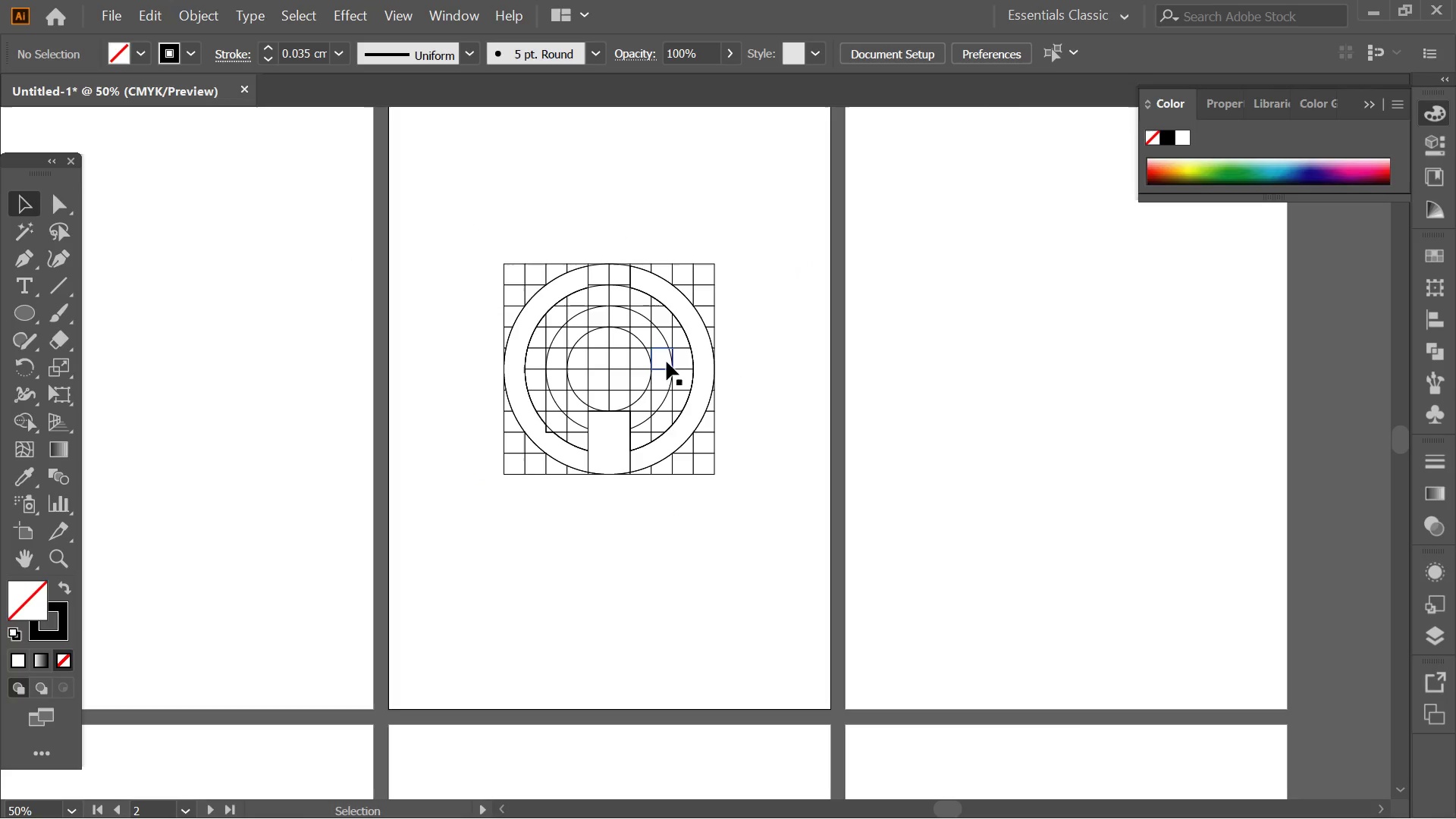 
left_click_drag(start_coordinate=[740, 380], to_coordinate=[740, 356])
 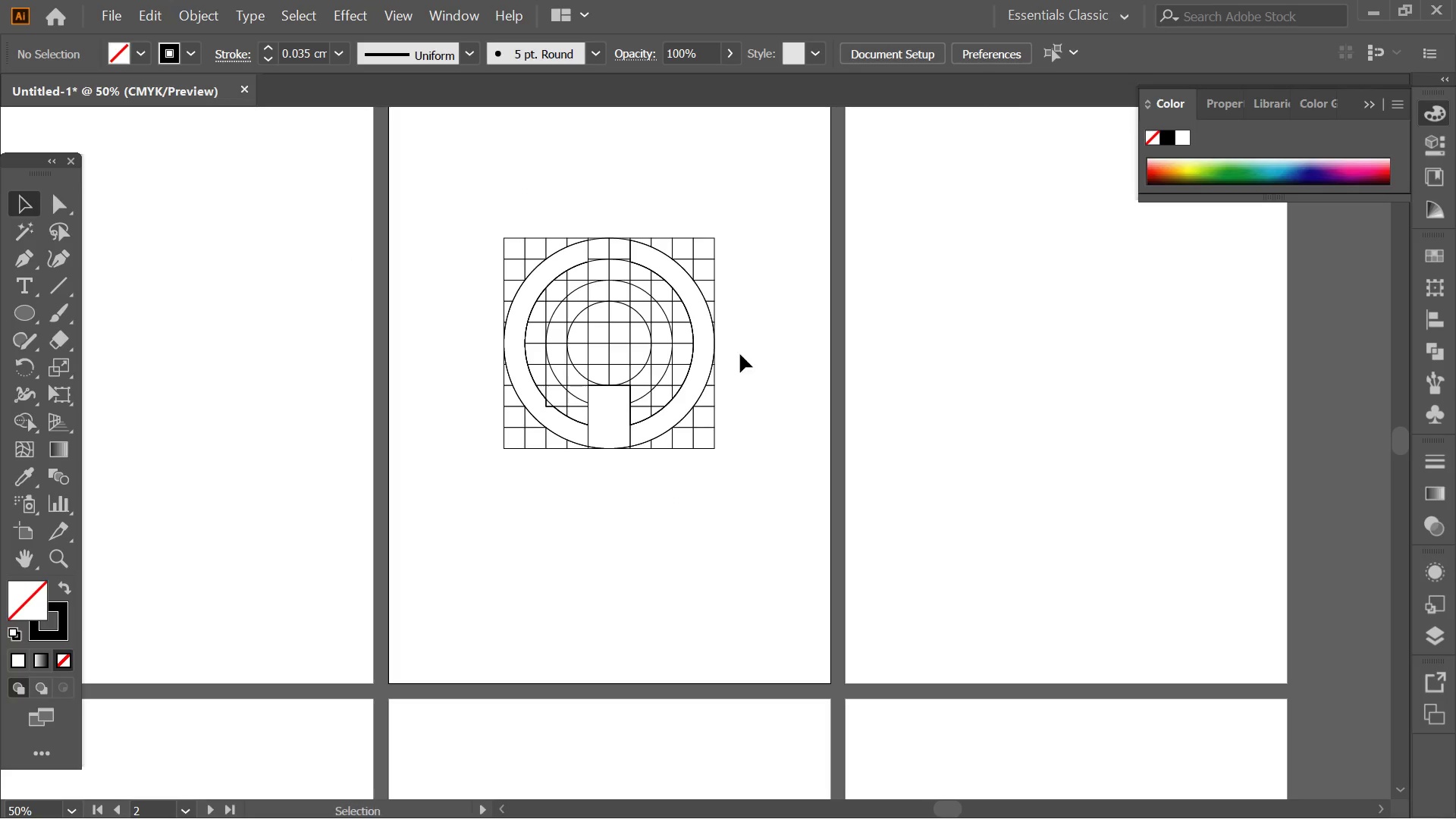 
hold_key(key=AltLeft, duration=0.48)
 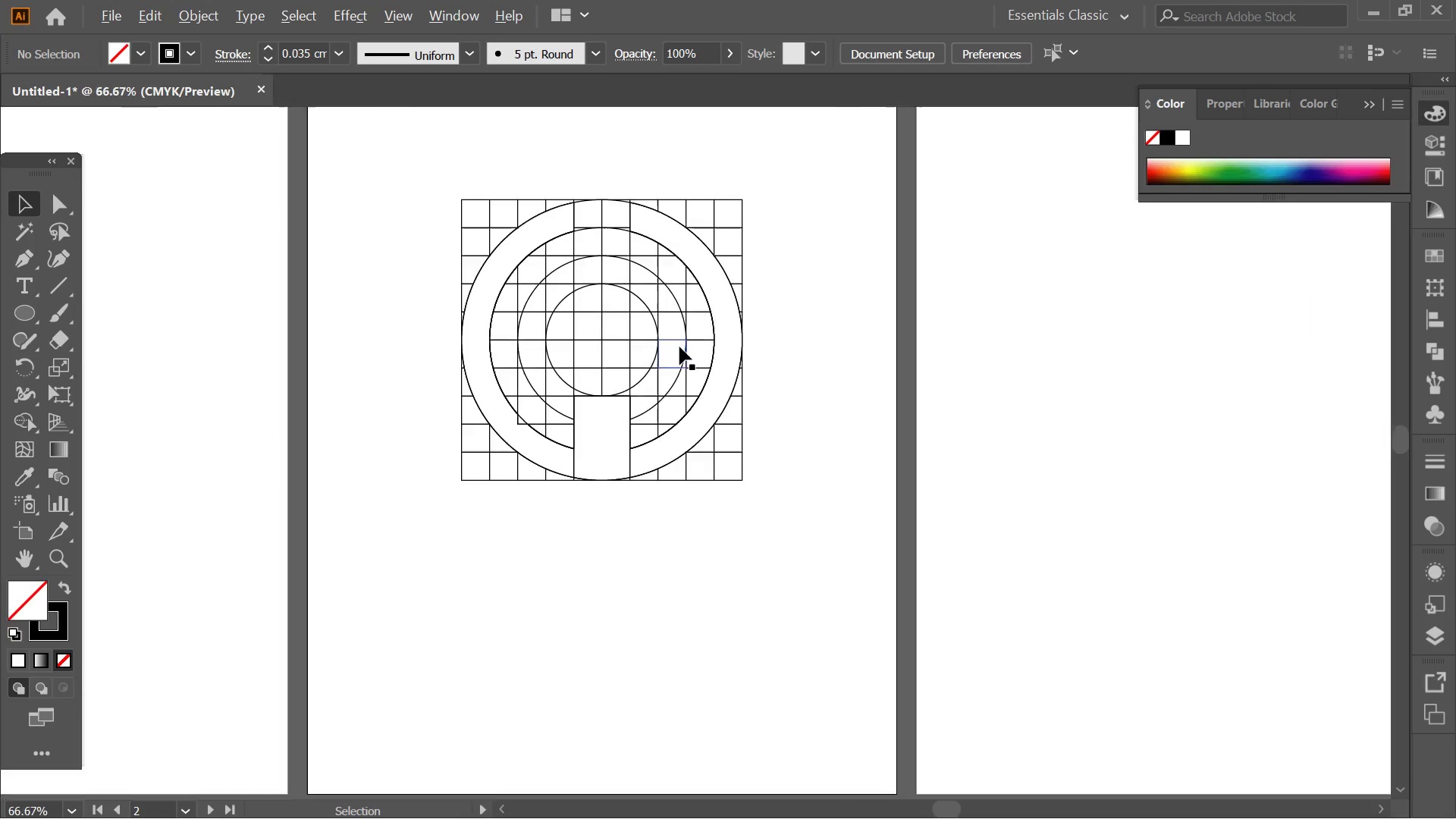 
hold_key(key=AltLeft, duration=0.33)
 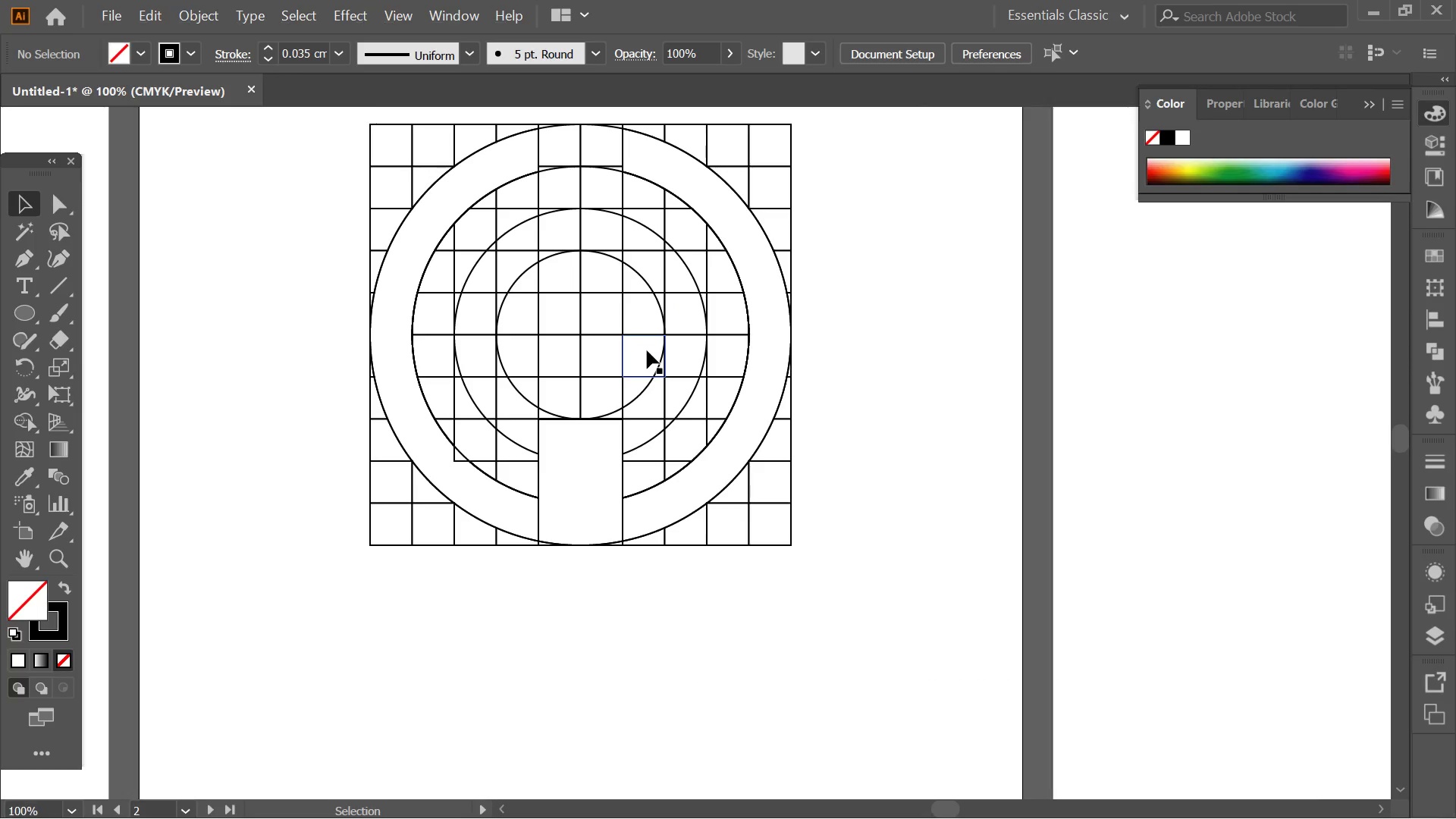 
scroll: coordinate [705, 346], scroll_direction: down, amount: 1.0
 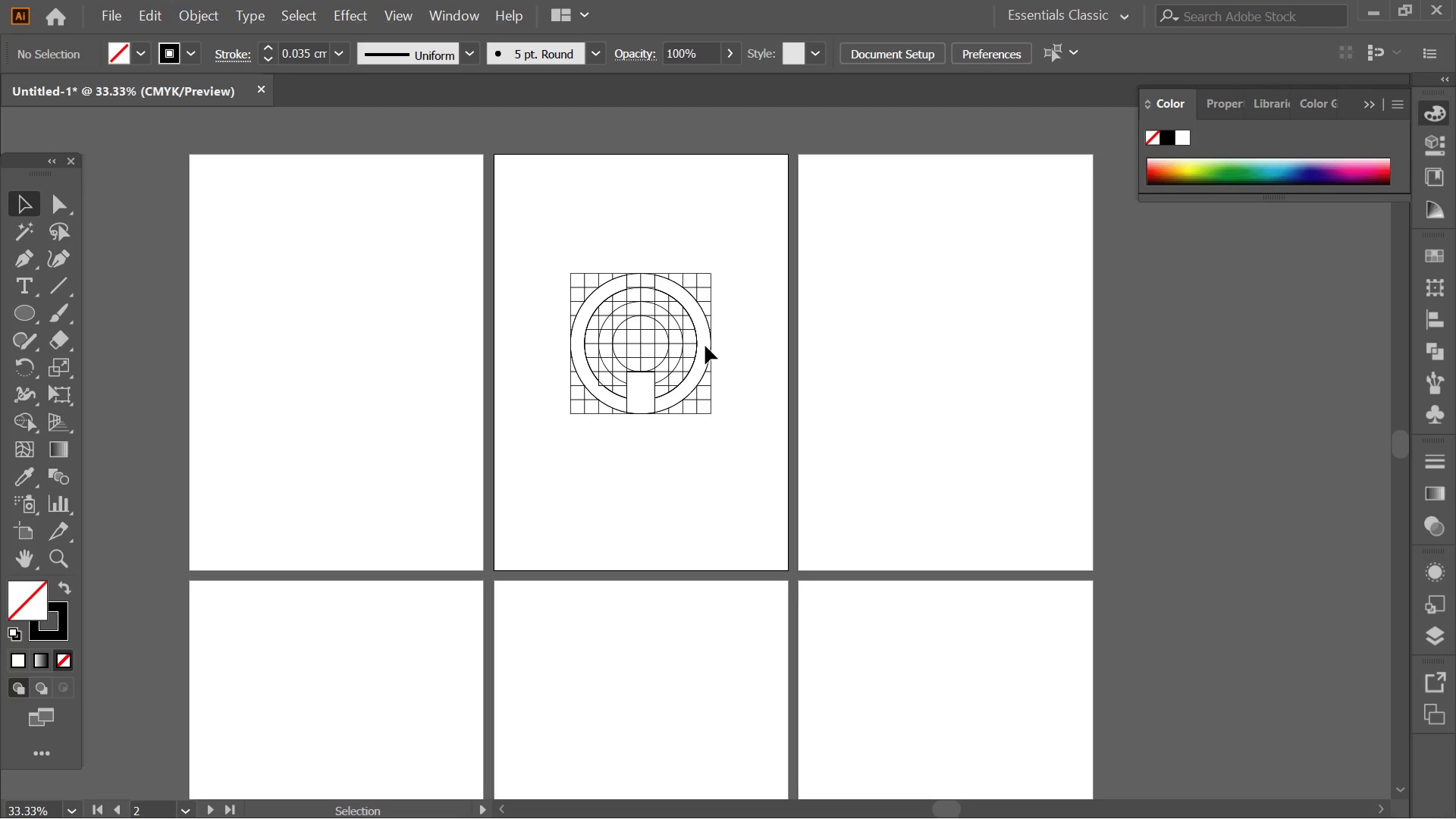 
hold_key(key=AltLeft, duration=0.36)
hold_key(key=AltLeft, duration=0.36)
scroll: coordinate [647, 350], scroll_direction: up, amount: 4.0
 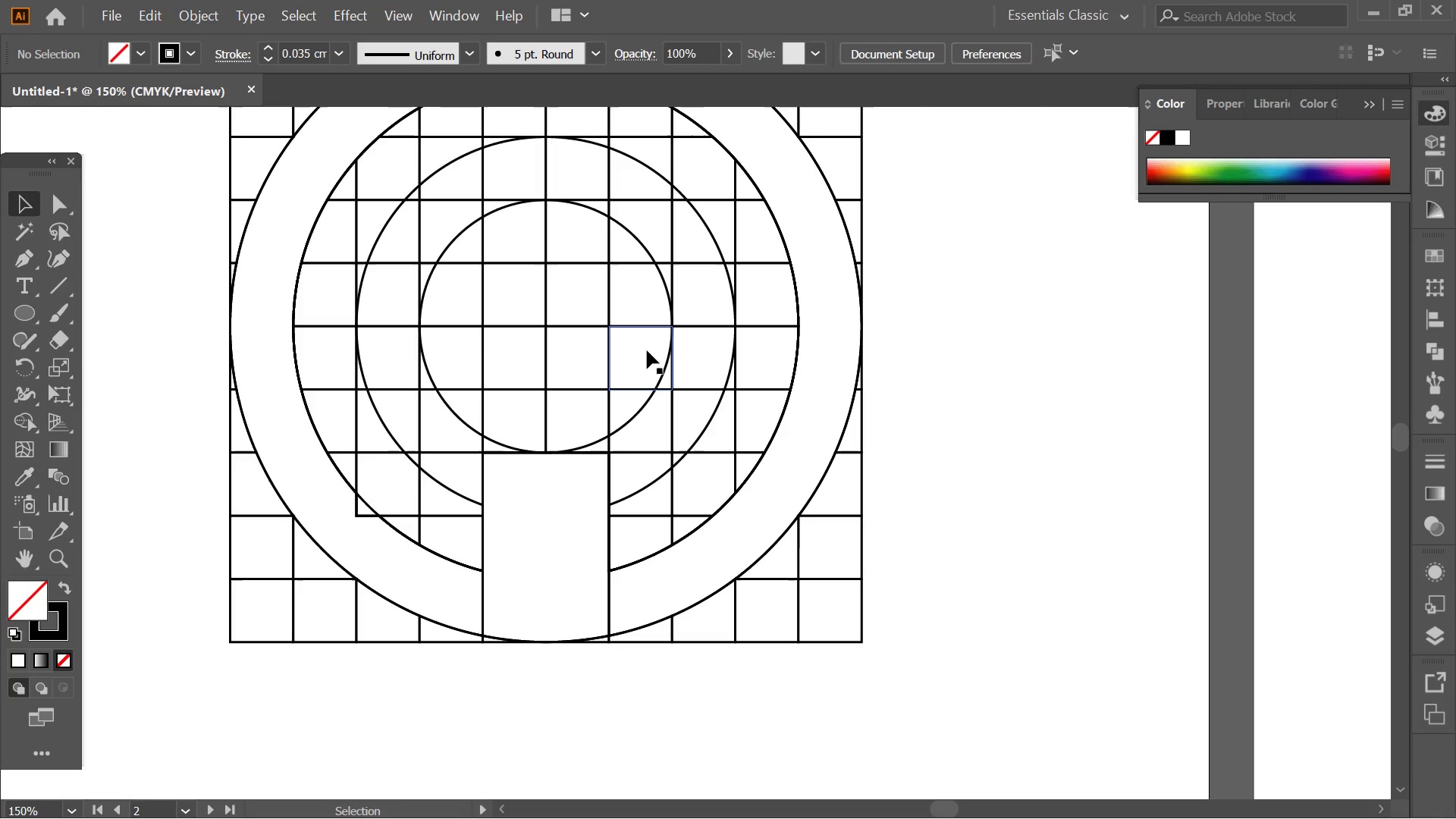 
wait(7.87)
 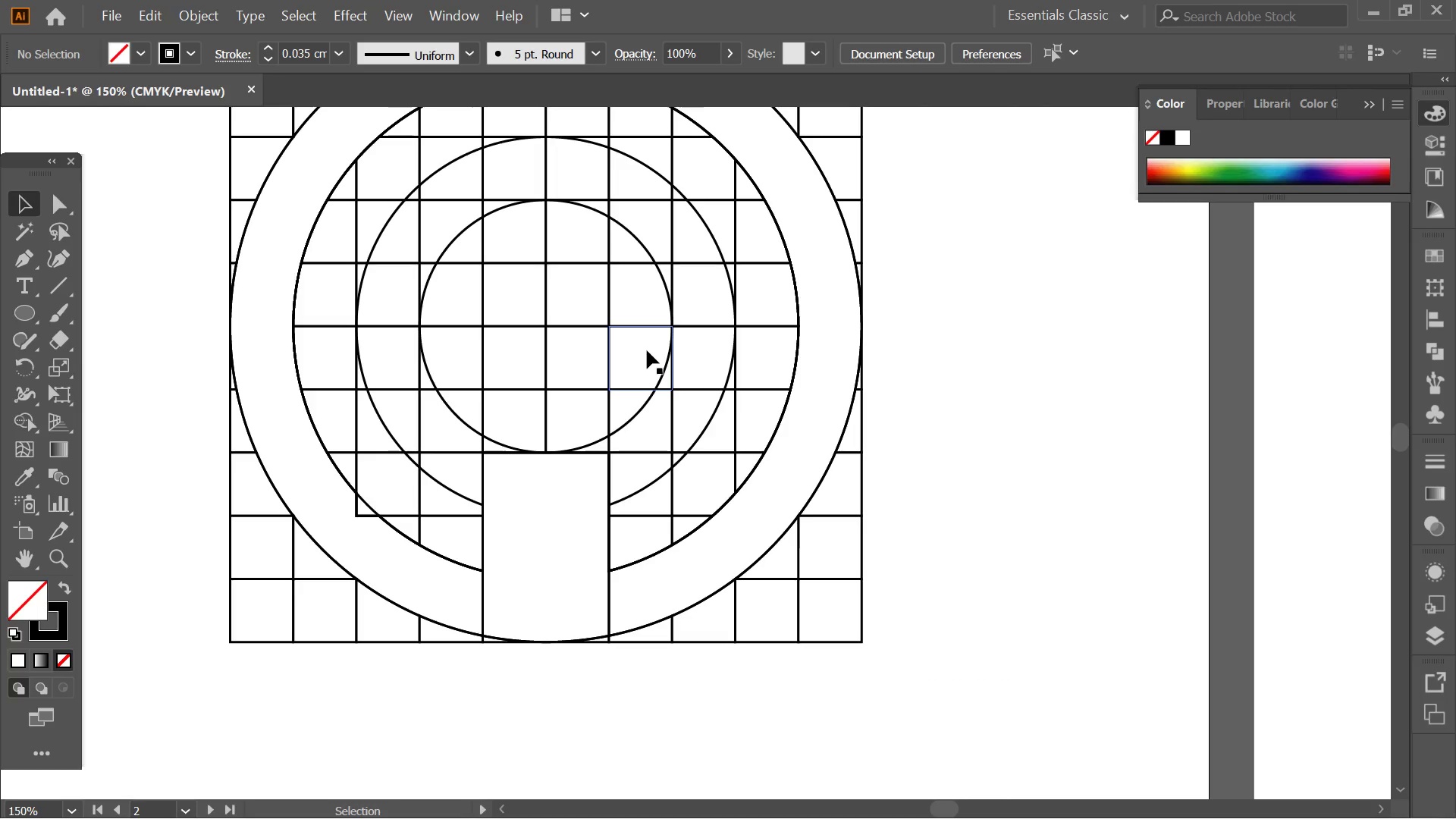 
hold_key(key=Space, duration=0.45)
 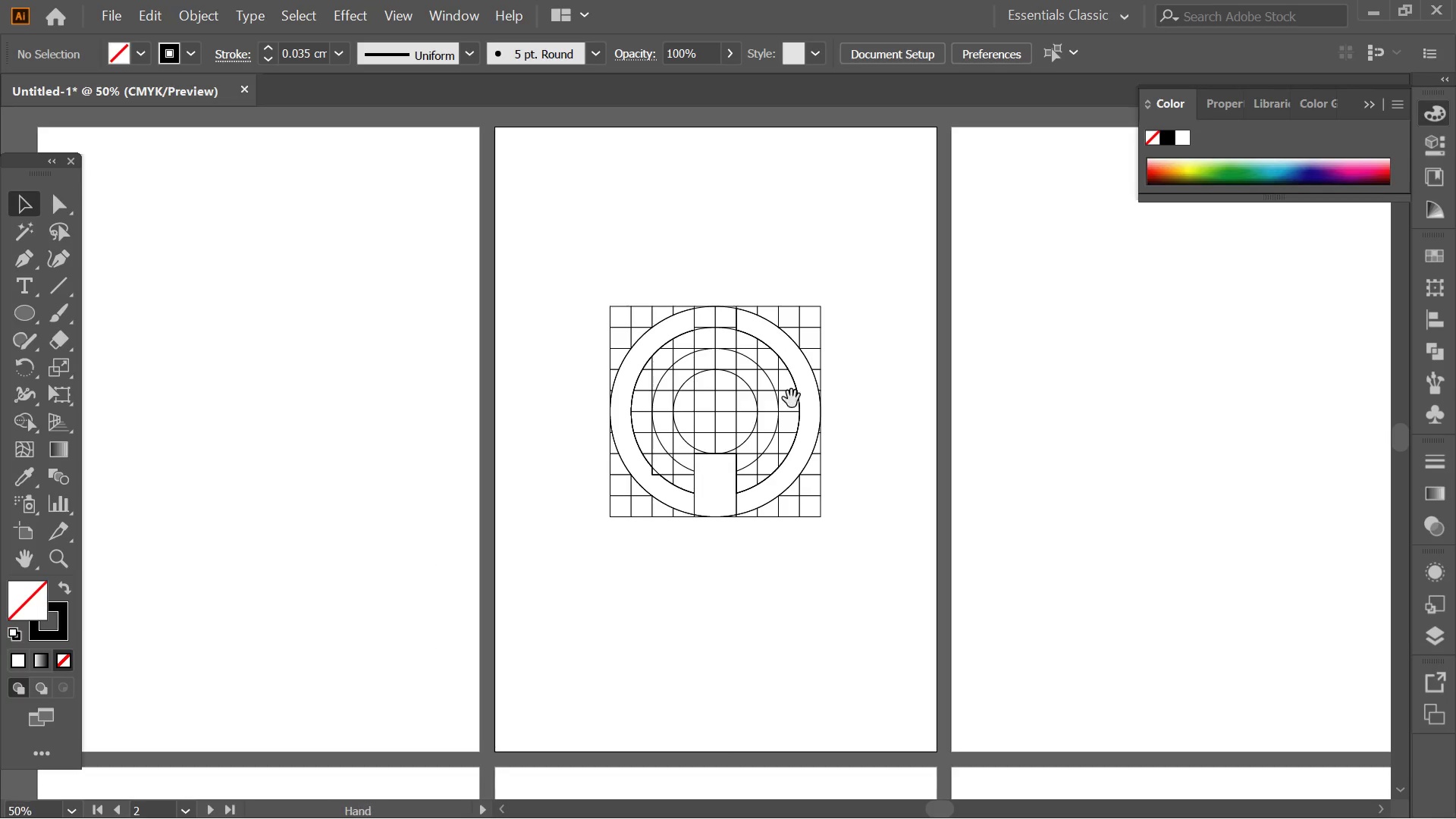 
left_click_drag(start_coordinate=[722, 464], to_coordinate=[748, 655])
 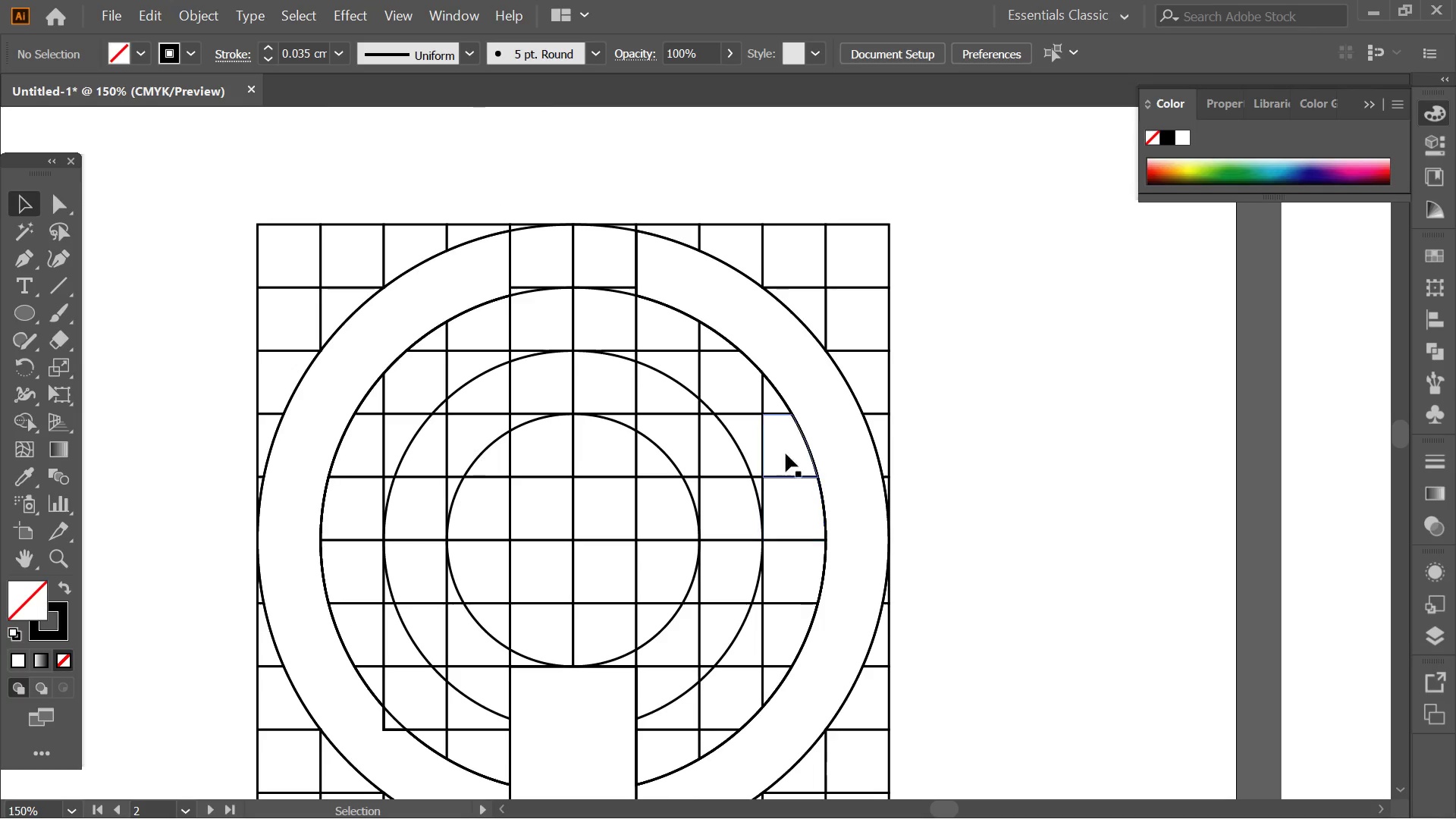 
key(Alt+AltLeft)
 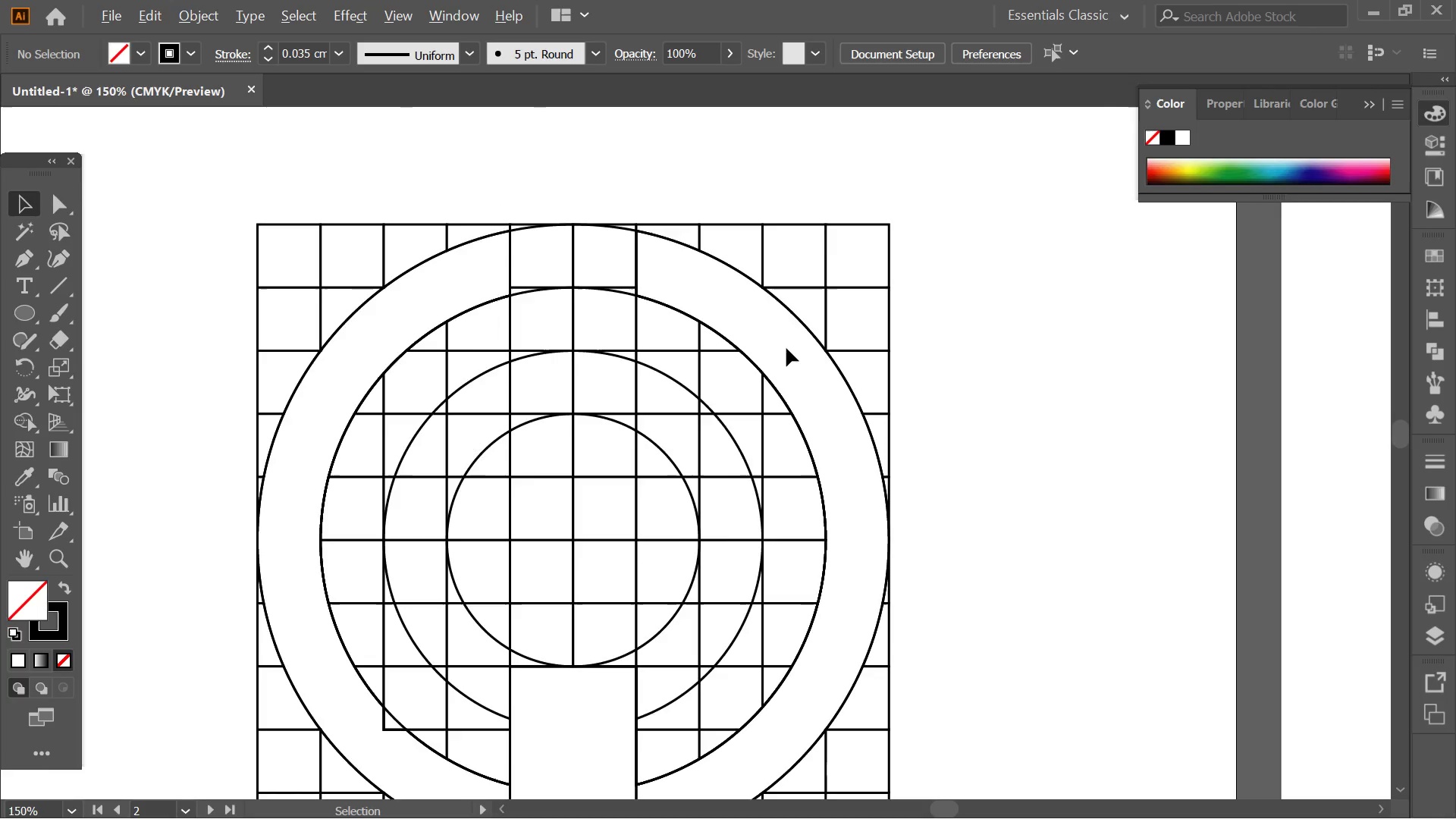 
hold_key(key=Space, duration=0.53)
 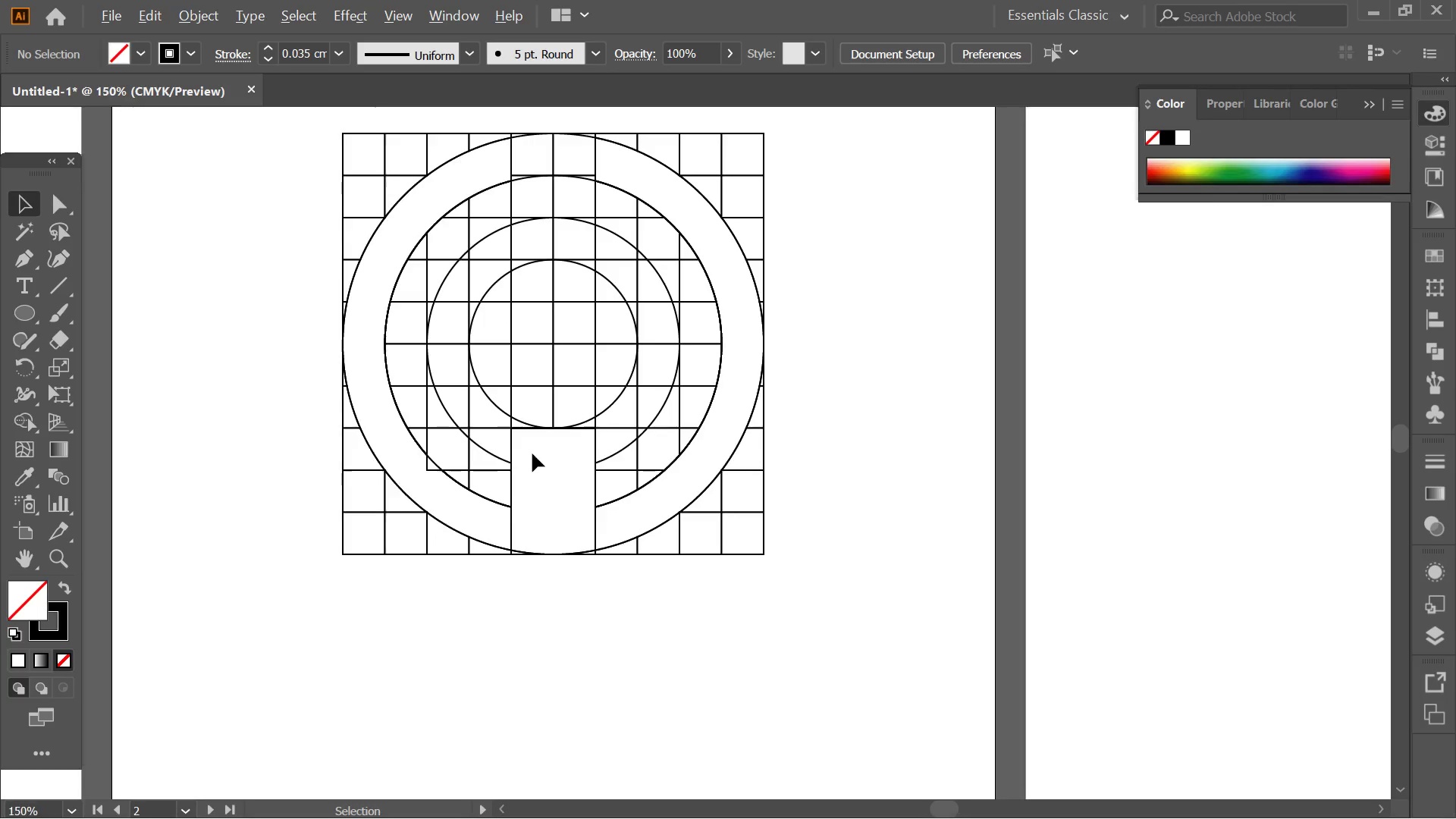 
left_click_drag(start_coordinate=[697, 507], to_coordinate=[526, 496])
 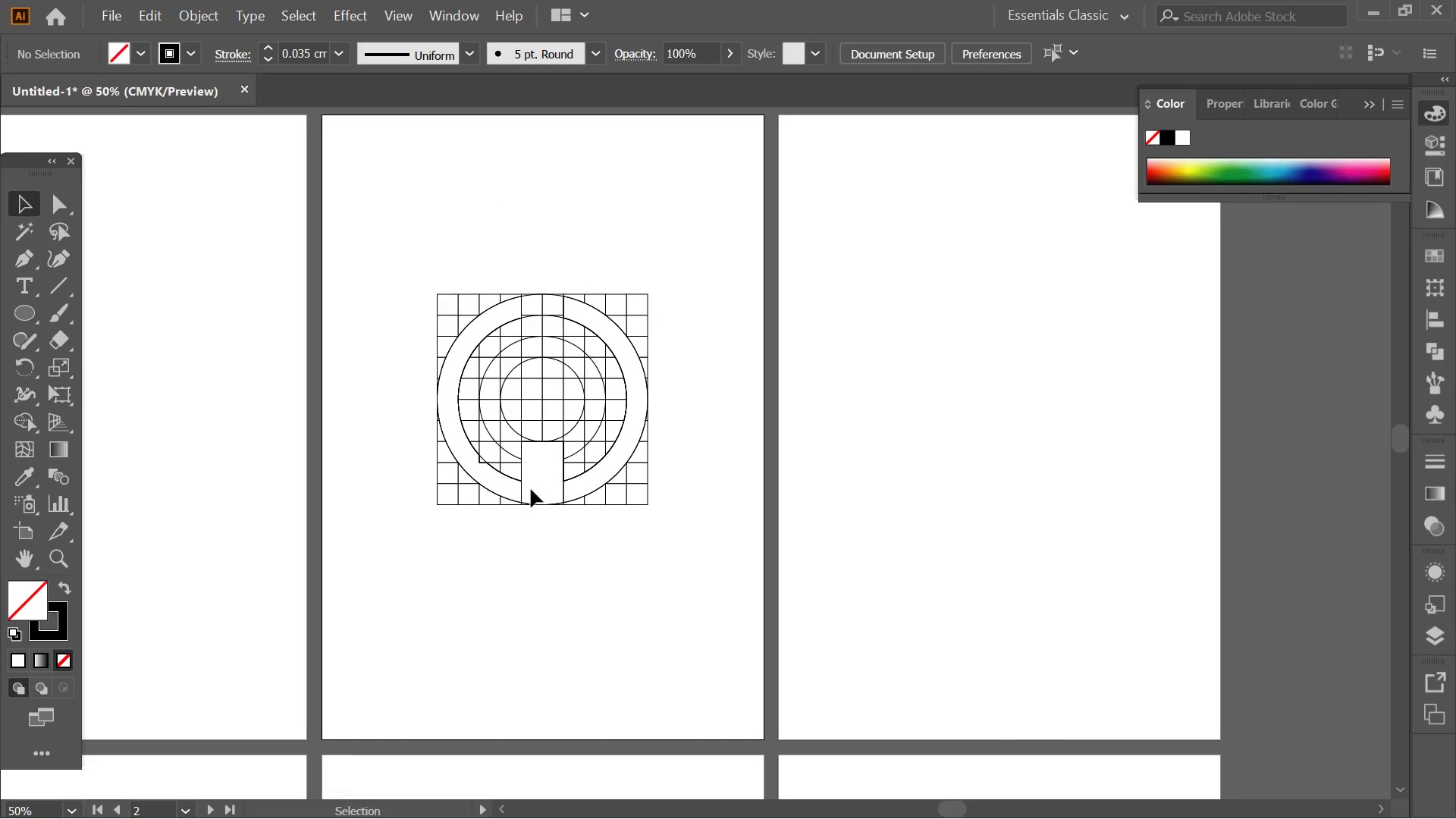 
scroll: coordinate [786, 348], scroll_direction: down, amount: 3.0
 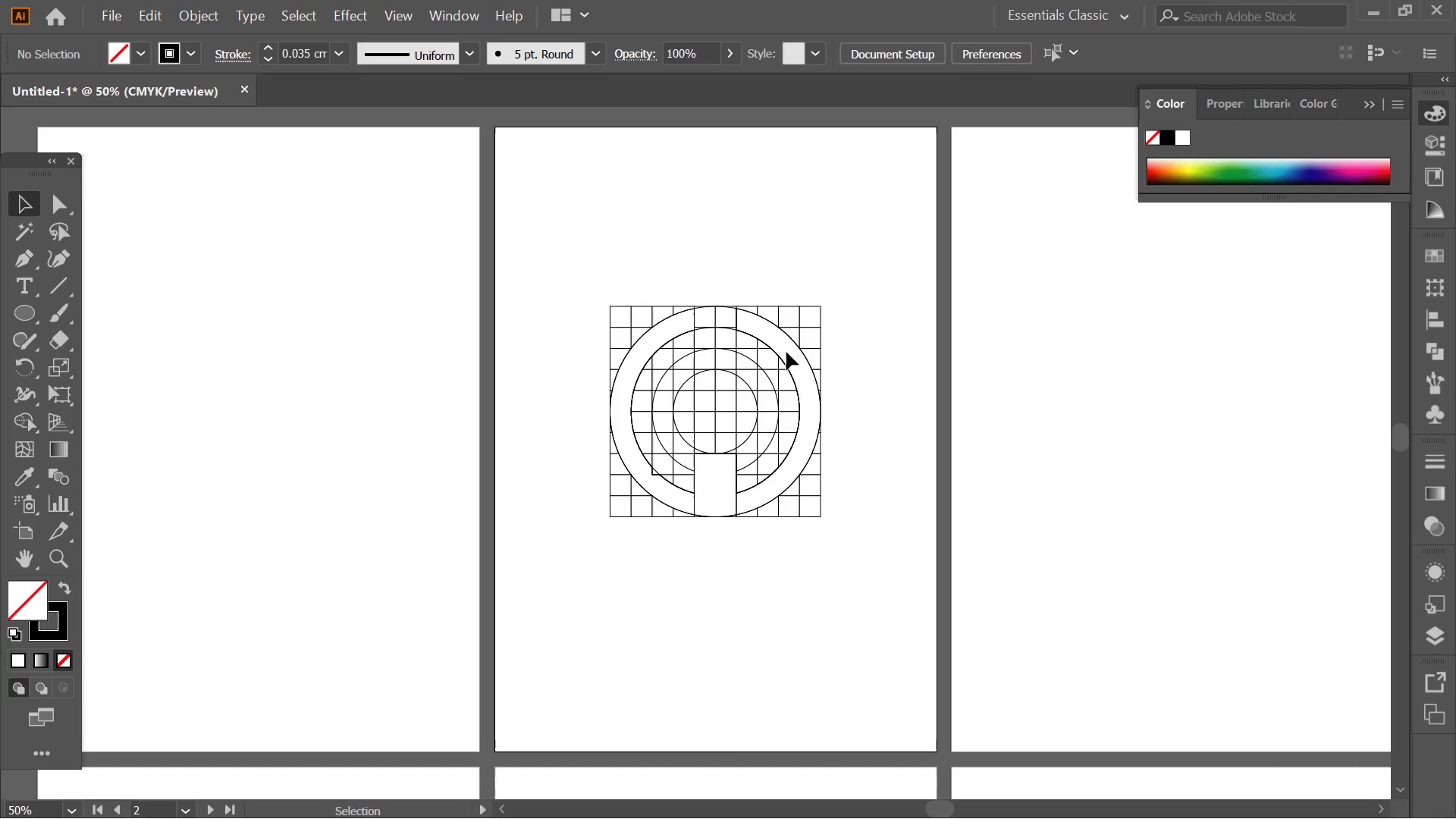 
hold_key(key=AltLeft, duration=0.41)
 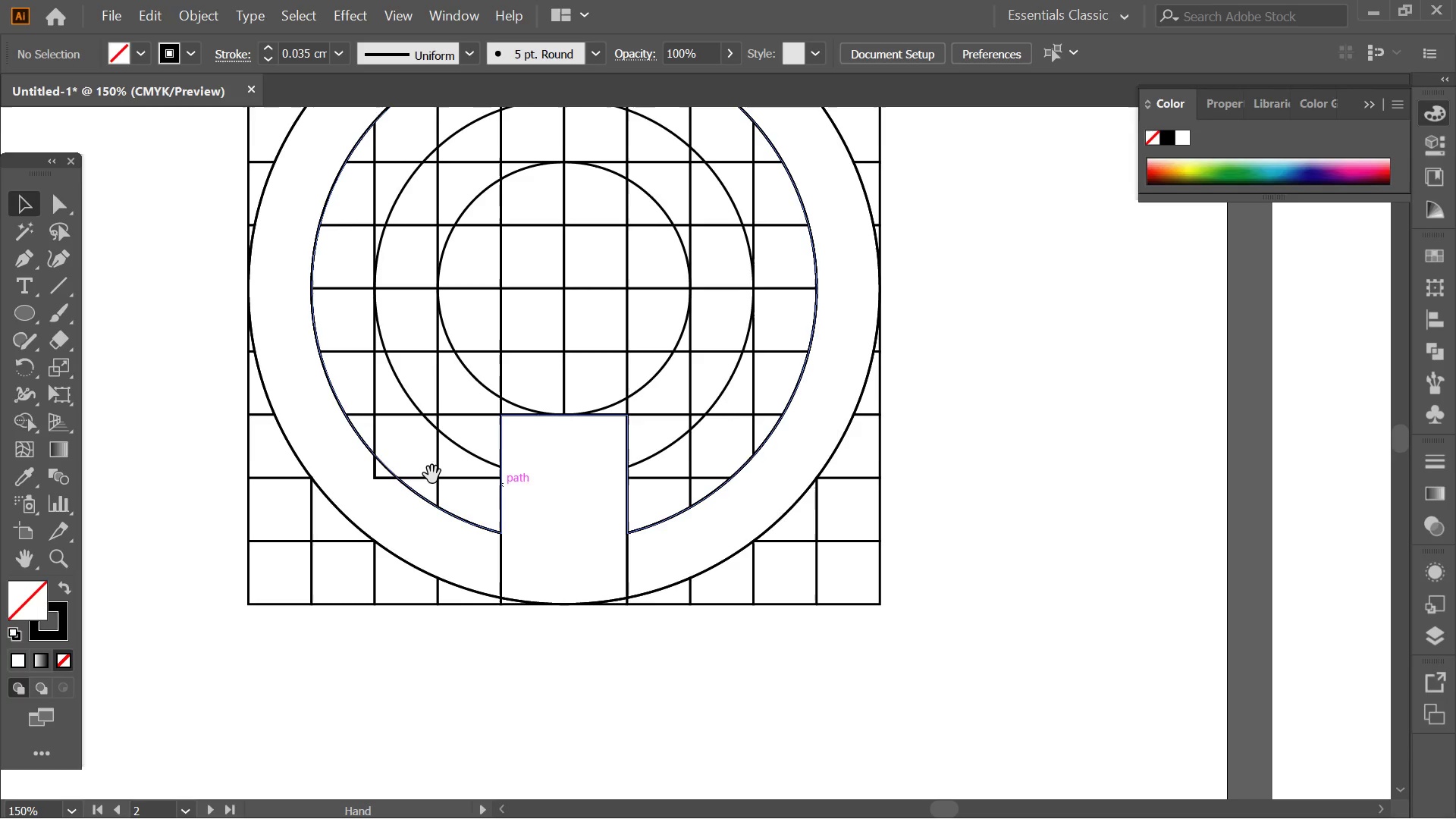 
hold_key(key=Space, duration=0.81)
 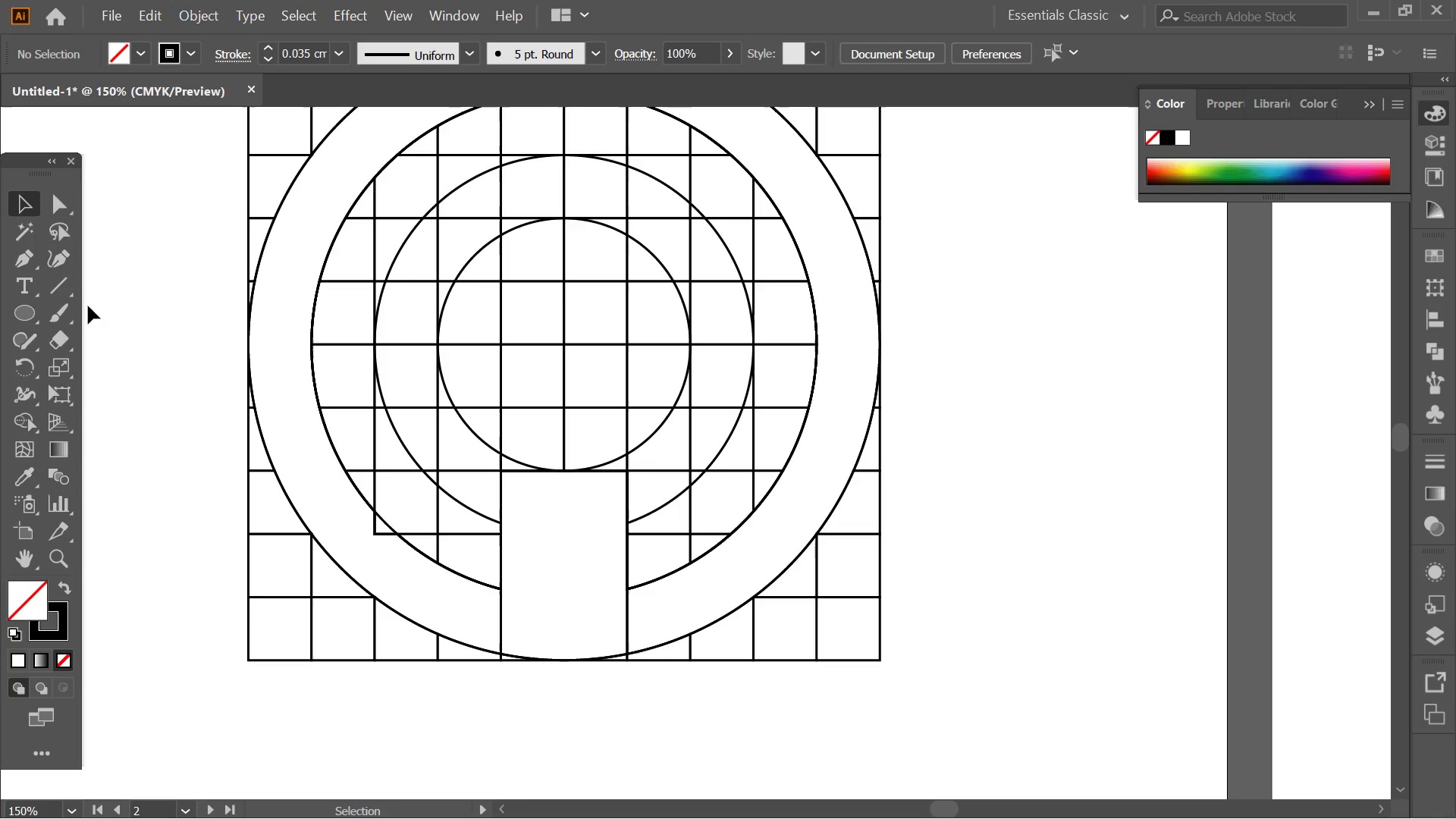 
scroll: coordinate [532, 453], scroll_direction: up, amount: 3.0
 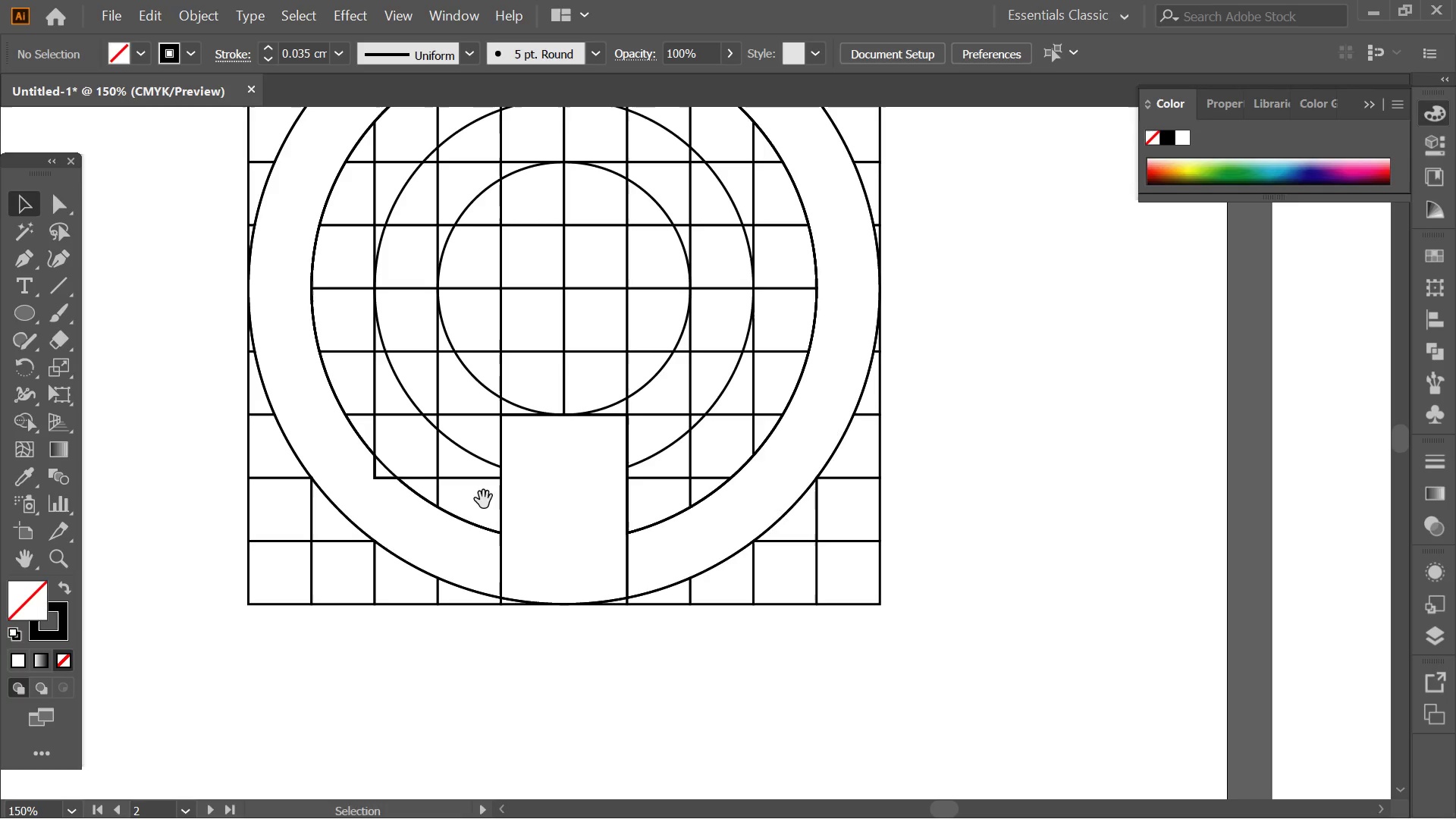 
left_click_drag(start_coordinate=[432, 475], to_coordinate=[432, 530])
 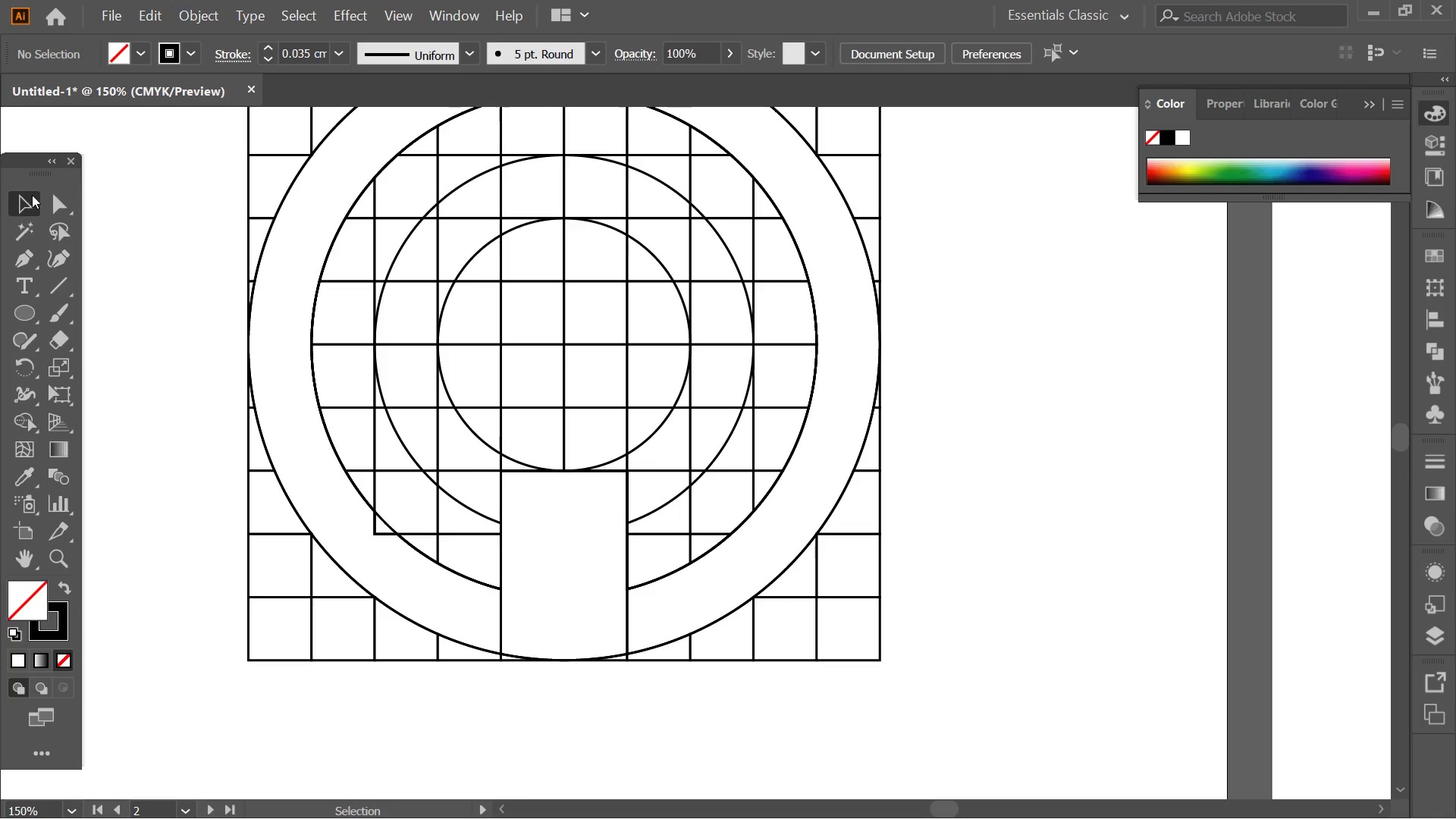 
left_click_drag(start_coordinate=[190, 229], to_coordinate=[1038, 689])
 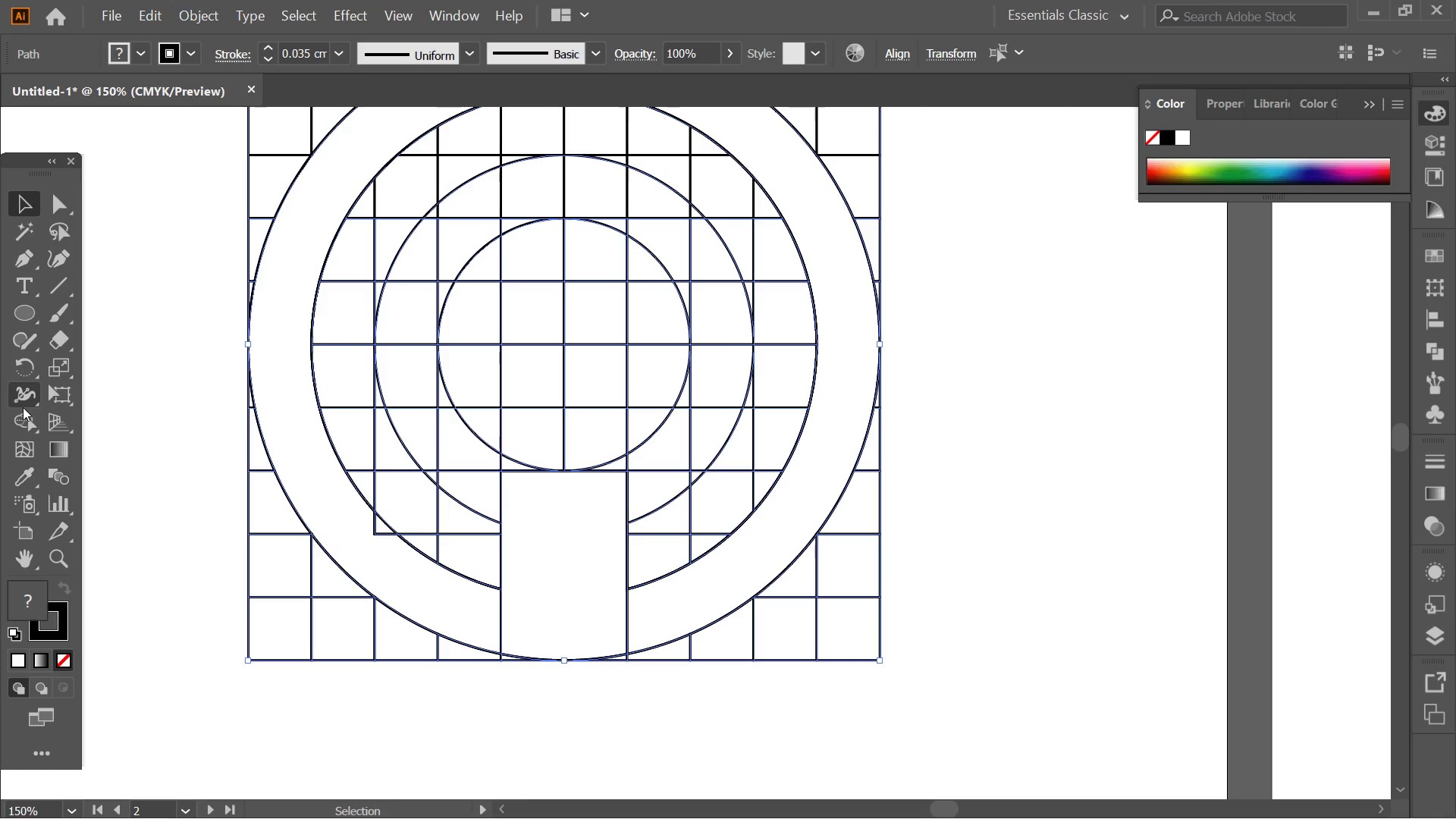 
left_click([22, 438])
 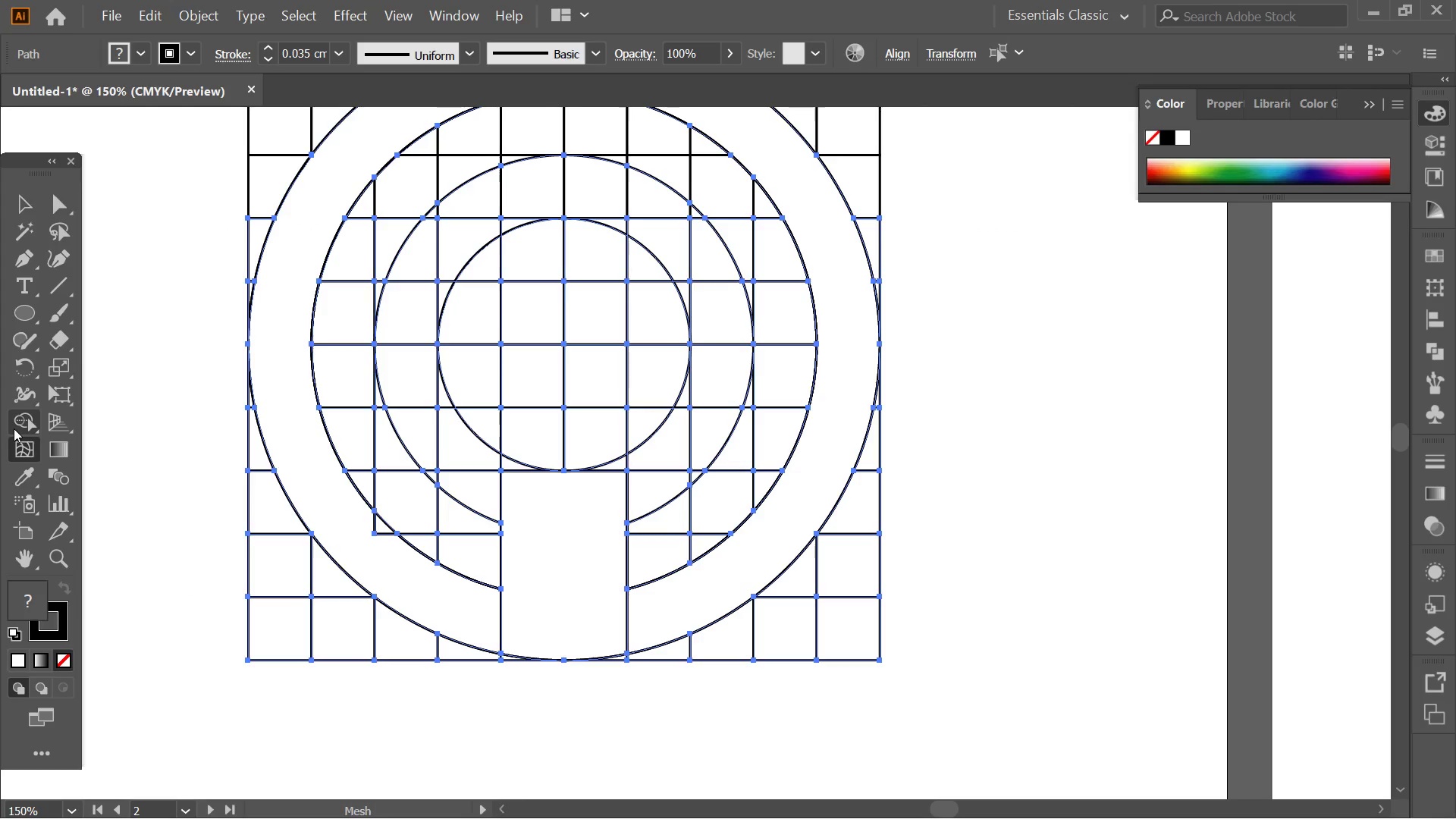 
left_click([14, 428])
 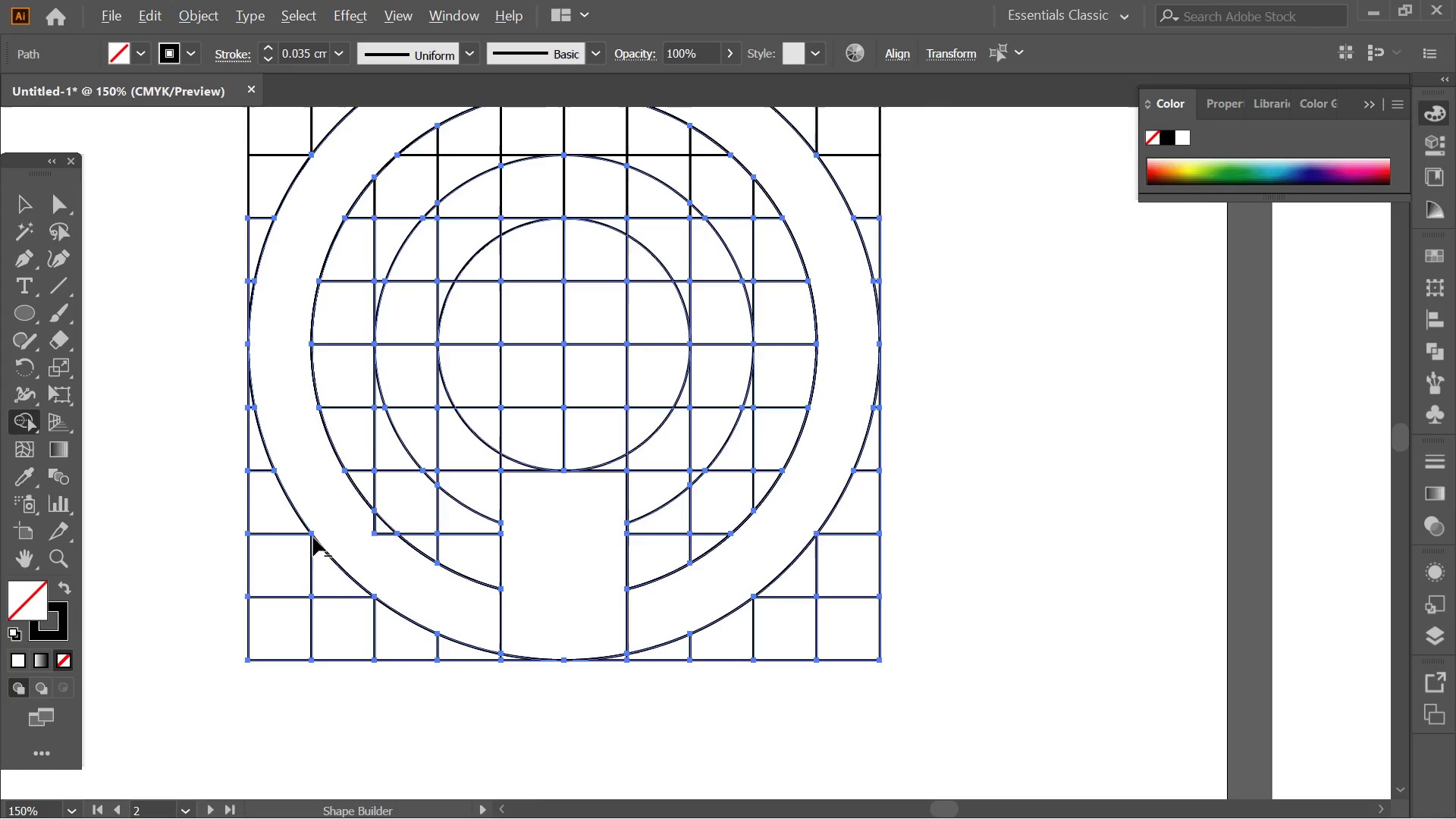 
key(Alt+AltLeft)
 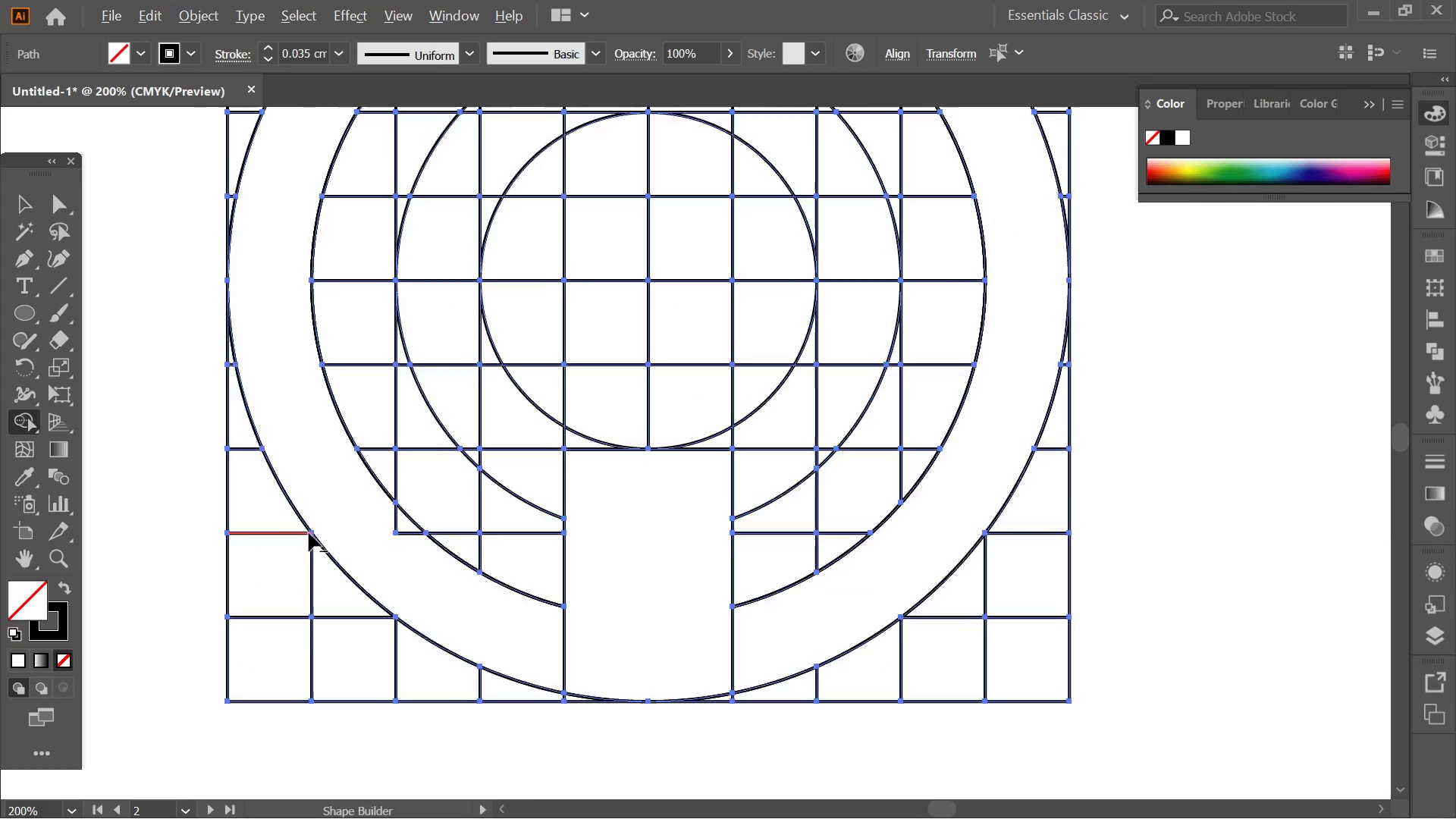 
scroll: coordinate [309, 533], scroll_direction: up, amount: 2.0
 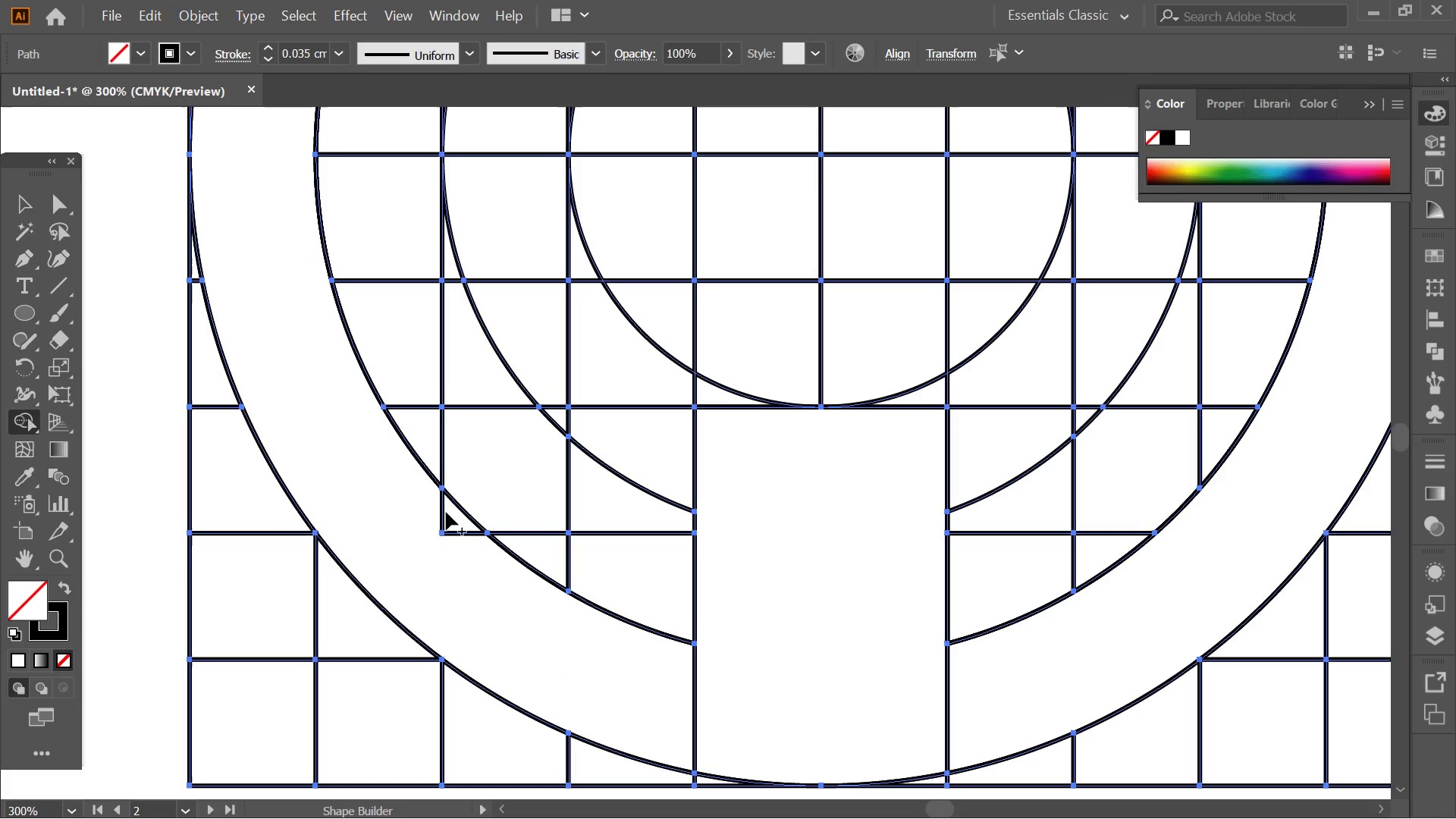 
left_click_drag(start_coordinate=[456, 509], to_coordinate=[456, 555])
 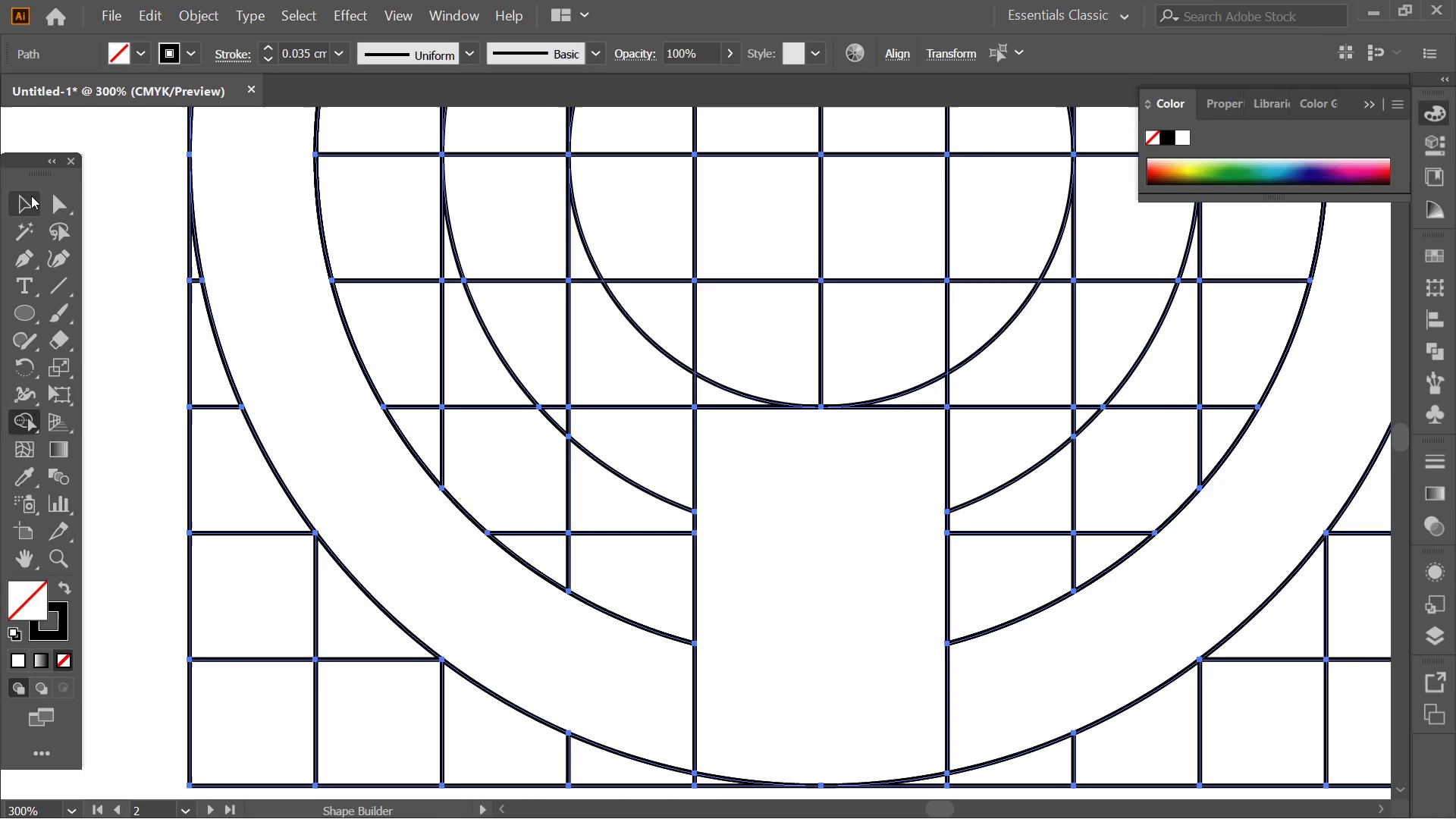 
double_click([116, 207])
 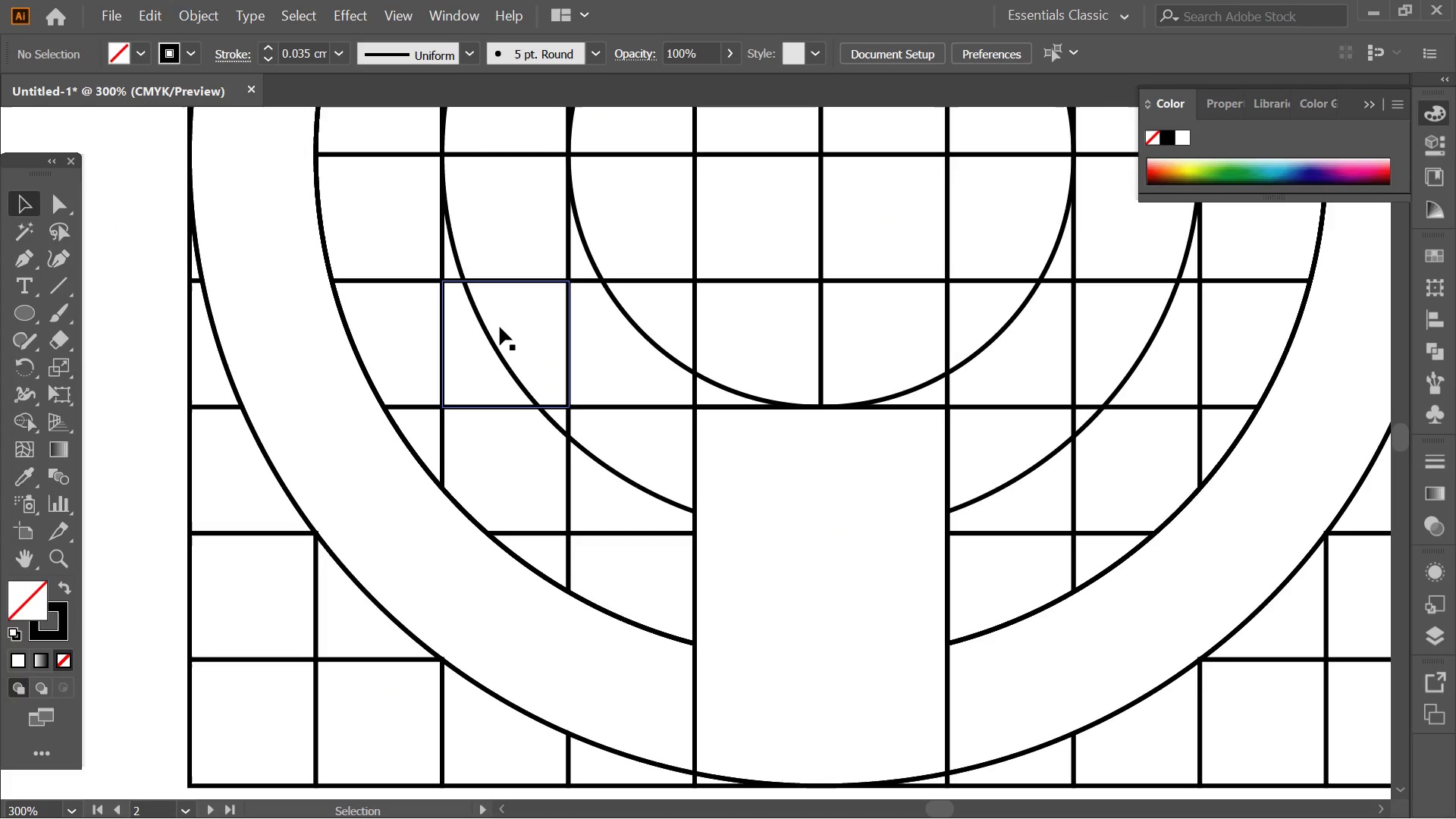 
key(Alt+AltLeft)
 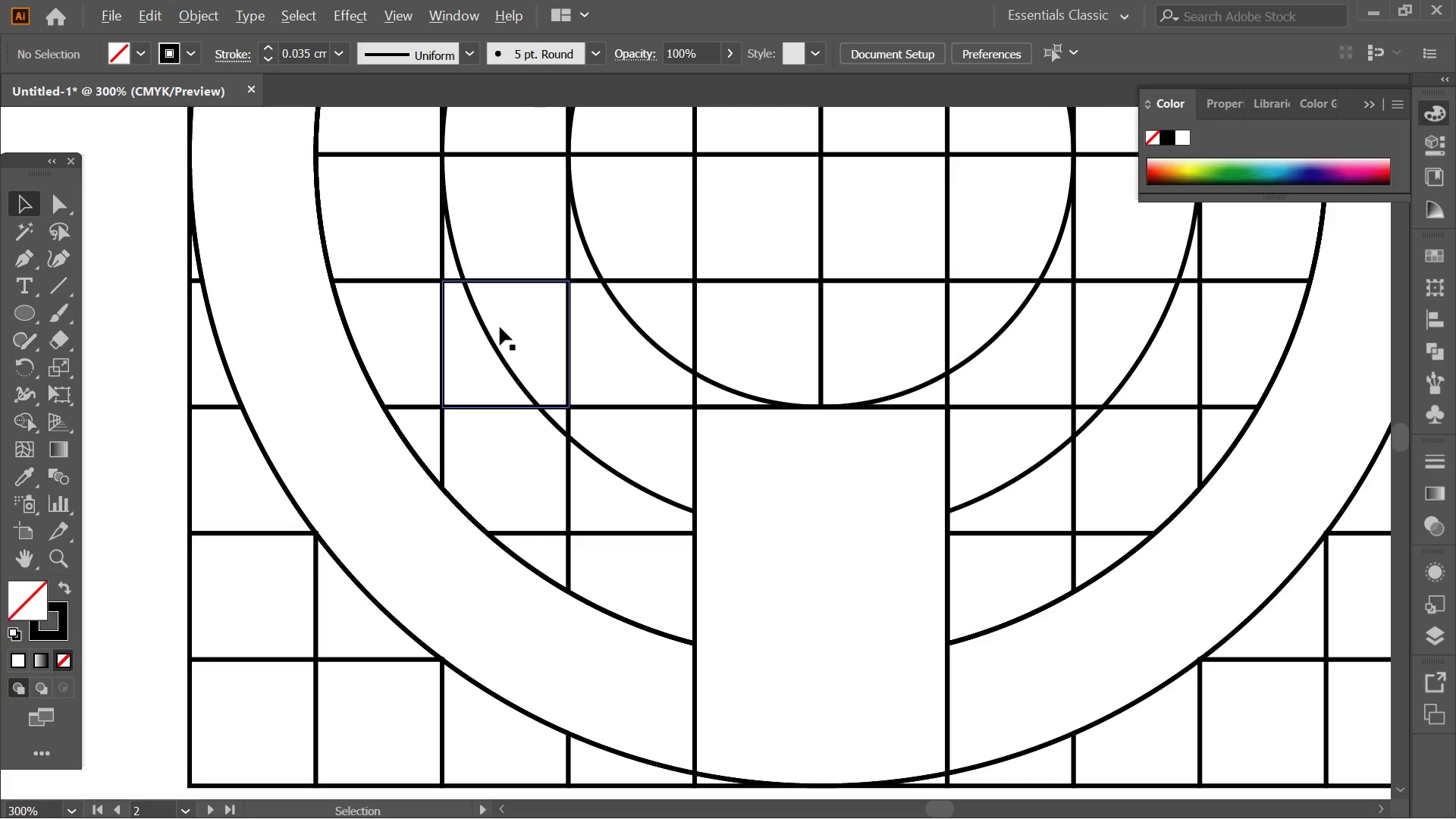 
hold_key(key=Space, duration=0.41)
 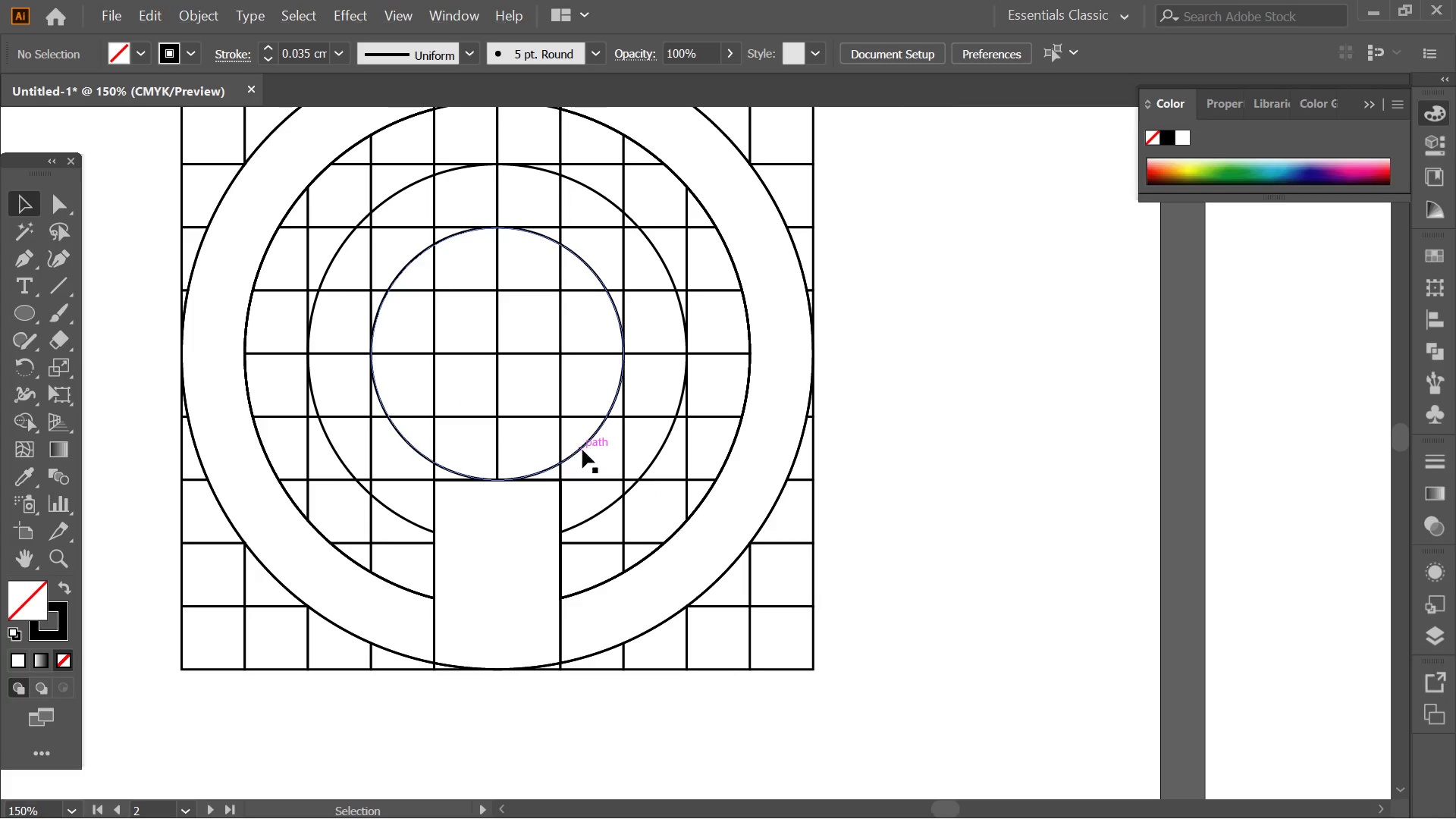 
left_click_drag(start_coordinate=[696, 366], to_coordinate=[670, 485])
 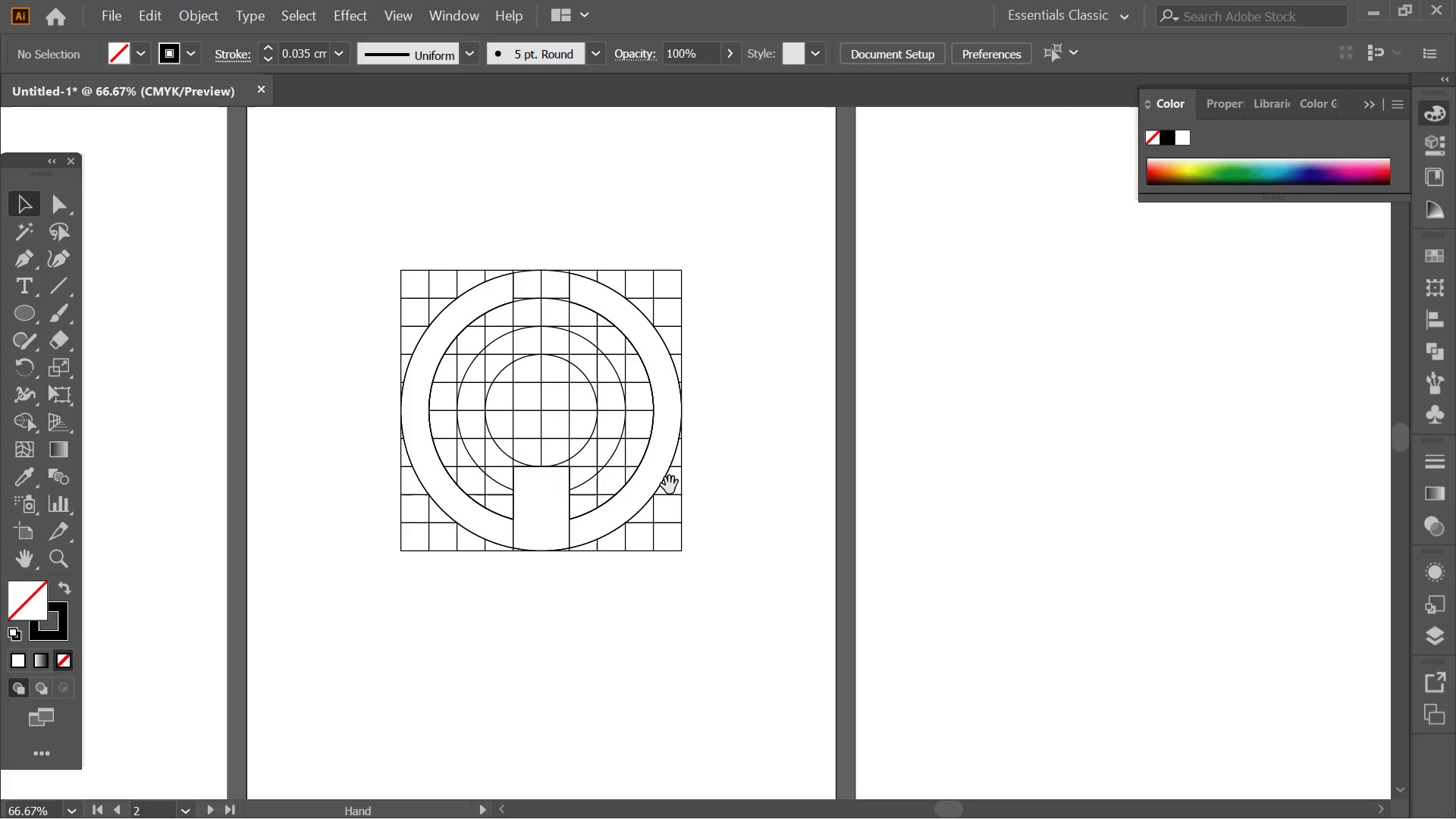 
scroll: coordinate [500, 327], scroll_direction: down, amount: 4.0
 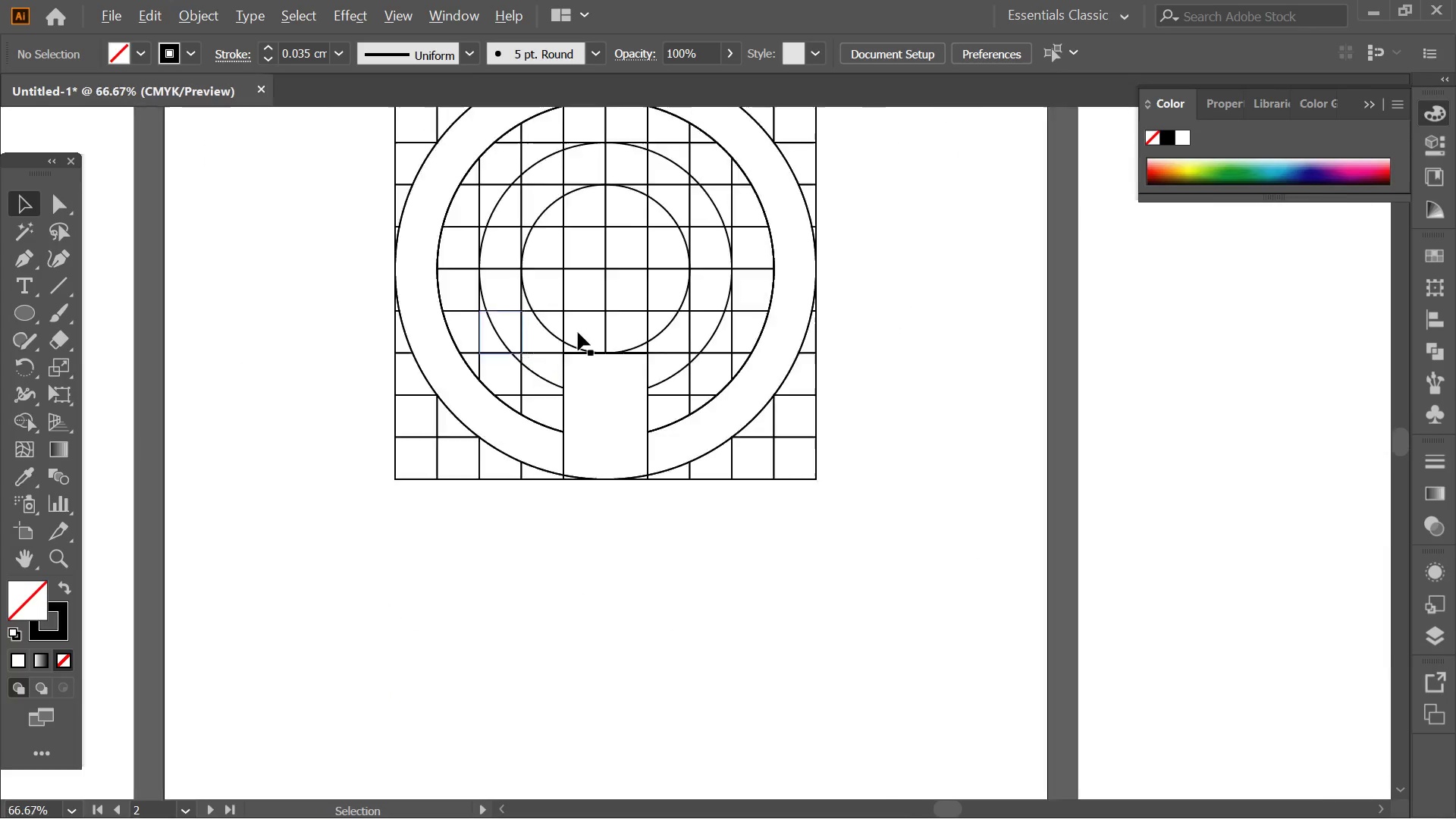 
hold_key(key=AltLeft, duration=0.36)
 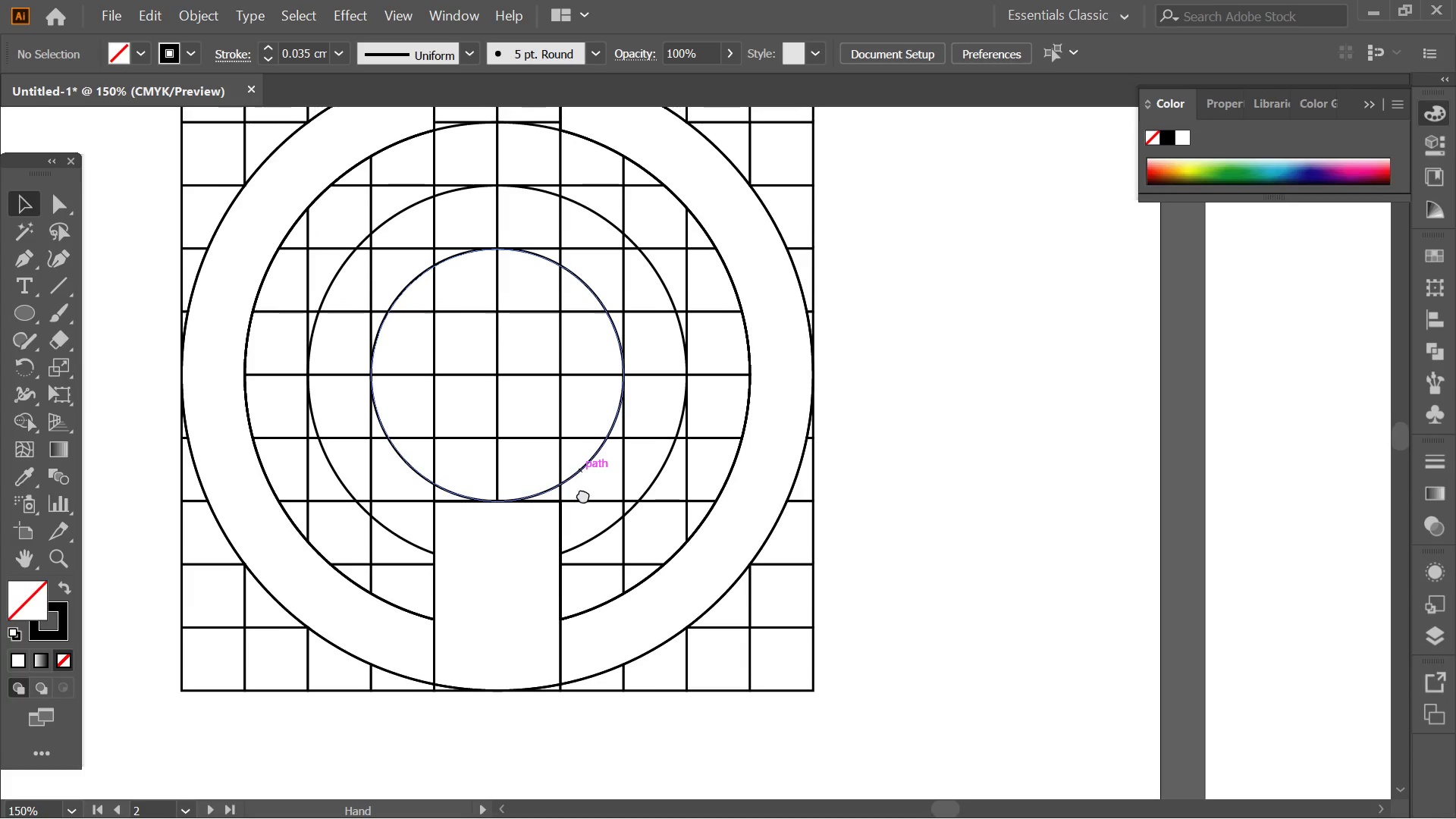 
hold_key(key=Space, duration=0.55)
 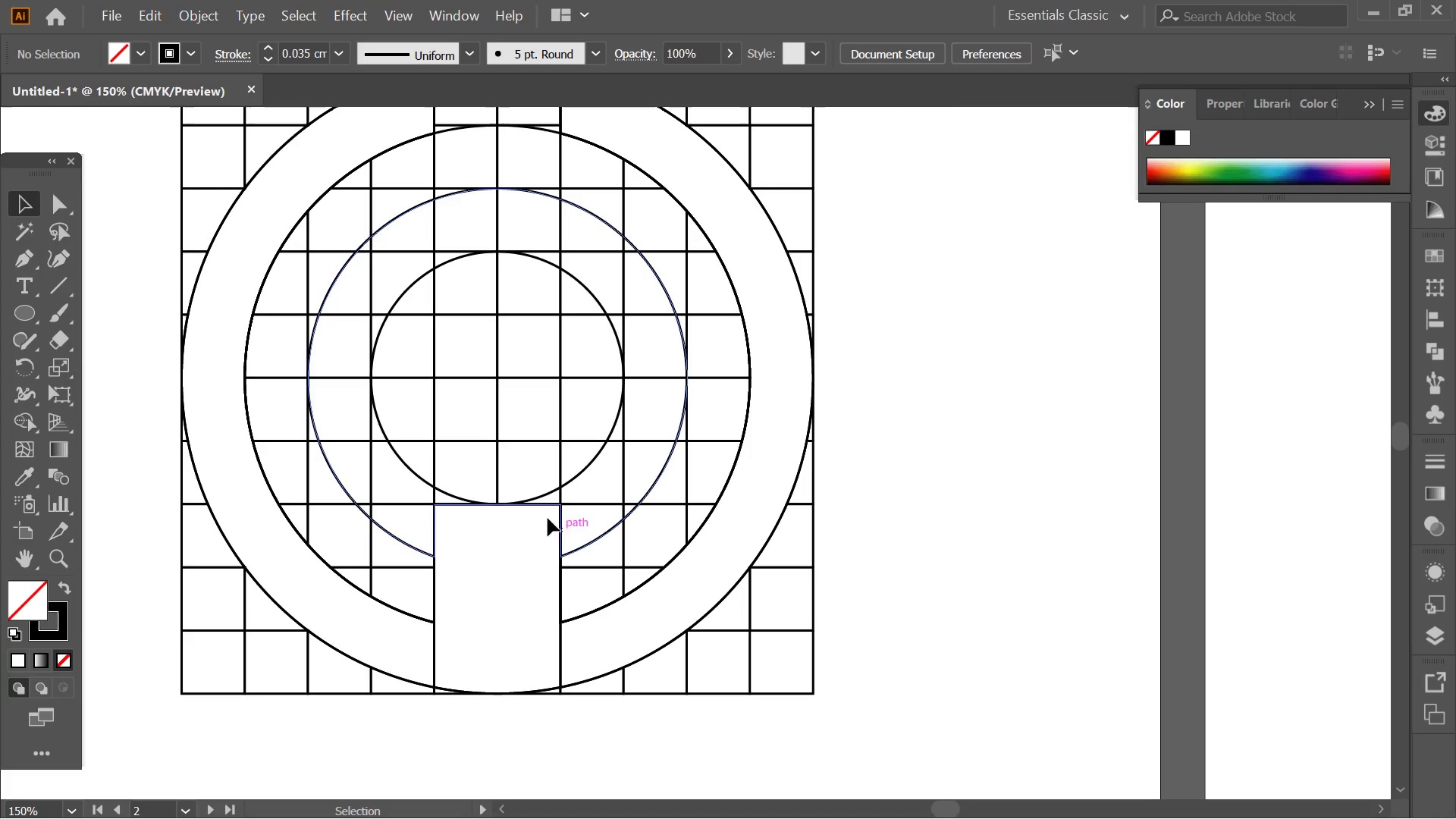 
left_click_drag(start_coordinate=[583, 472], to_coordinate=[583, 496])
 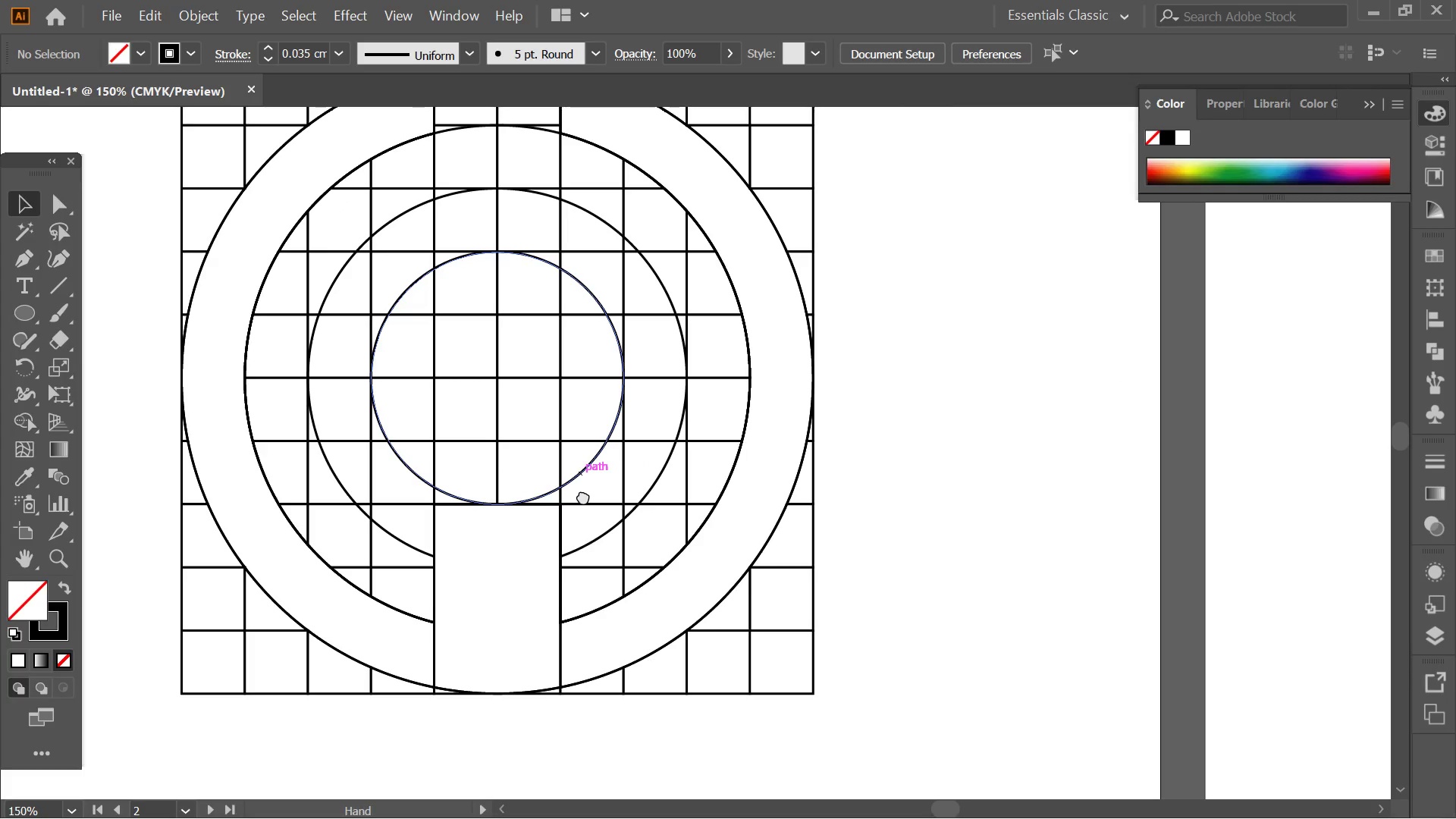 
scroll: coordinate [577, 457], scroll_direction: up, amount: 2.0
 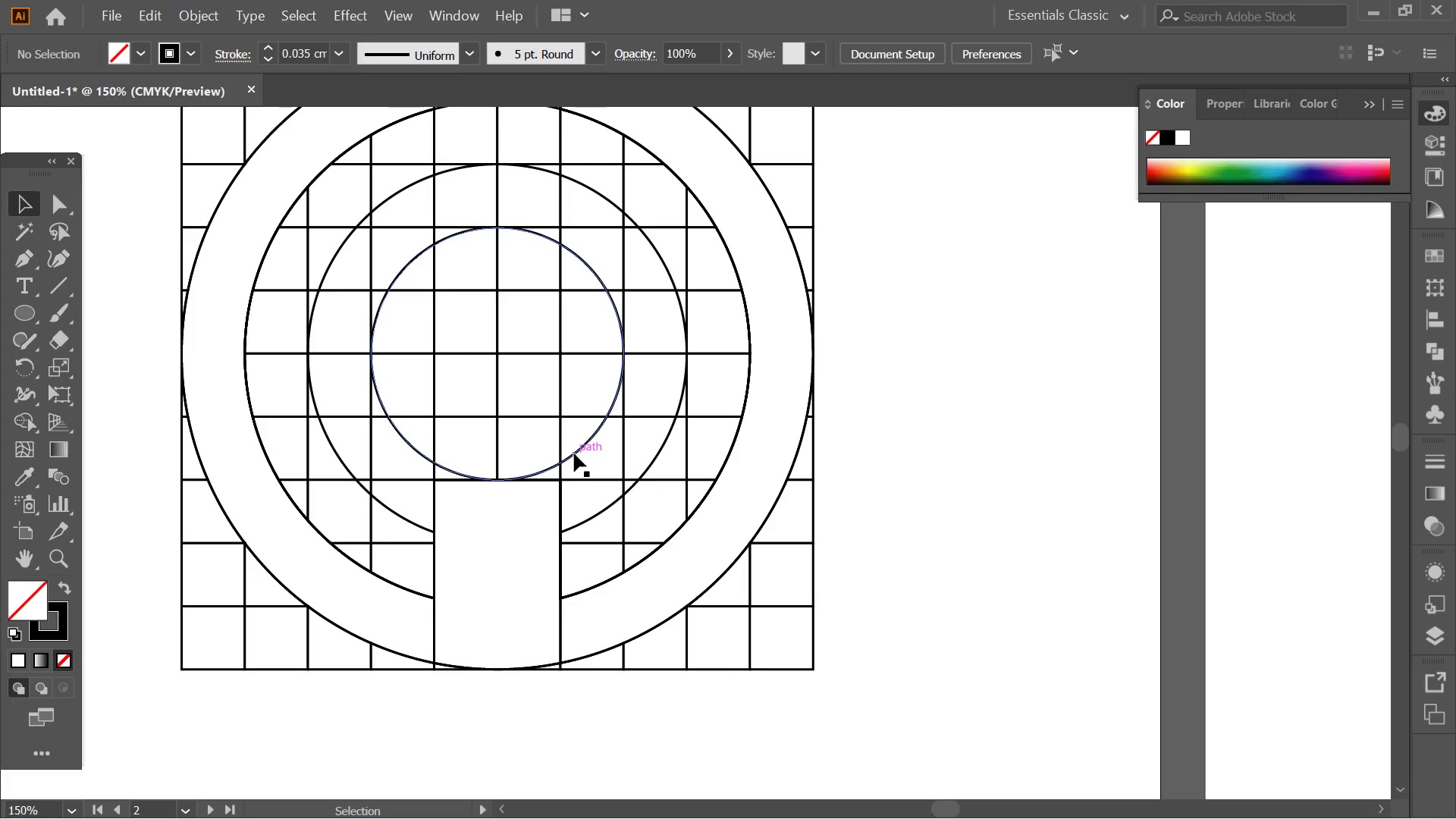 
hold_key(key=Space, duration=1.75)
 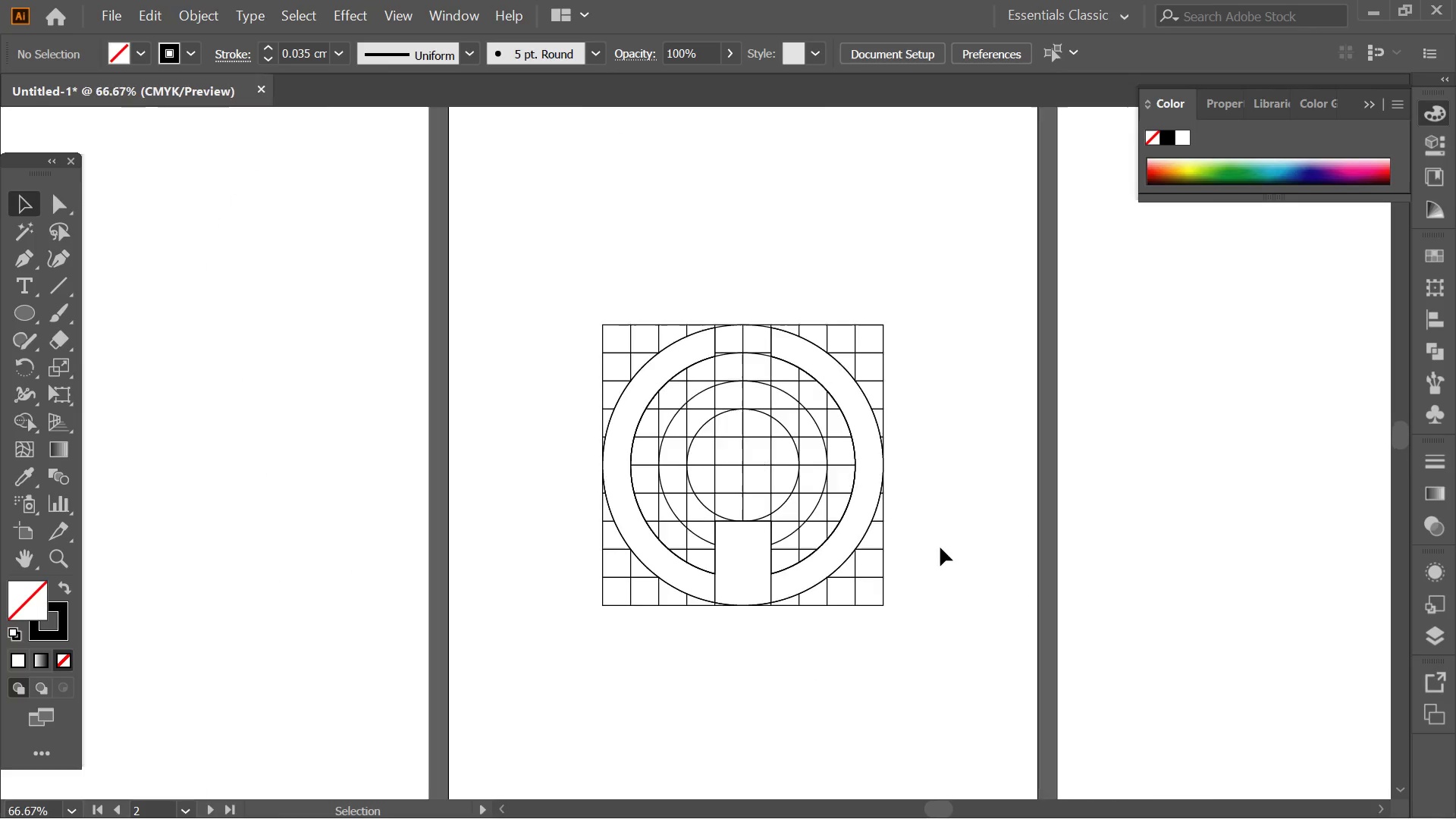 
key(Alt+AltLeft)
 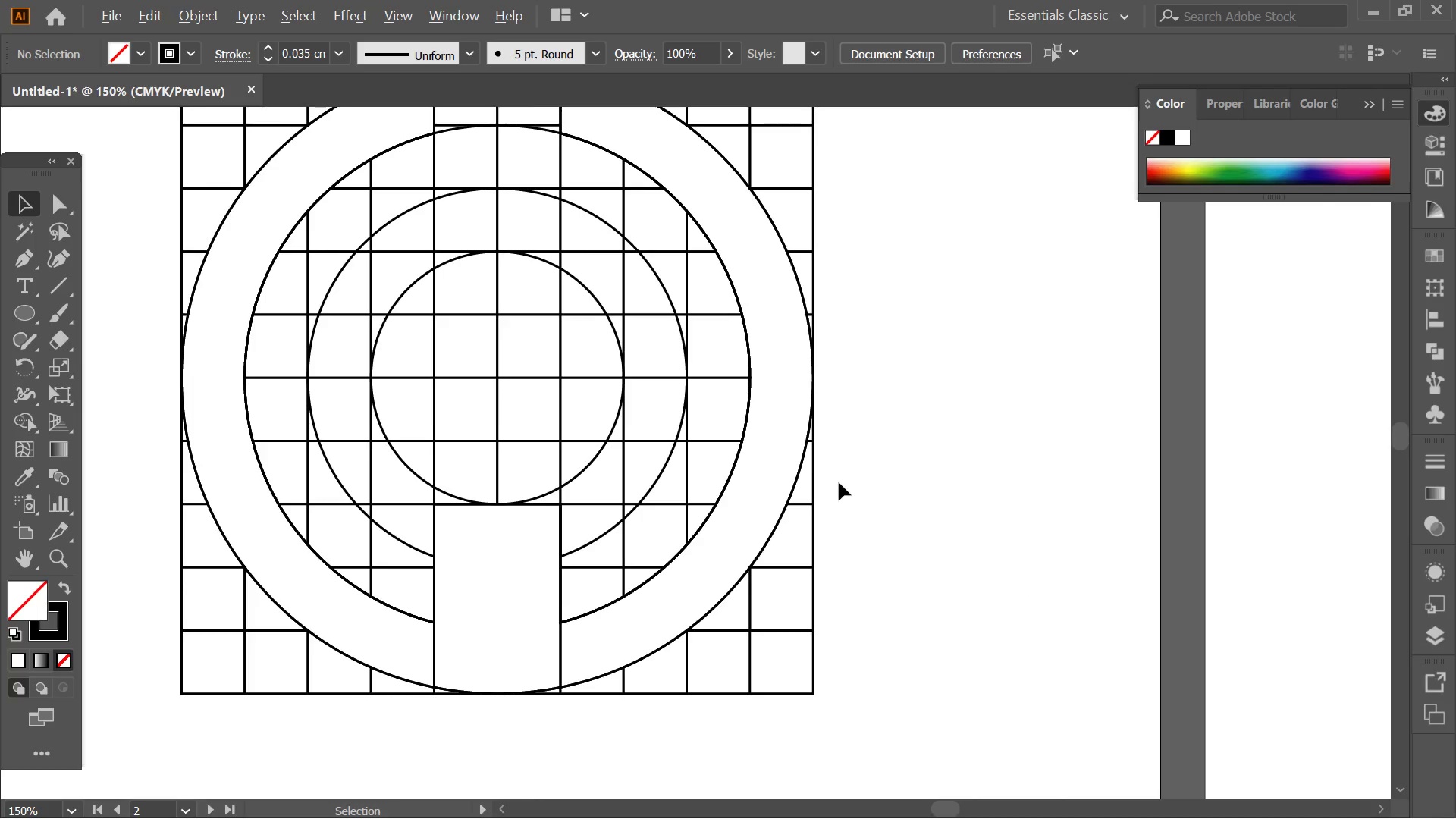 
key(Alt+AltLeft)
 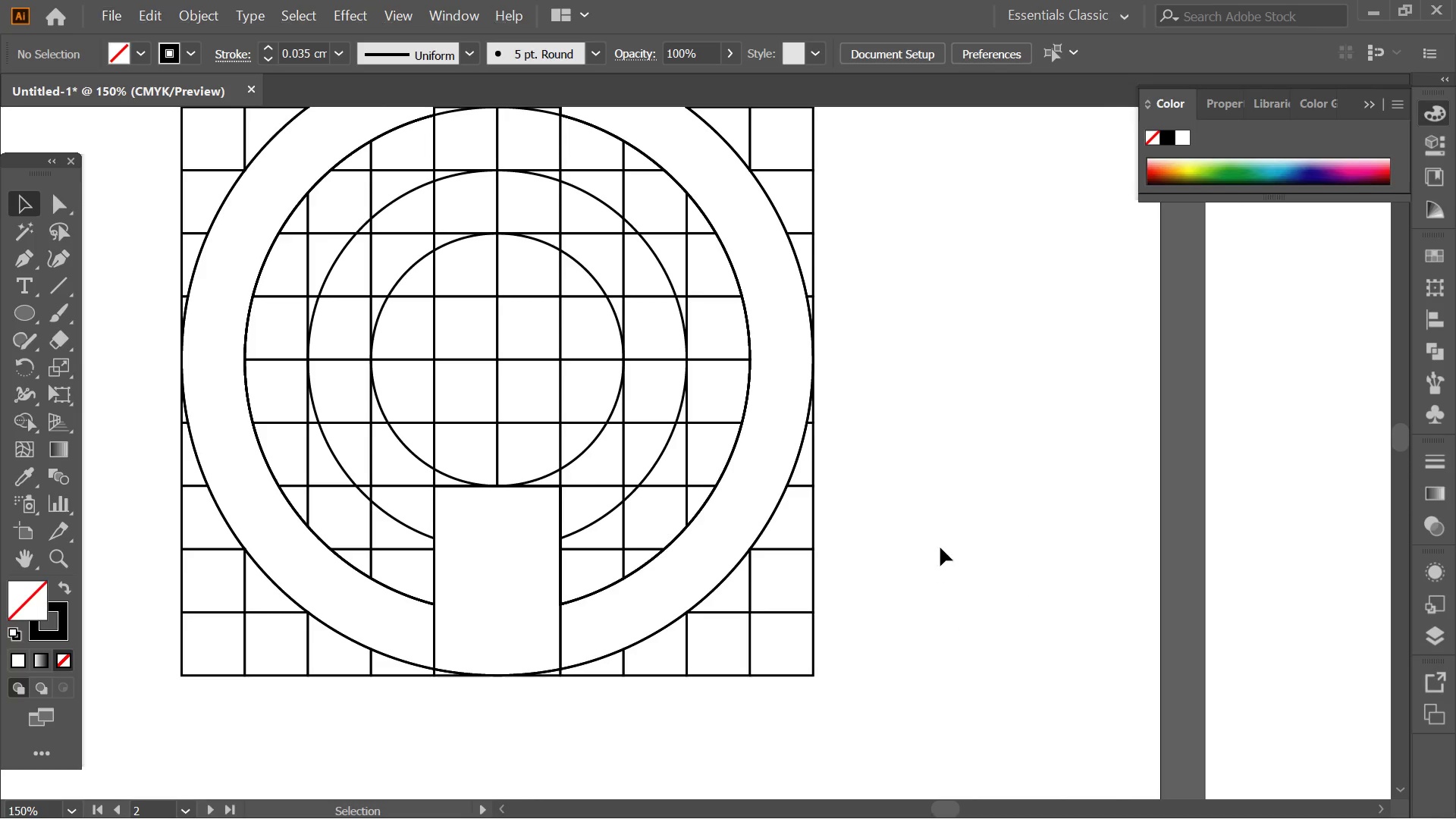 
scroll: coordinate [839, 479], scroll_direction: down, amount: 1.0
 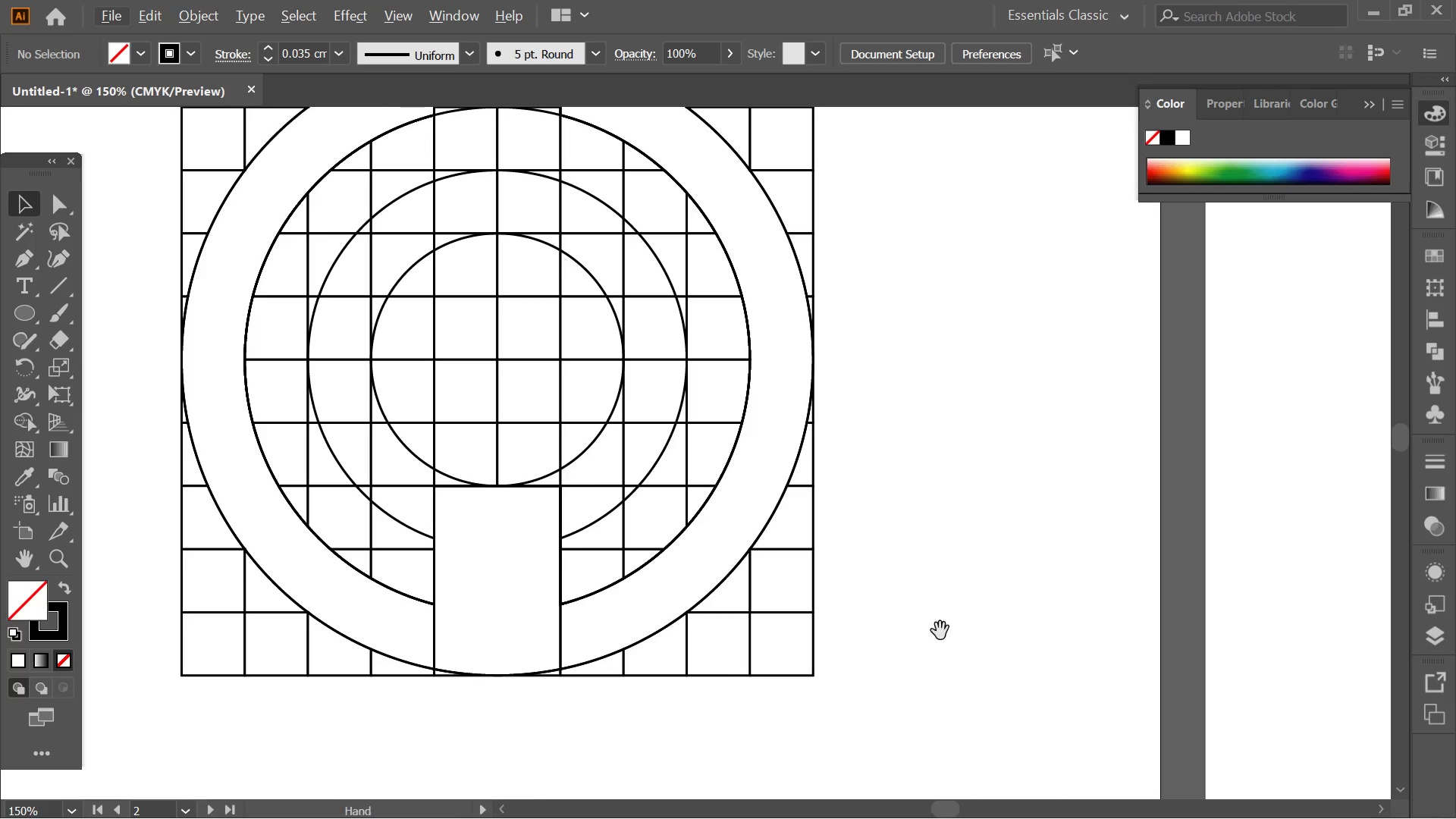 
hold_key(key=Space, duration=0.34)
 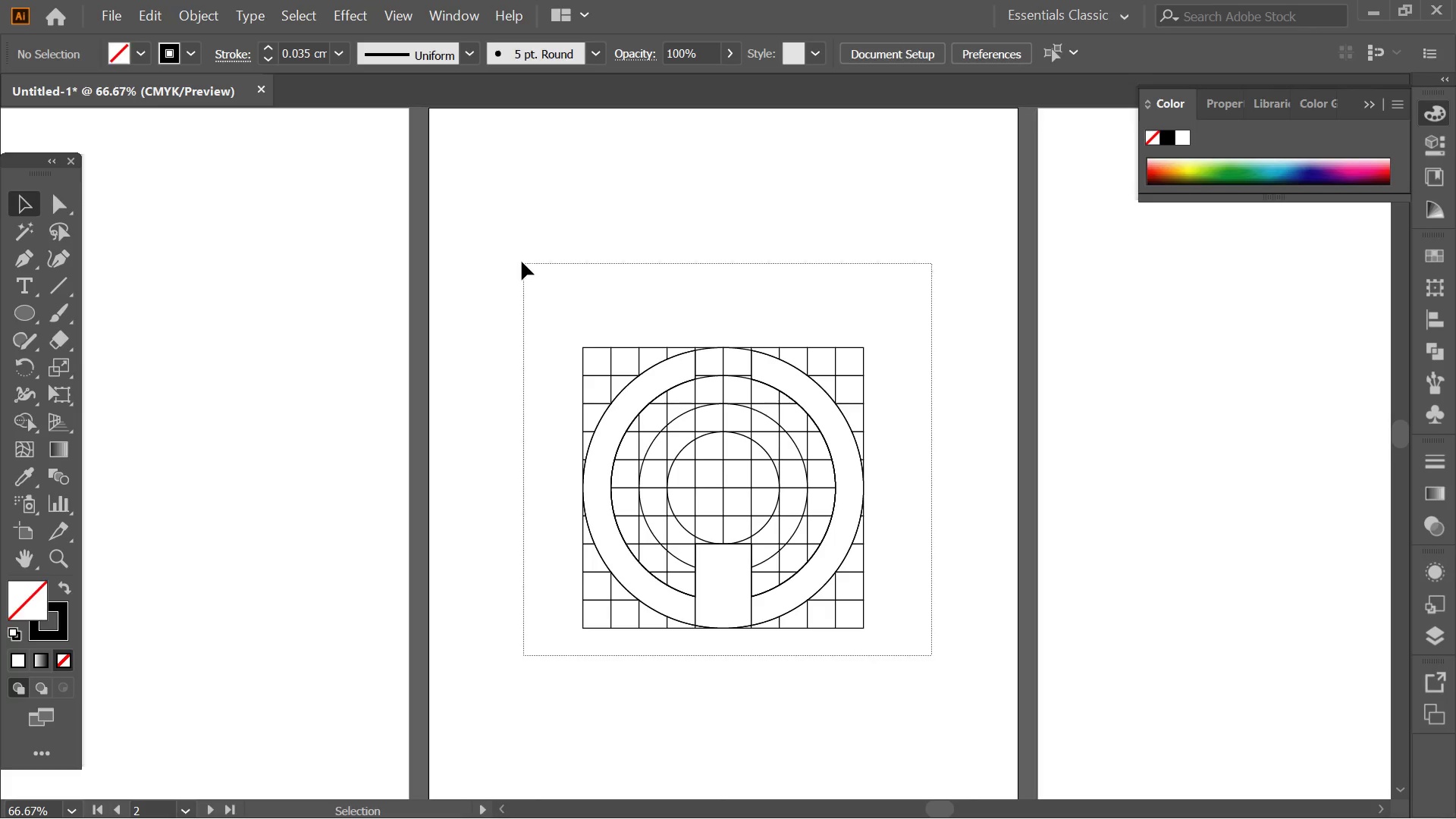 
left_click_drag(start_coordinate=[939, 546], to_coordinate=[918, 568])
 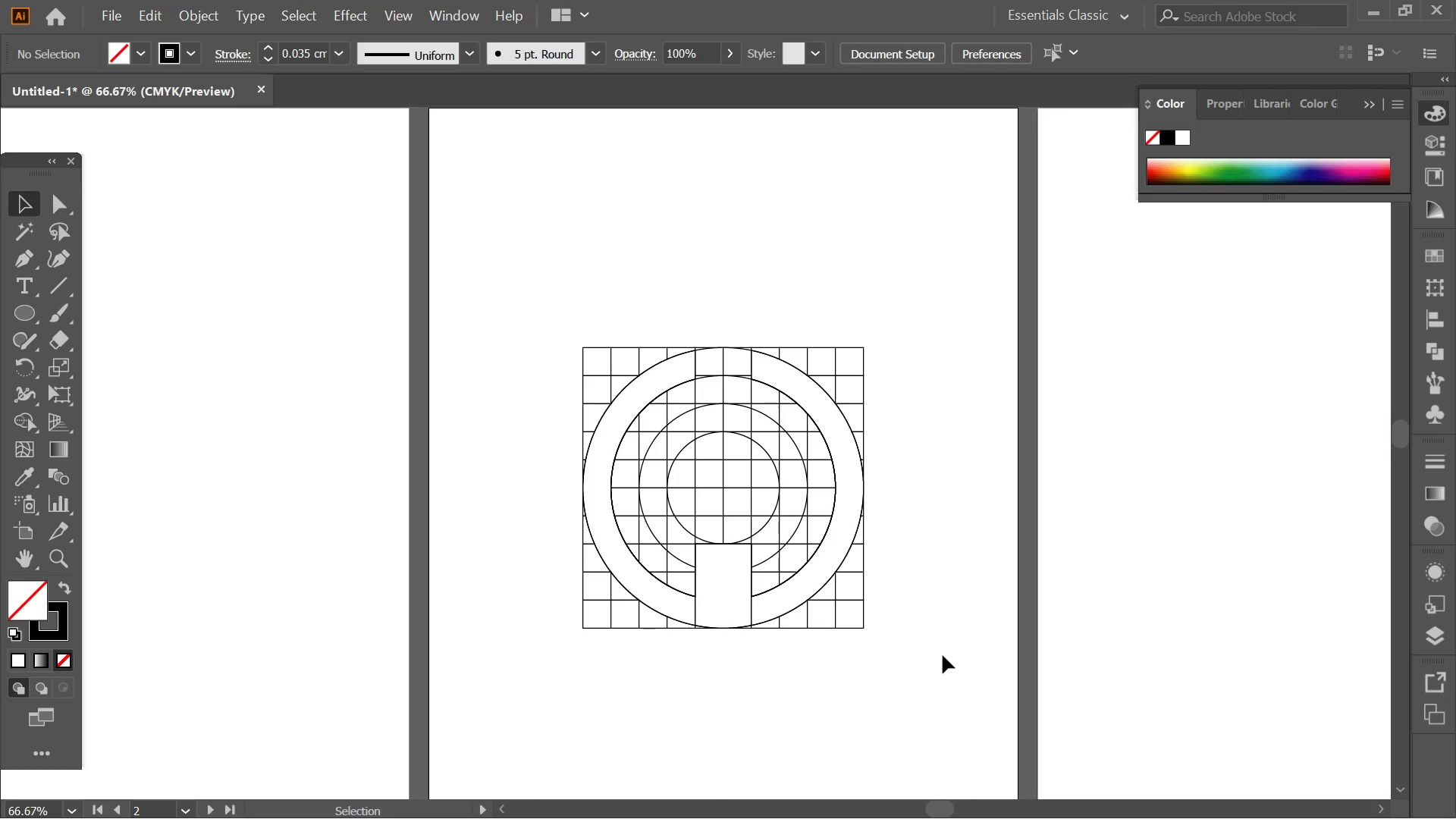 
scroll: coordinate [940, 548], scroll_direction: down, amount: 2.0
 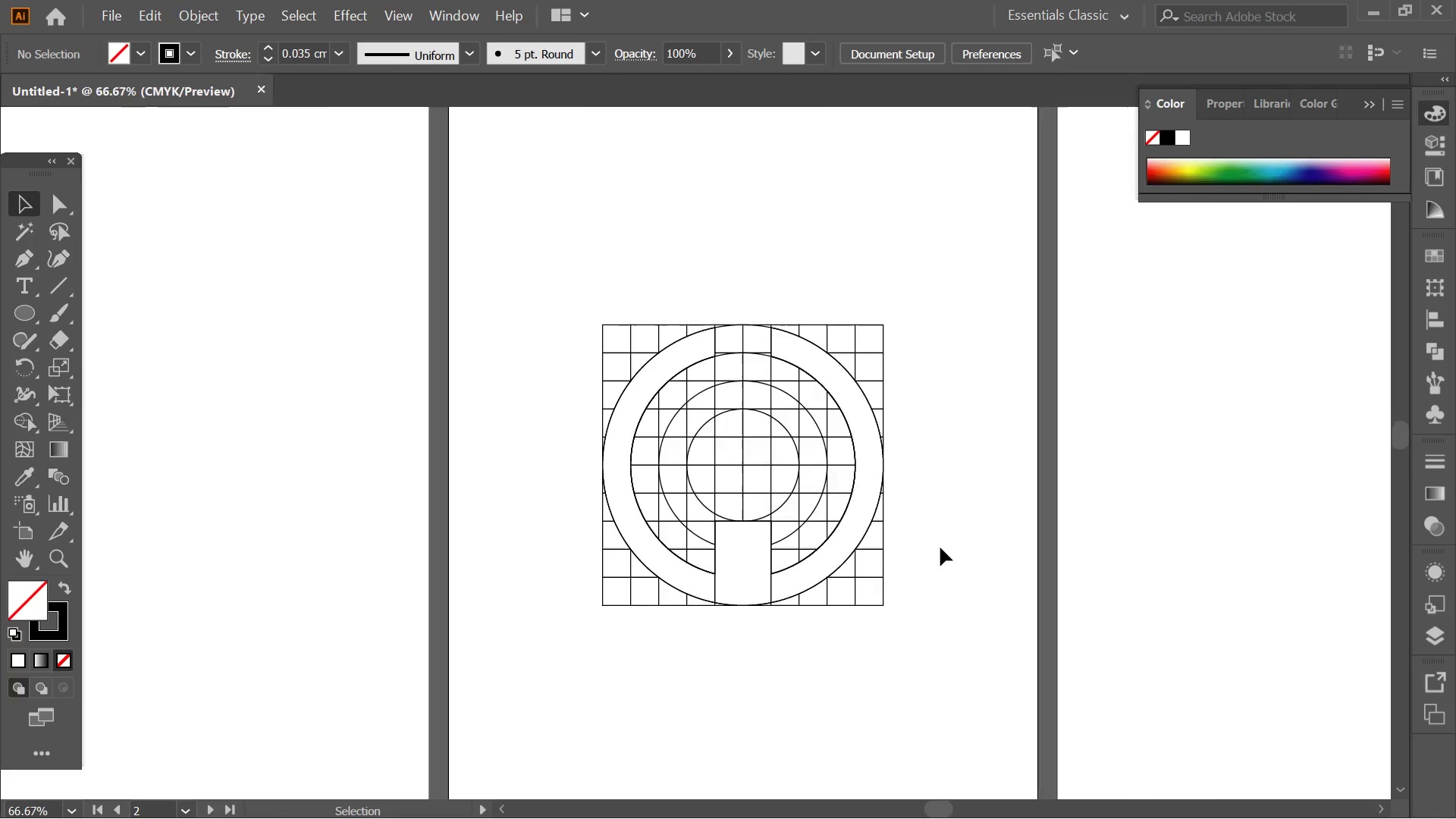 
left_click_drag(start_coordinate=[931, 655], to_coordinate=[522, 262])
 